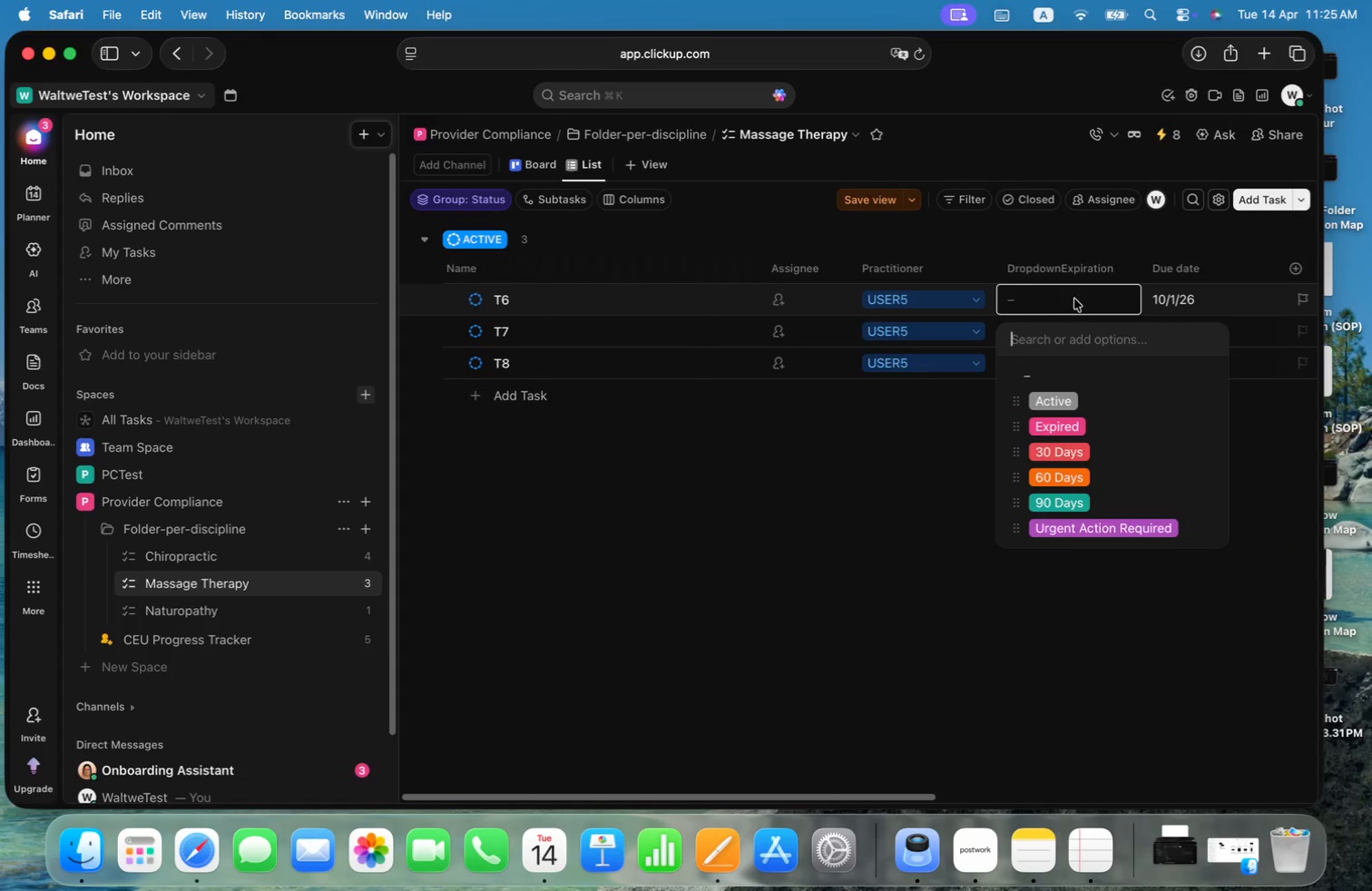 
key(Escape)
 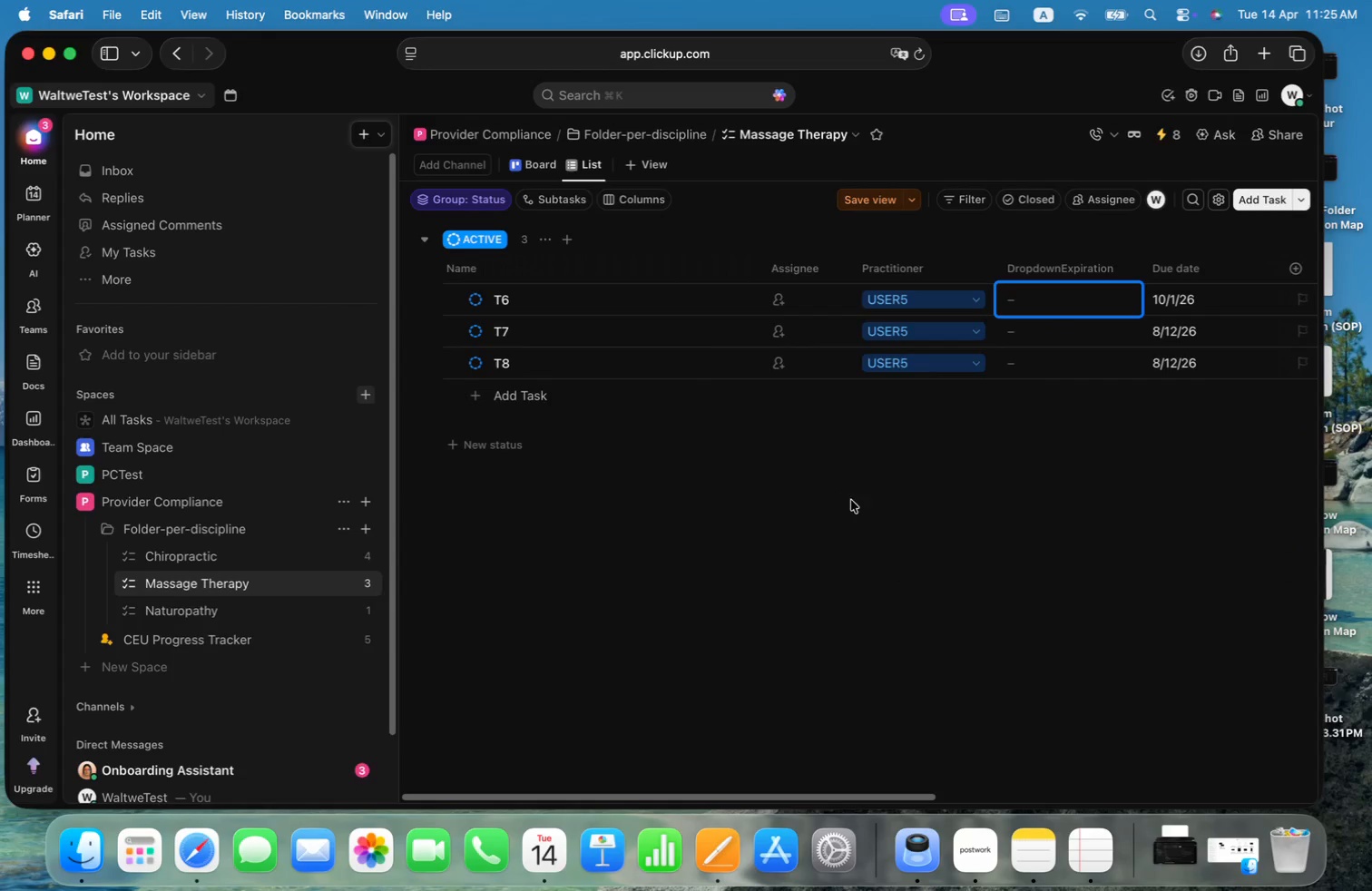 
left_click([851, 500])
 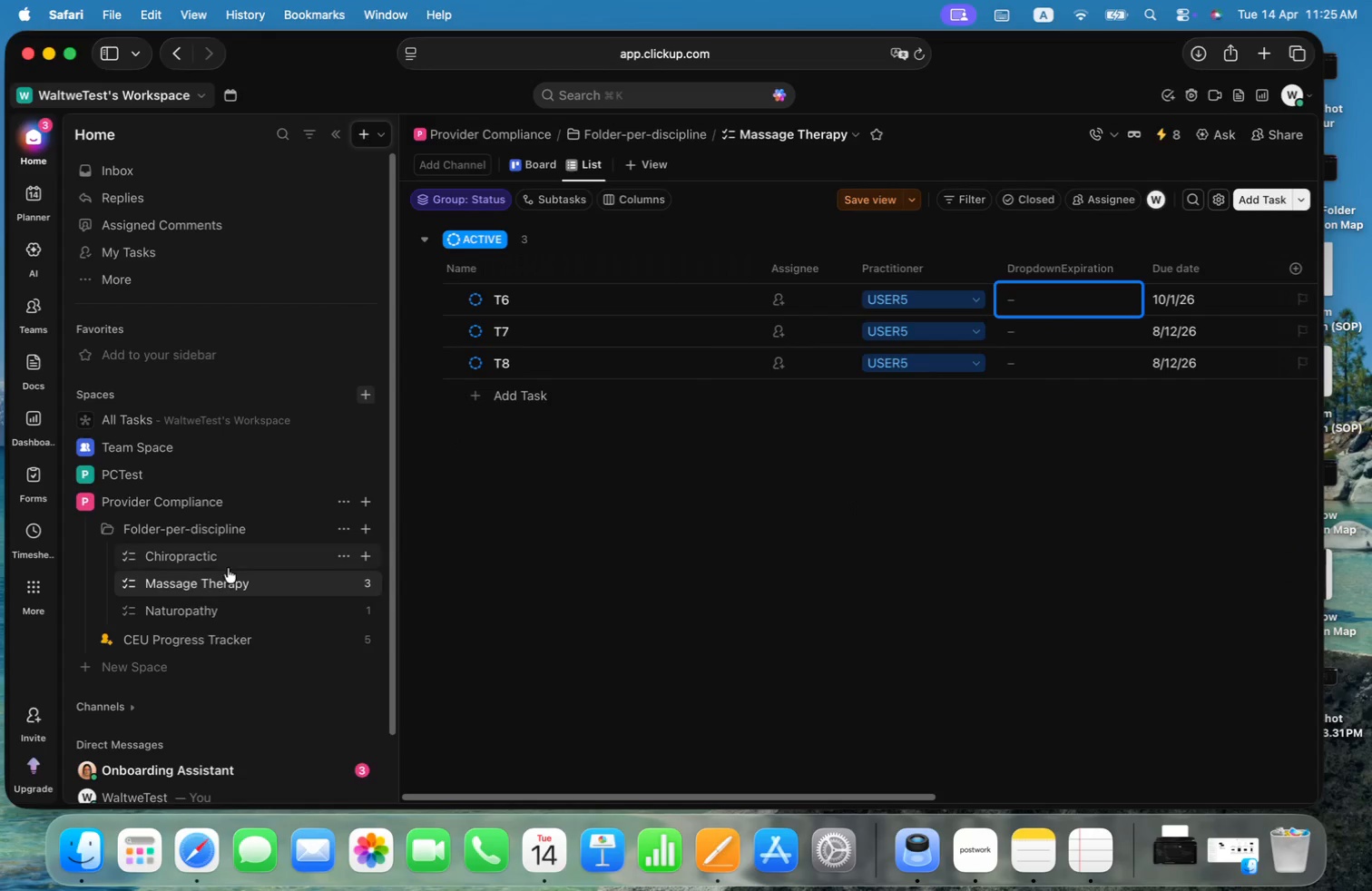 
left_click([227, 564])
 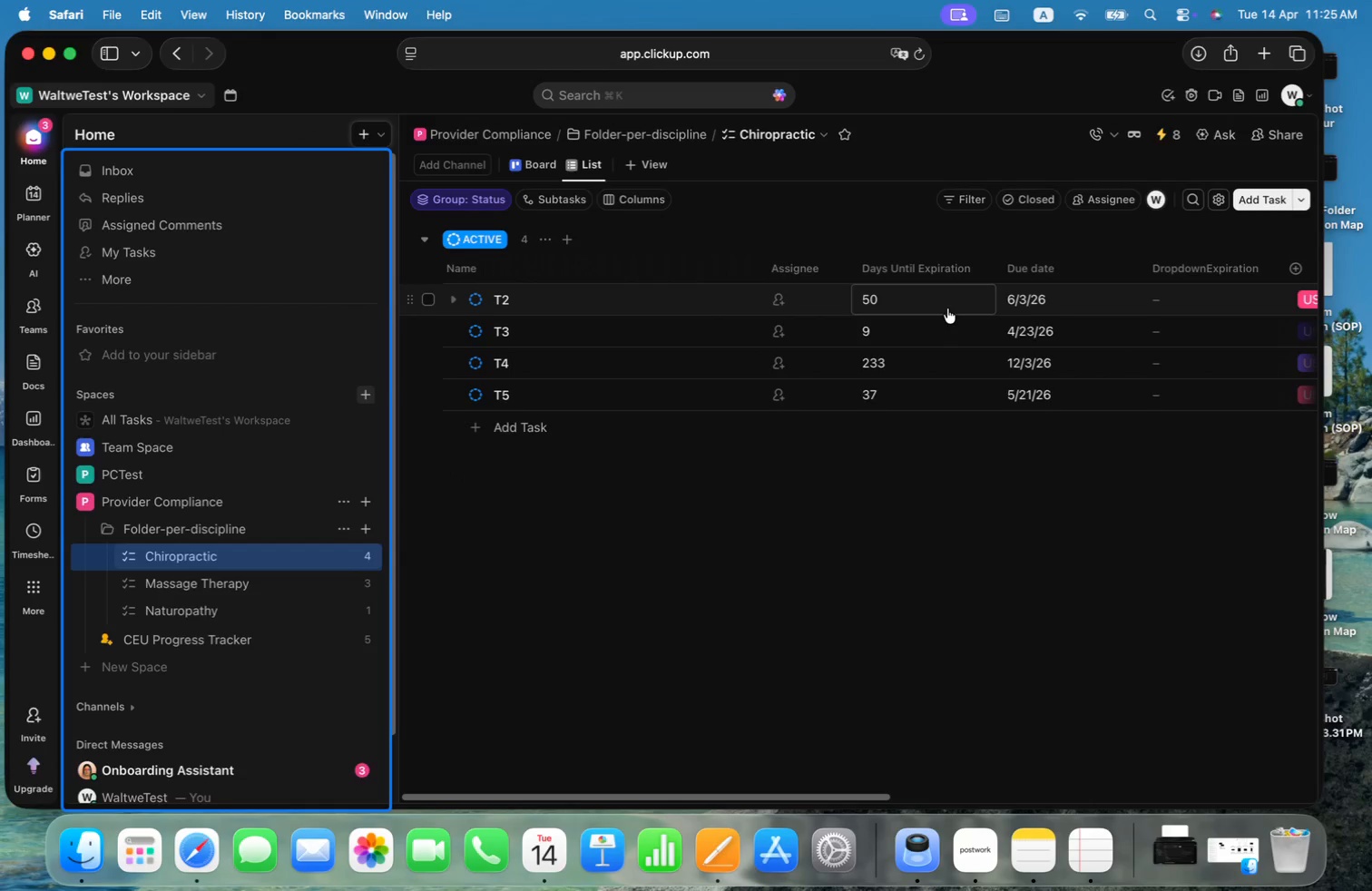 
right_click([927, 274])
 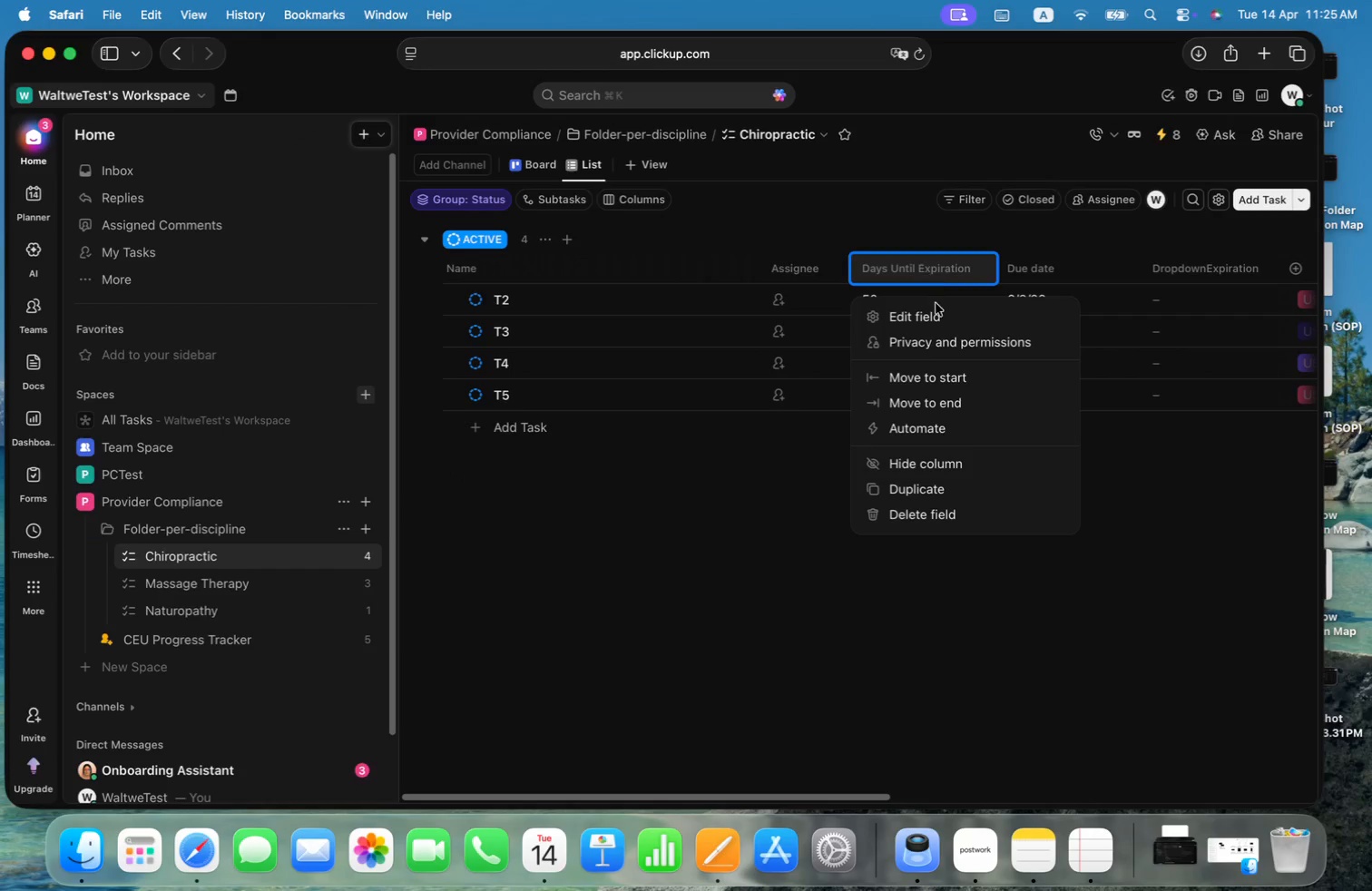 
left_click([936, 315])
 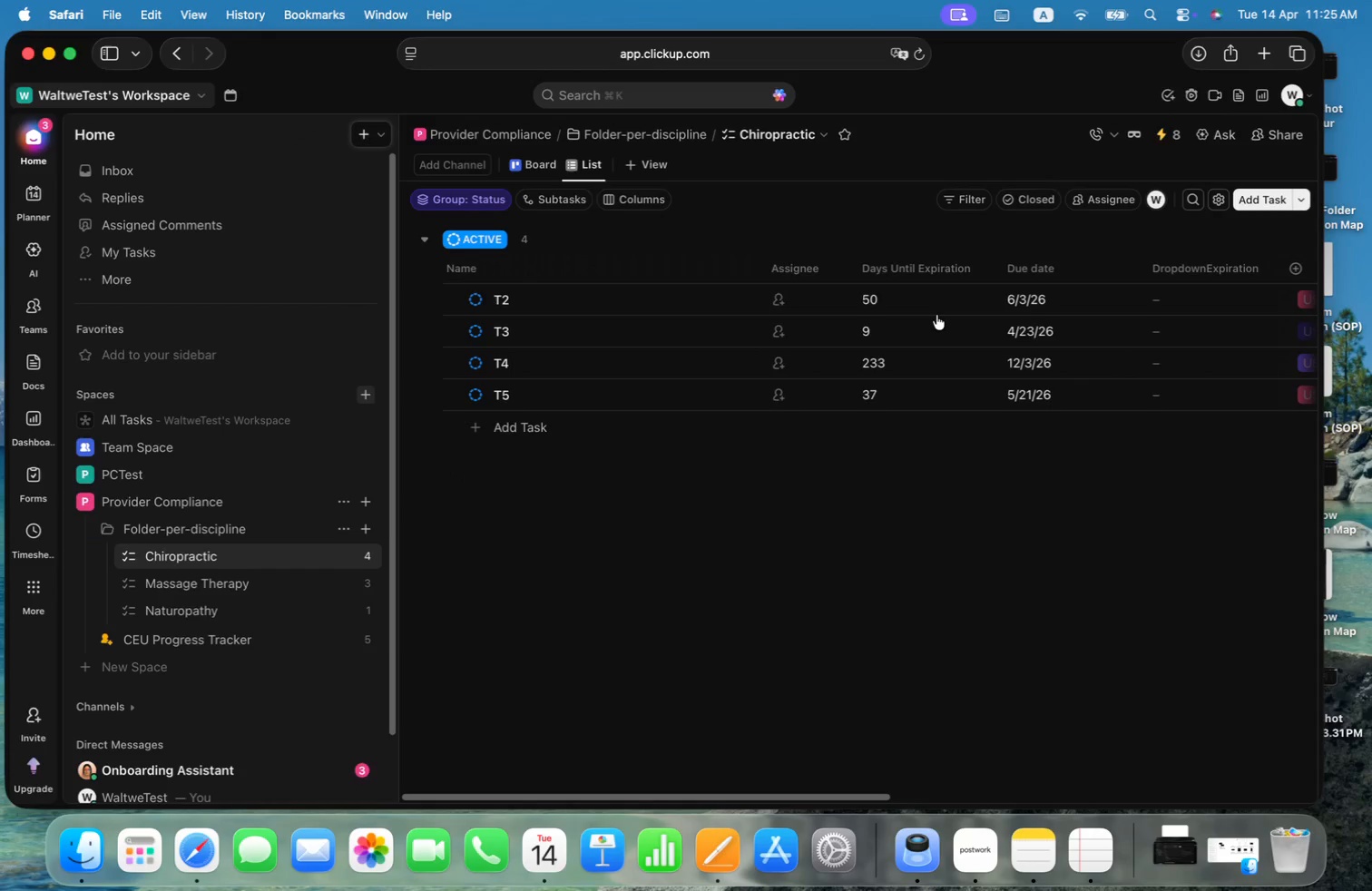 
left_click_drag(start_coordinate=[851, 331], to_coordinate=[676, 331])
 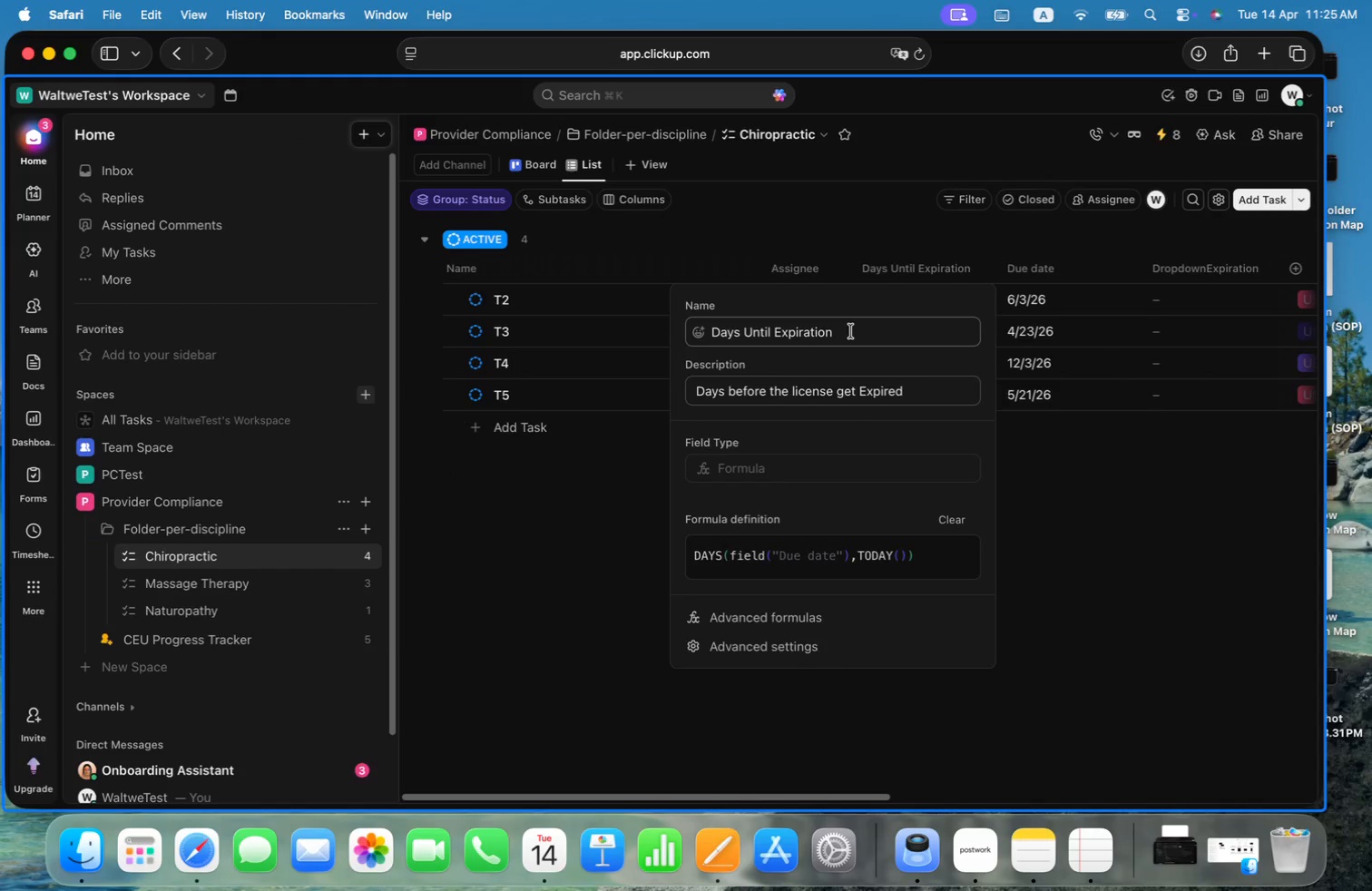 
key(Meta+C)
 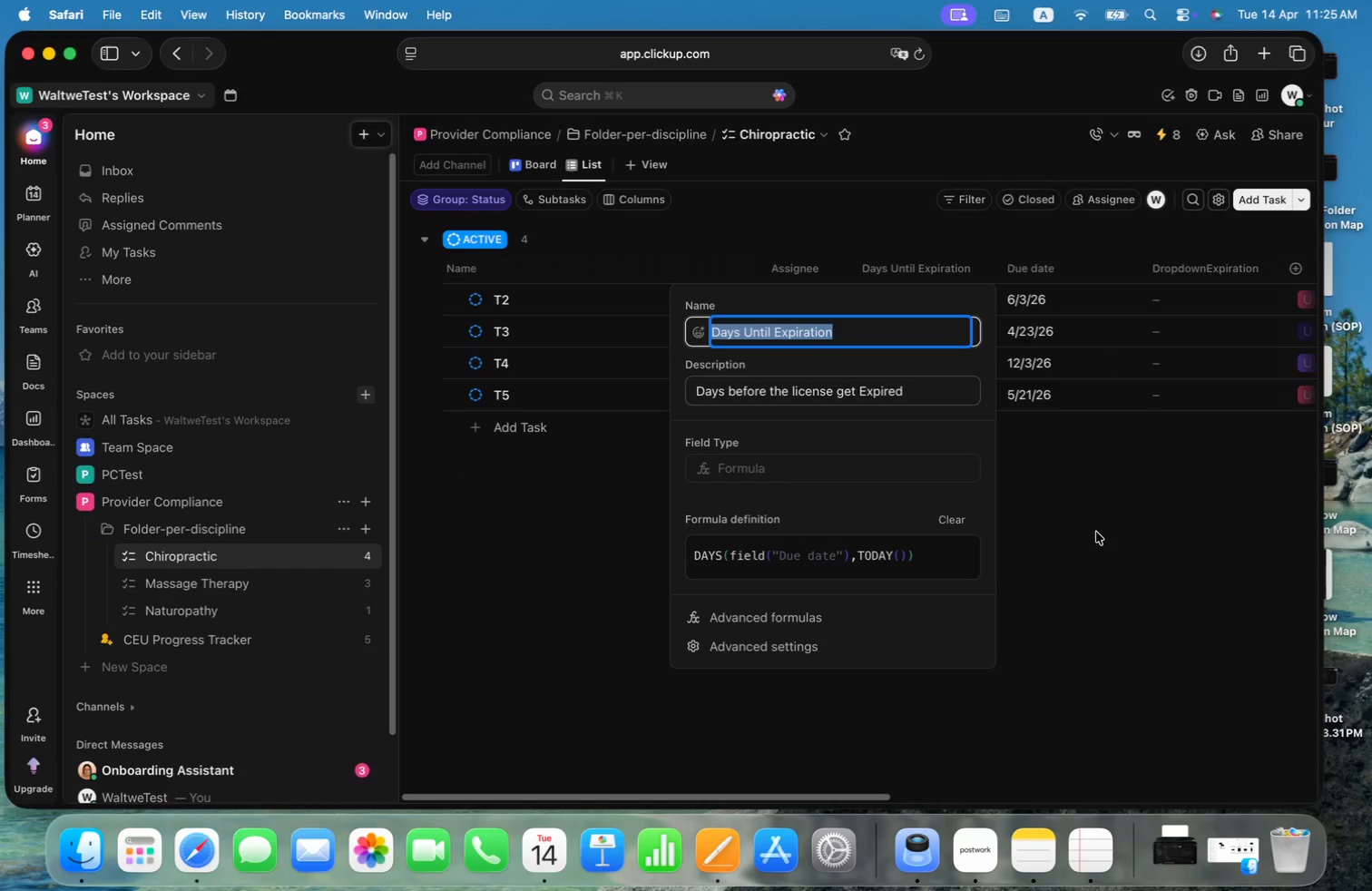 
left_click([1096, 532])
 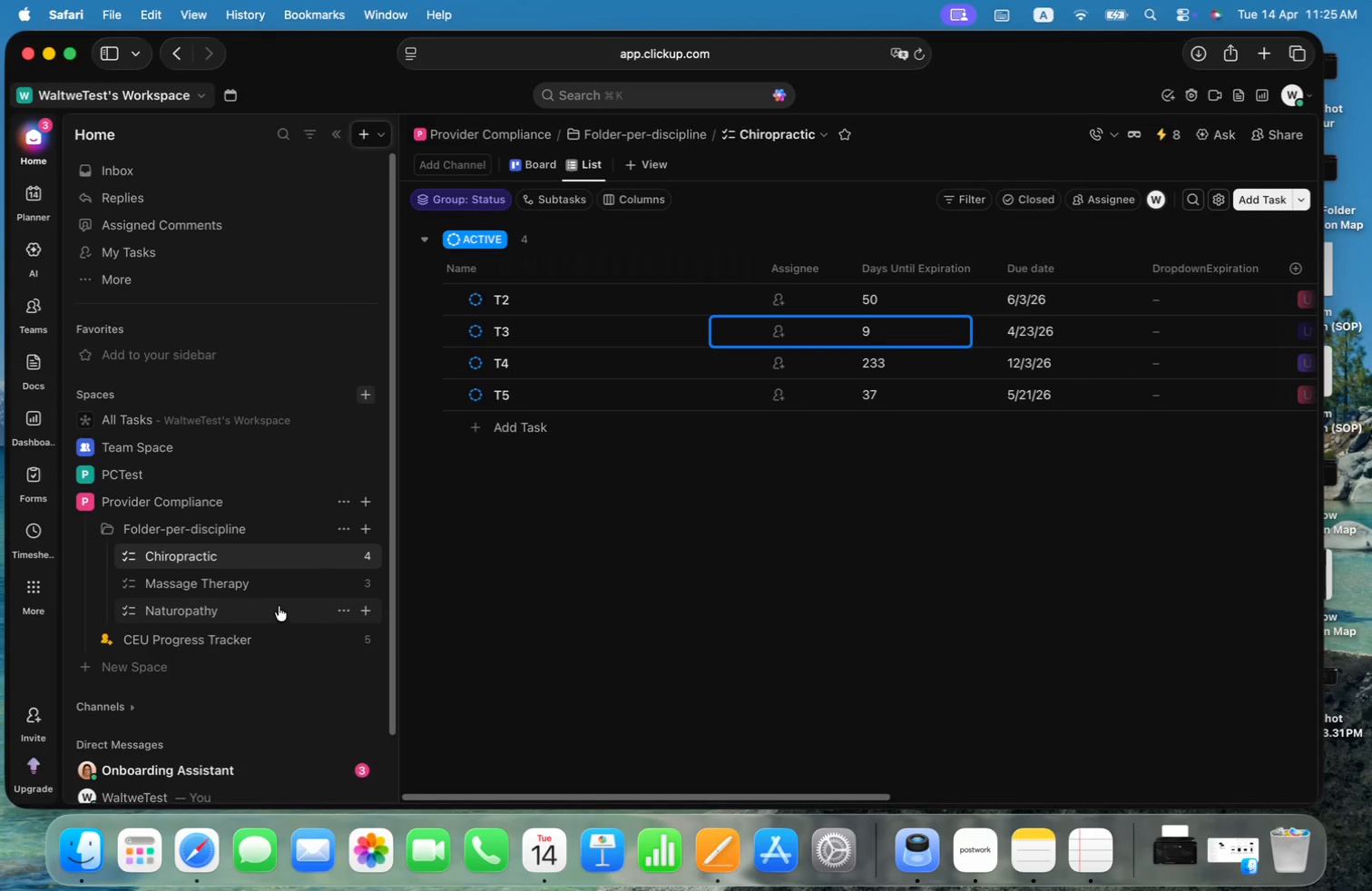 
left_click([261, 588])
 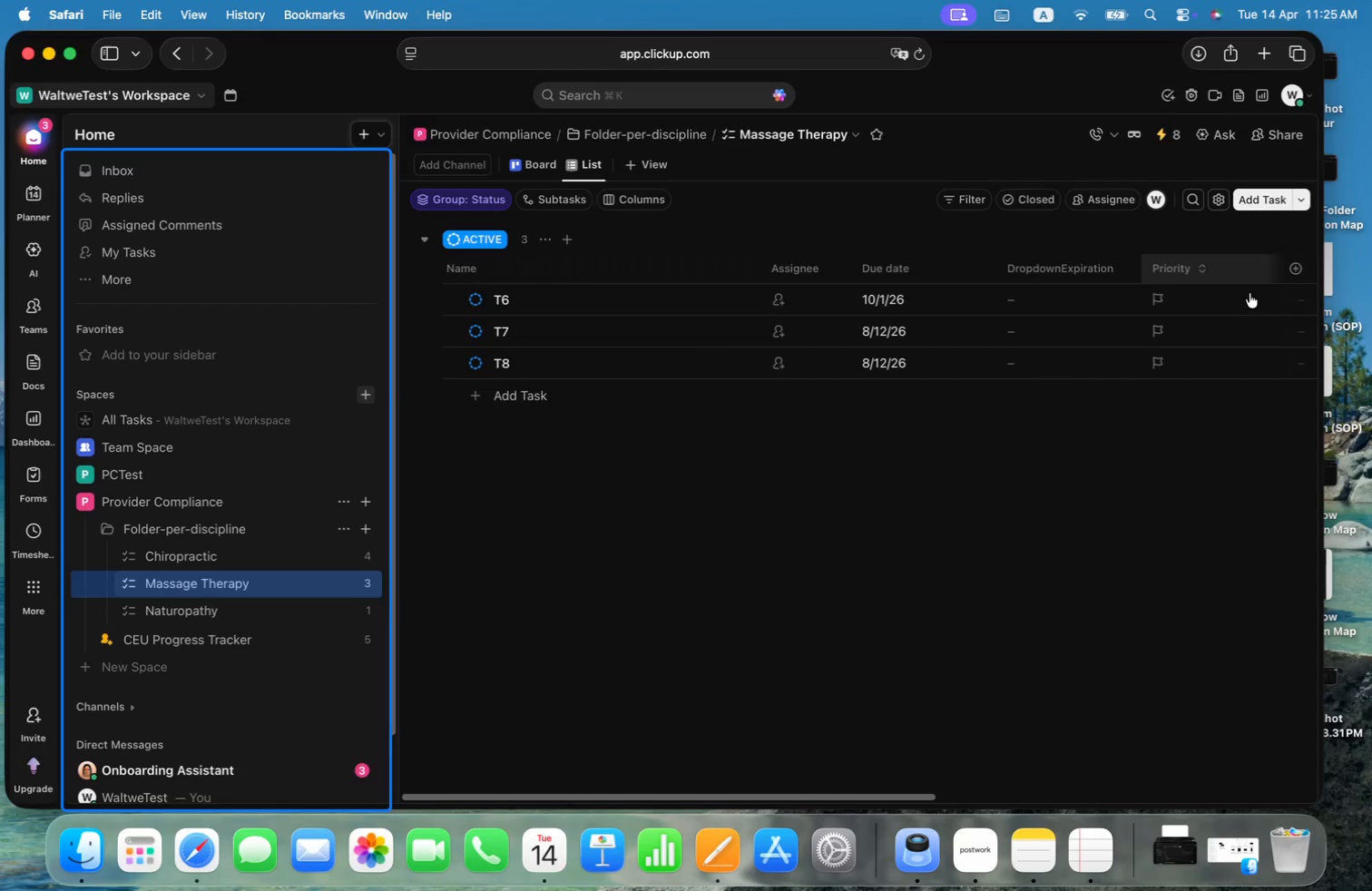 
left_click([1299, 266])
 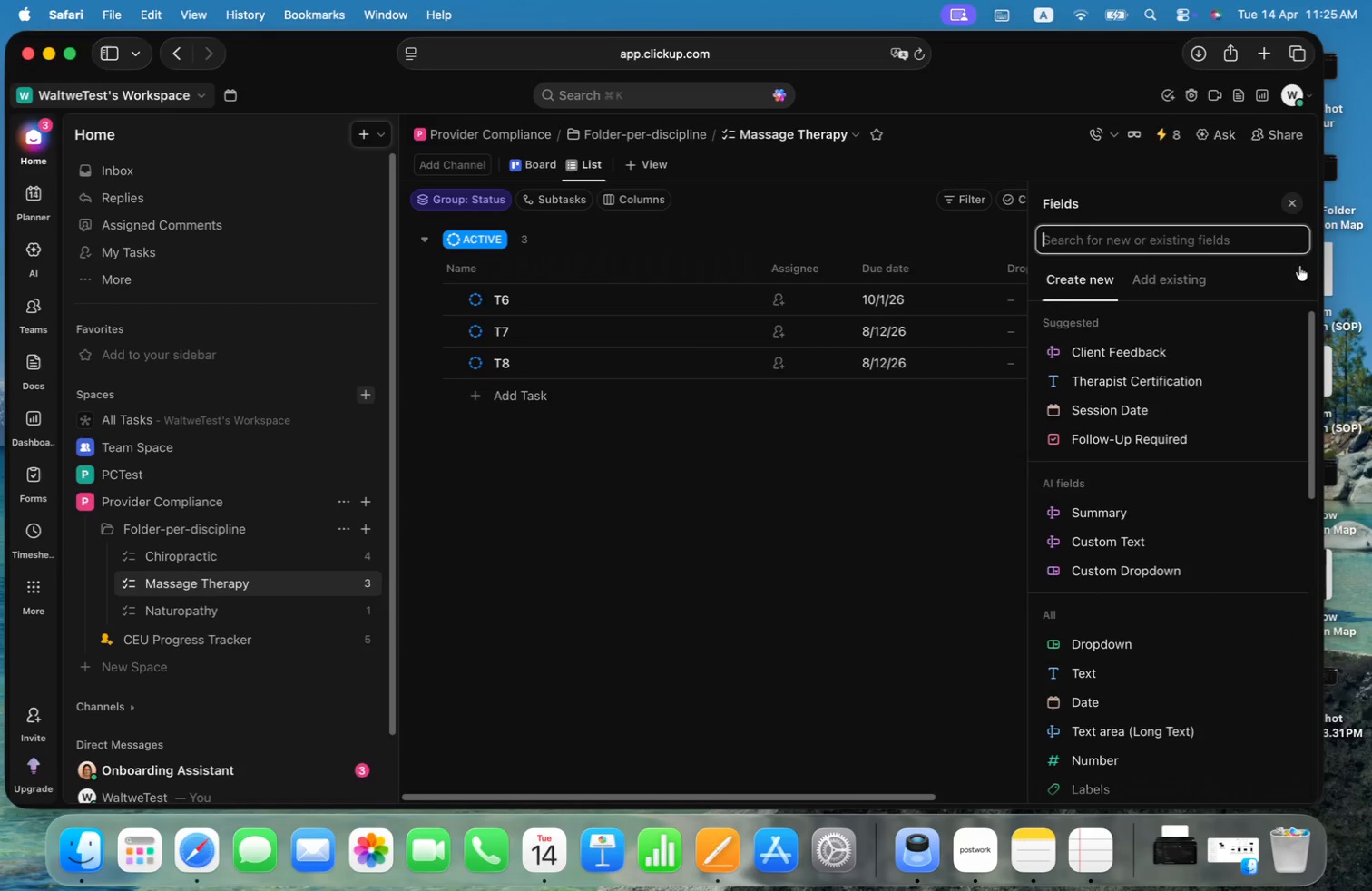 
type(d)
key(Backspace)
type(Day)
key(Backspace)
key(Backspace)
key(Backspace)
key(Backspace)
 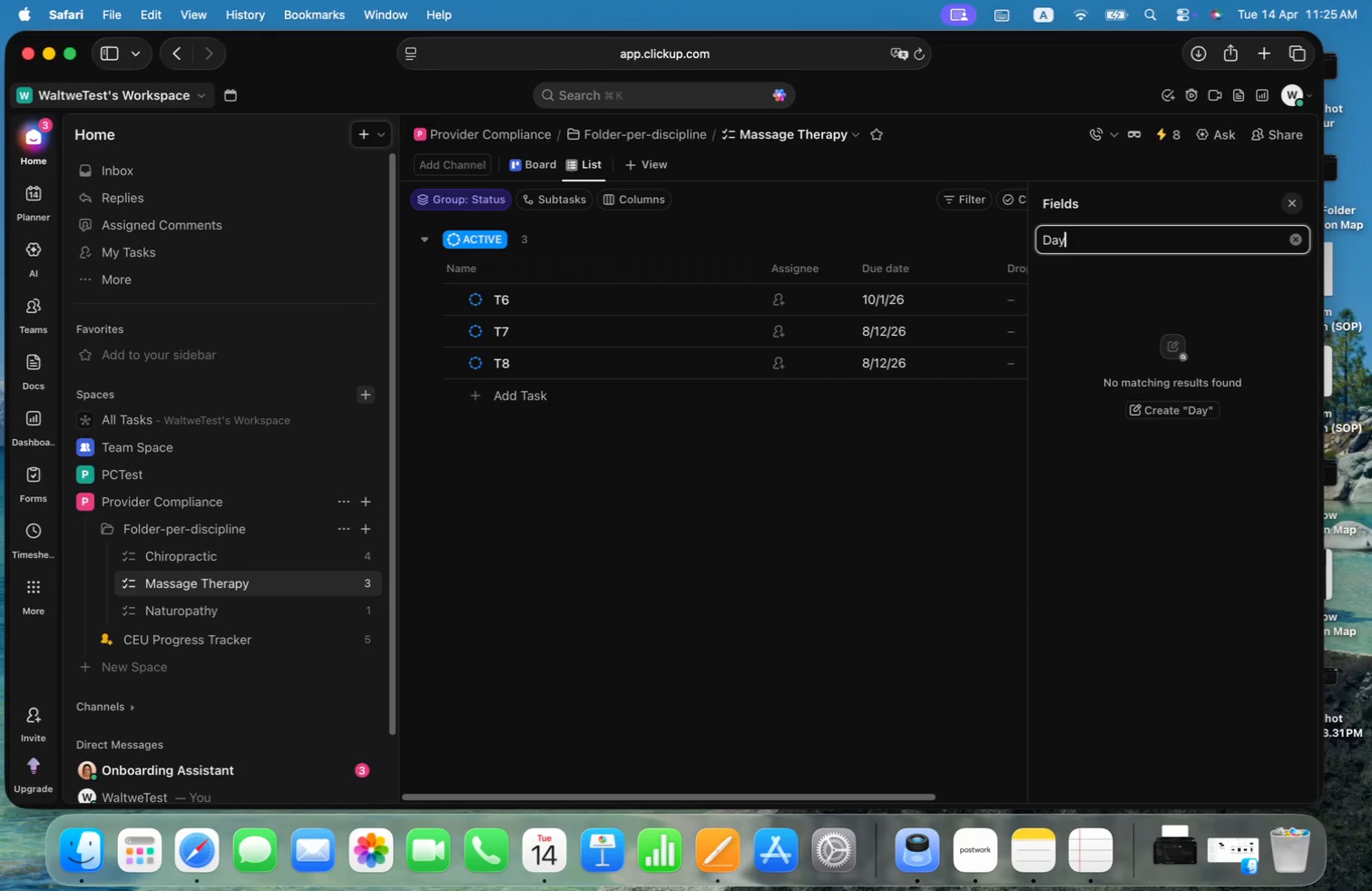 
type(form)
 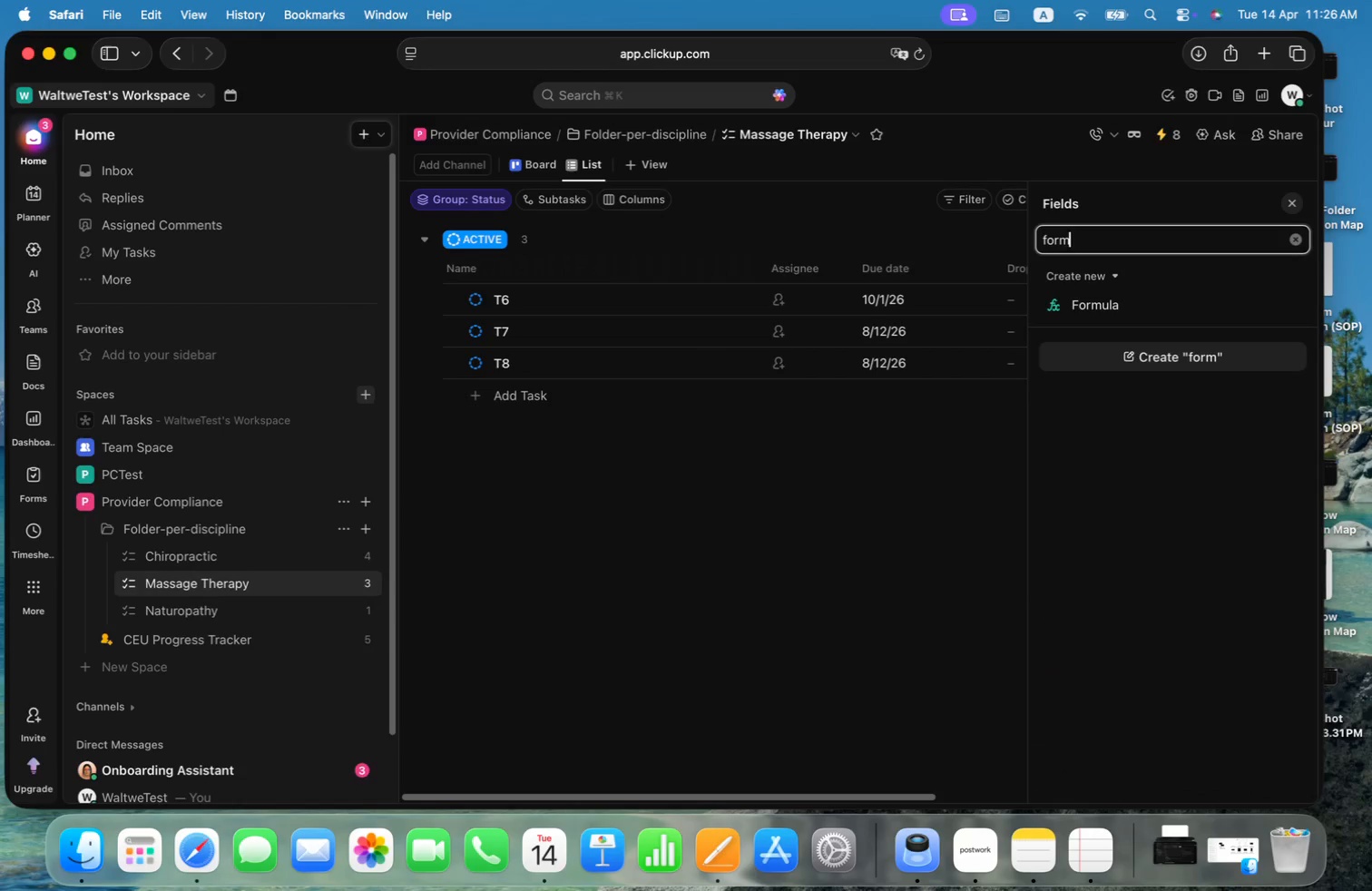 
left_click([1133, 308])
 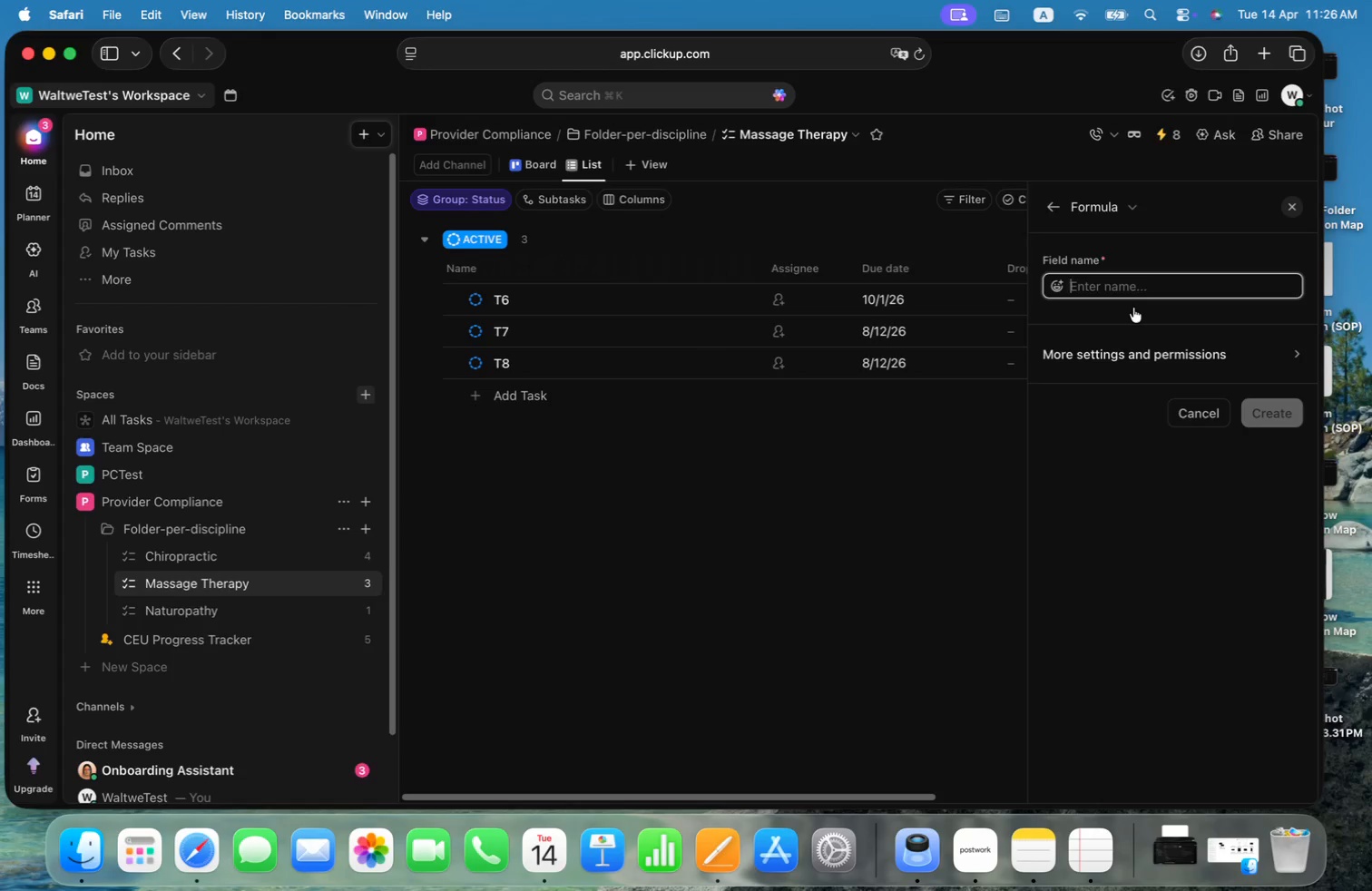 
key(Meta+V)
 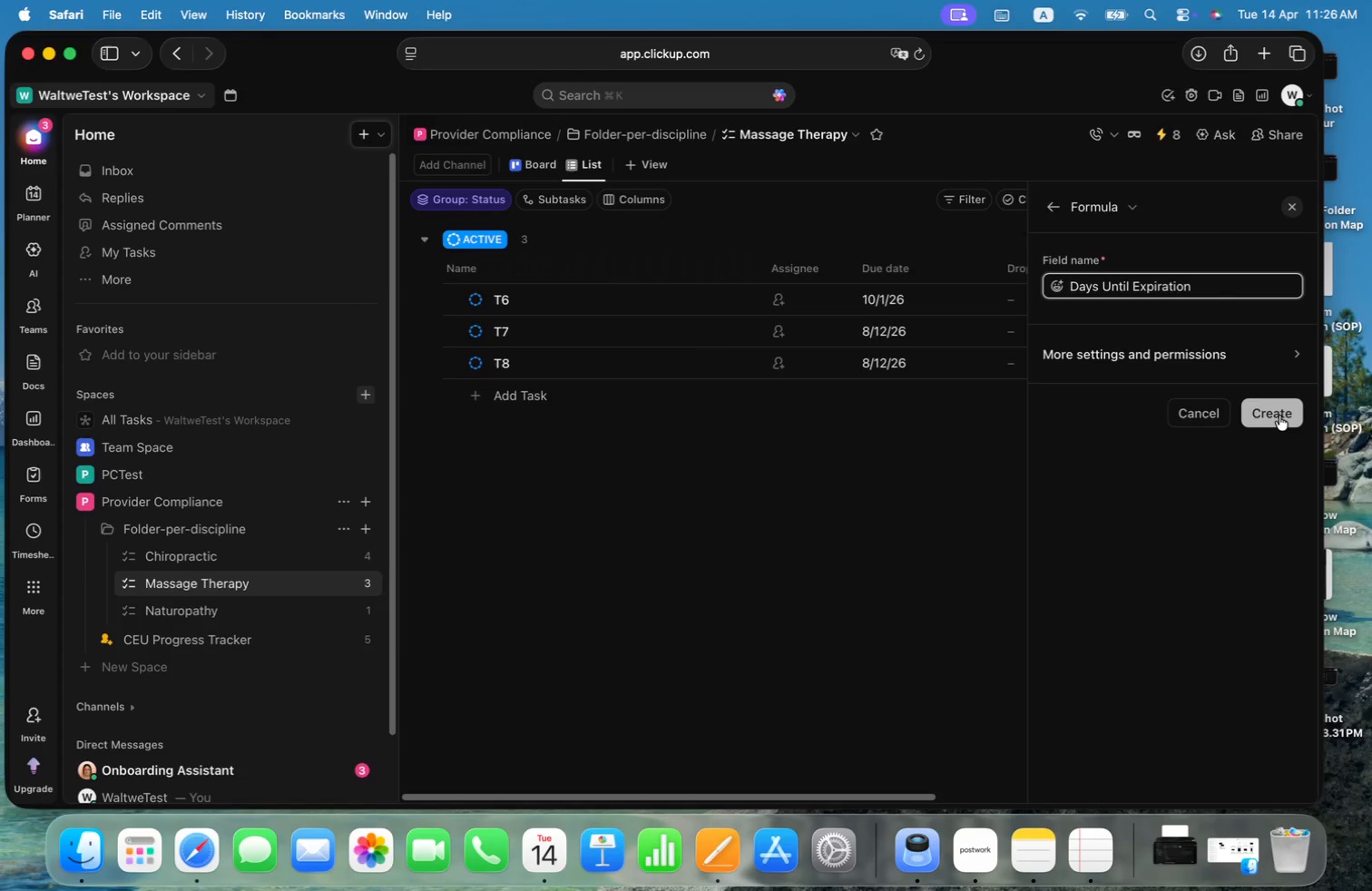 
left_click([1280, 416])
 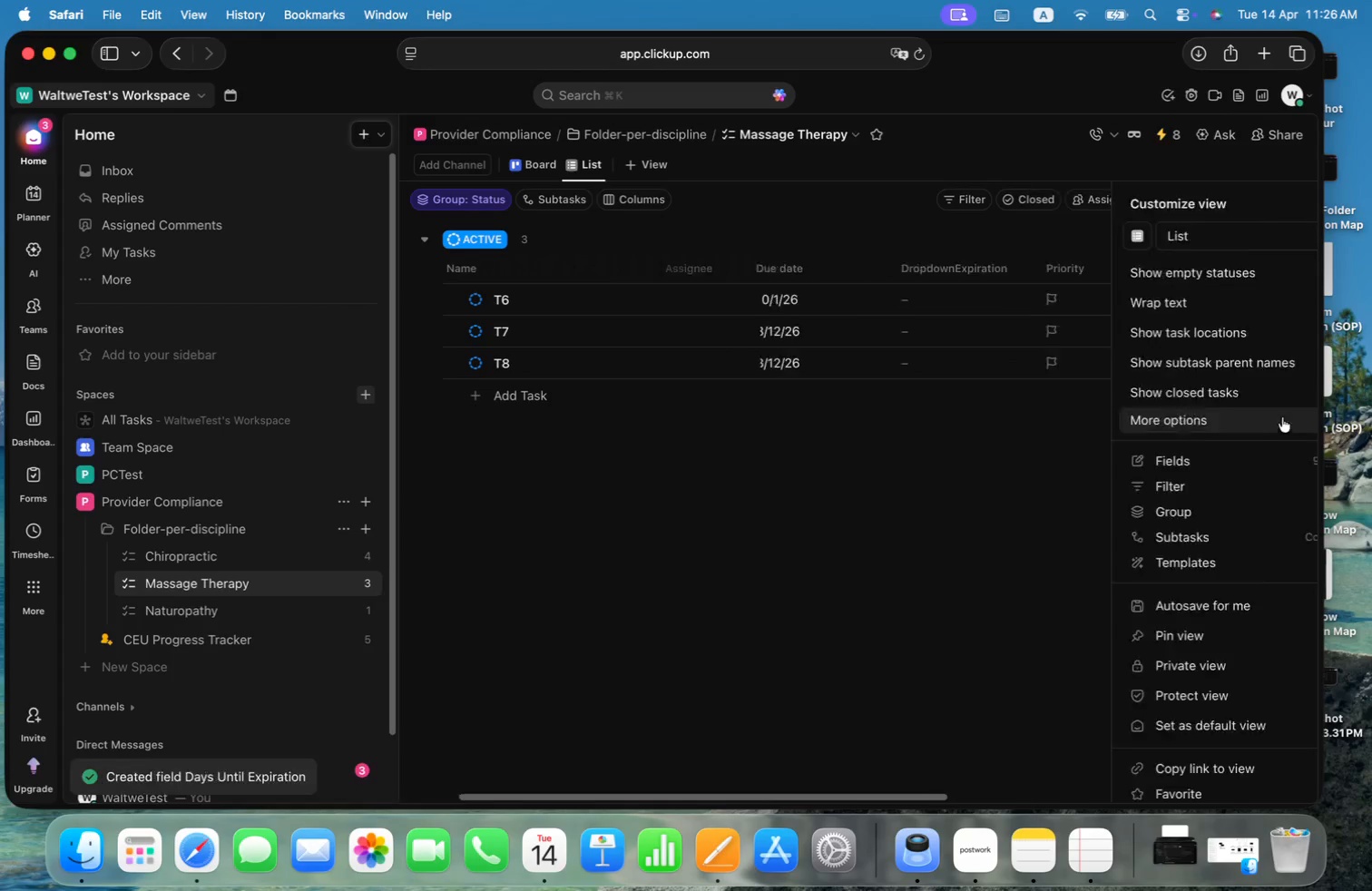 
left_click_drag(start_coordinate=[1248, 263], to_coordinate=[622, 263])
 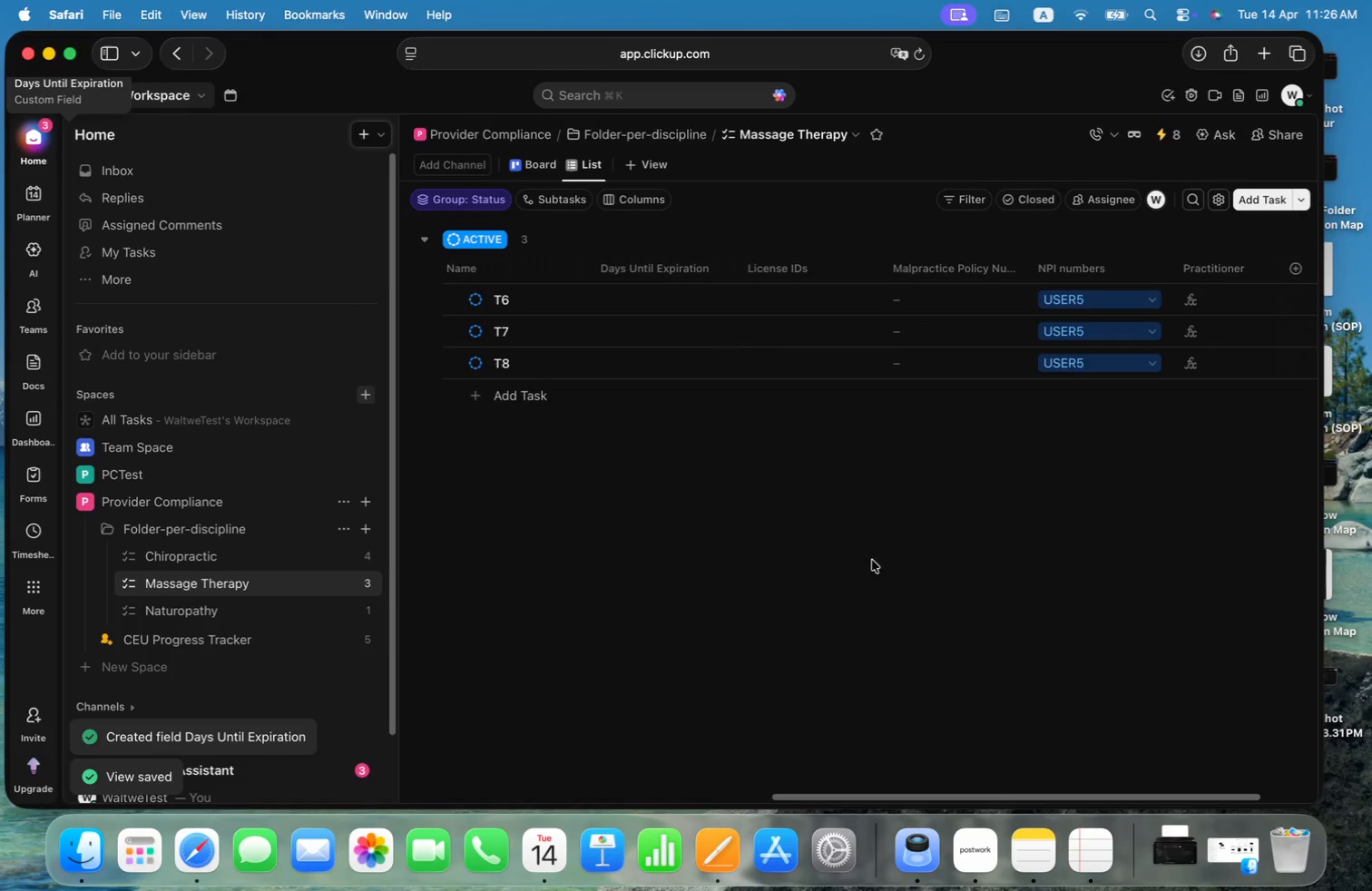 
left_click_drag(start_coordinate=[901, 797], to_coordinate=[592, 800])
 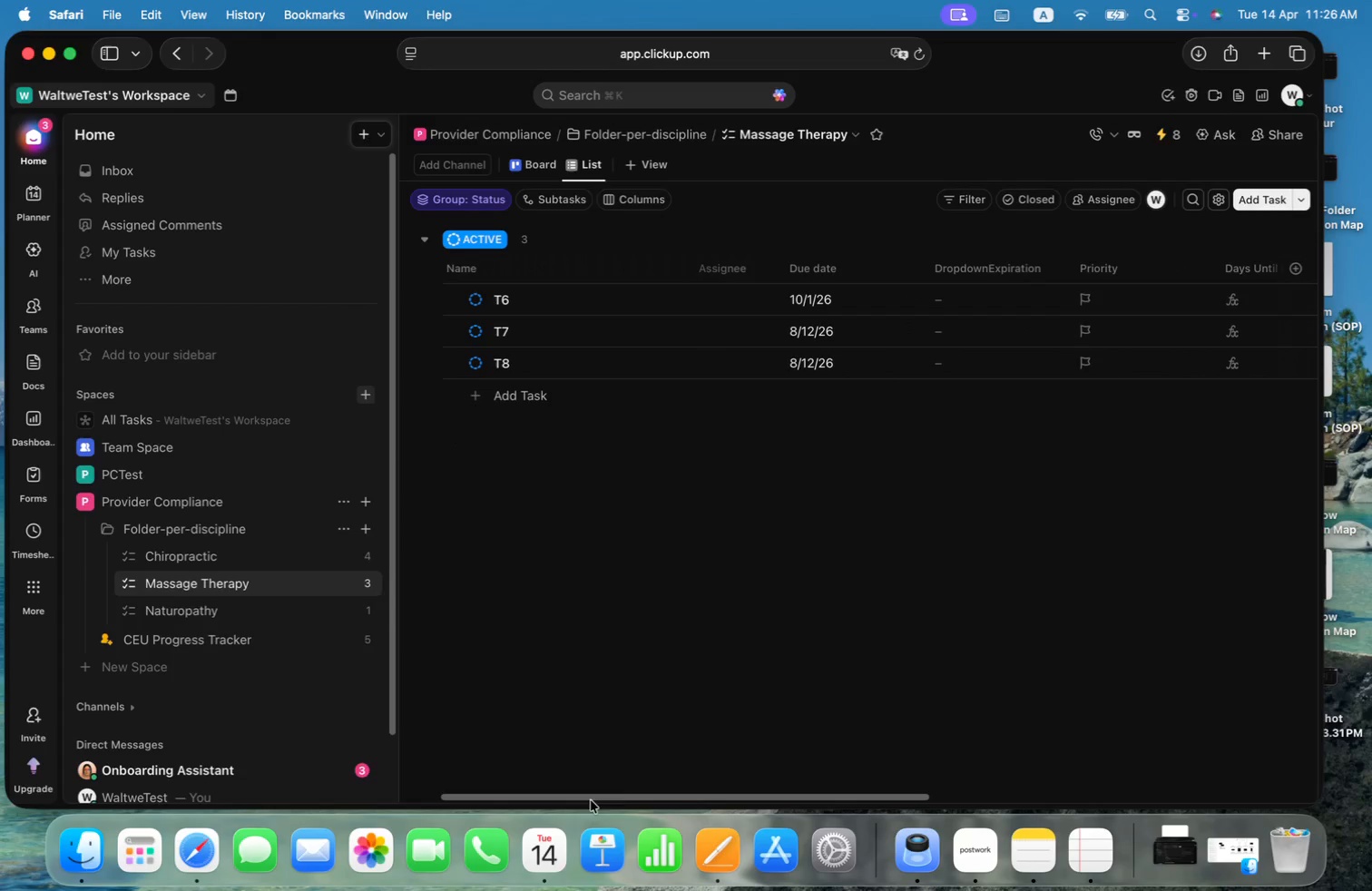 
mouse_move([1278, 287])
 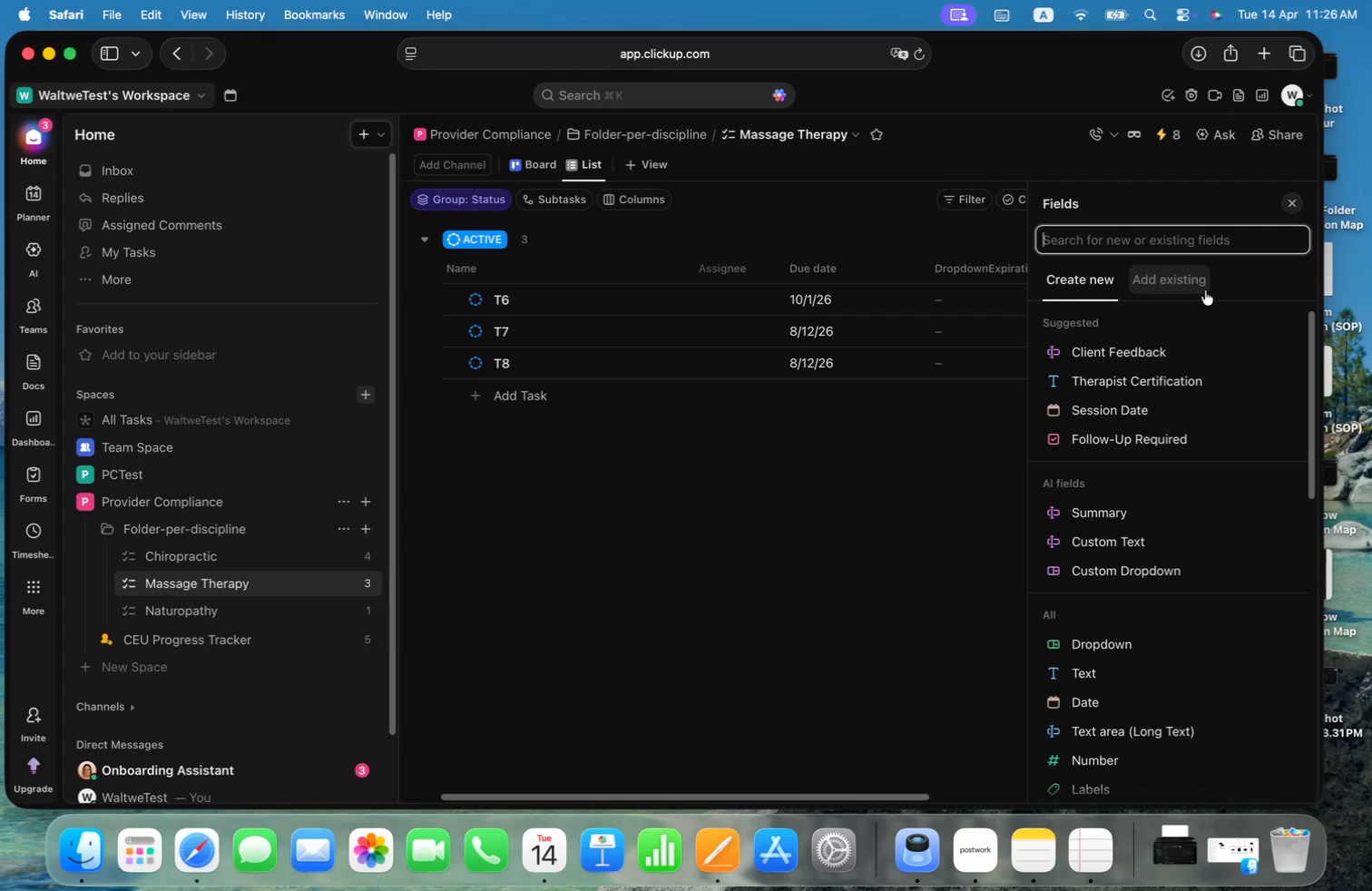 
left_click([1191, 276])
 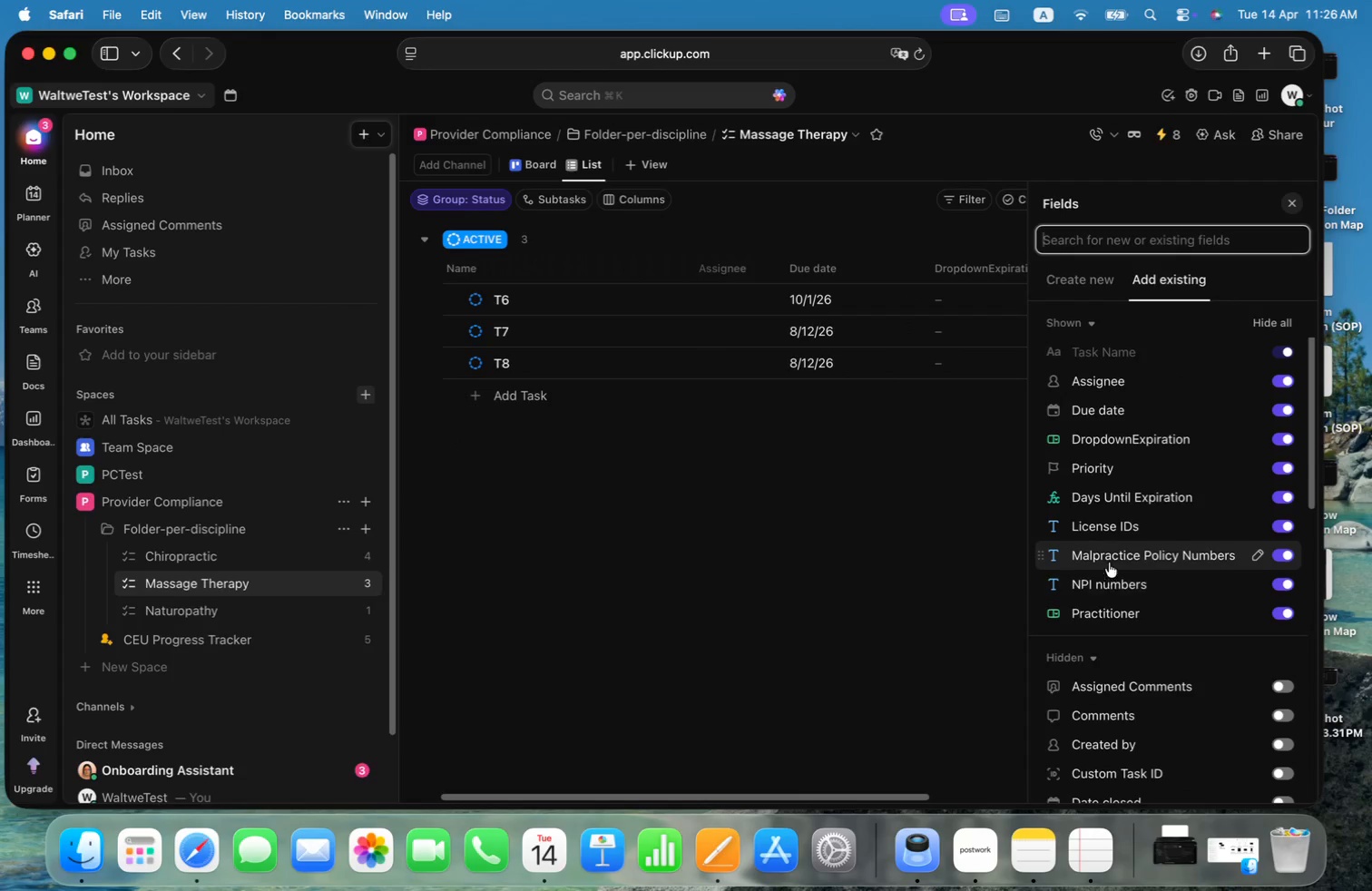 
left_click_drag(start_coordinate=[1040, 496], to_coordinate=[1043, 398])
 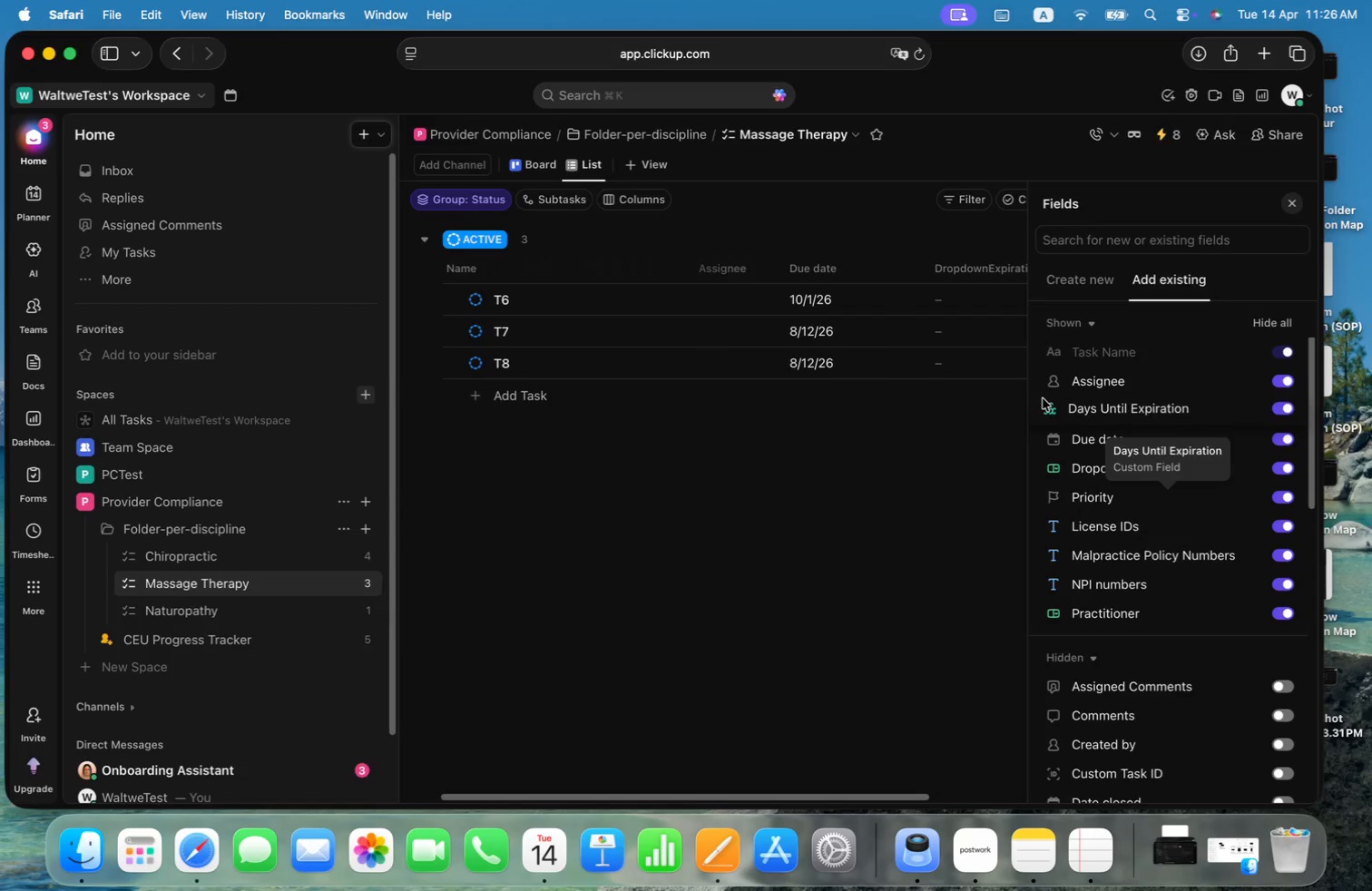 
left_click_drag(start_coordinate=[1037, 471], to_coordinate=[1043, 400])
 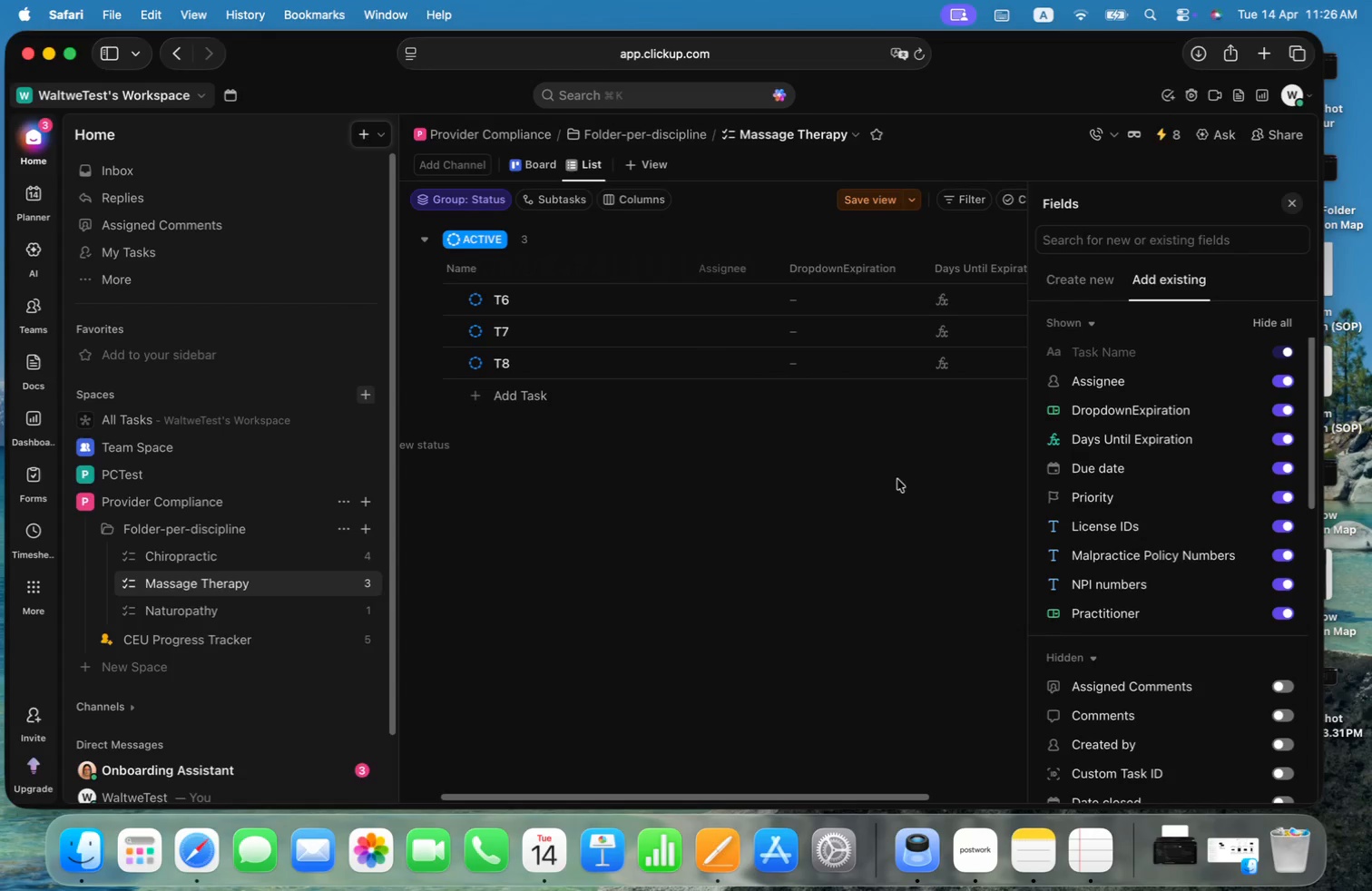 
left_click([897, 479])
 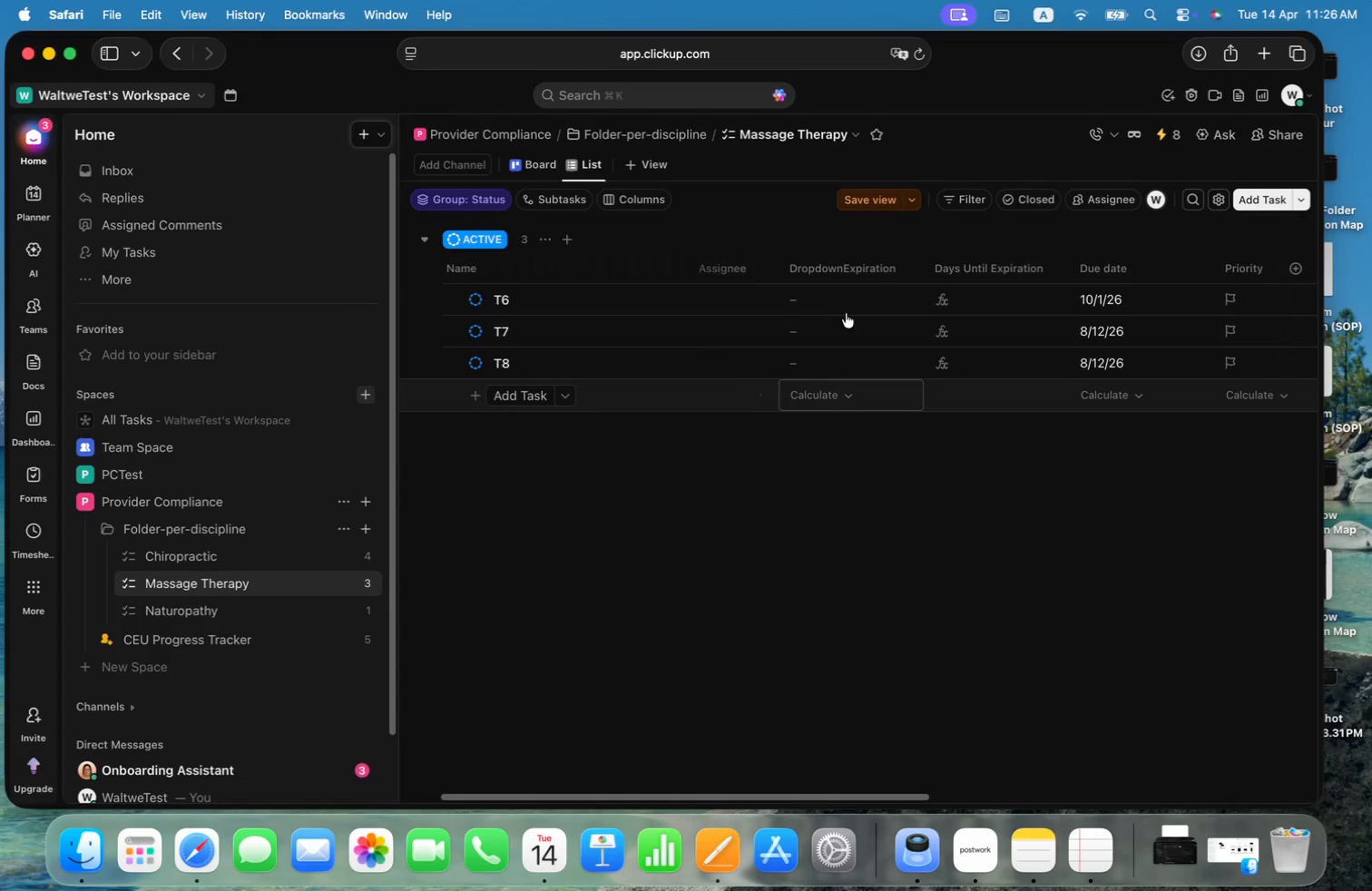 
mouse_move([817, 307])
 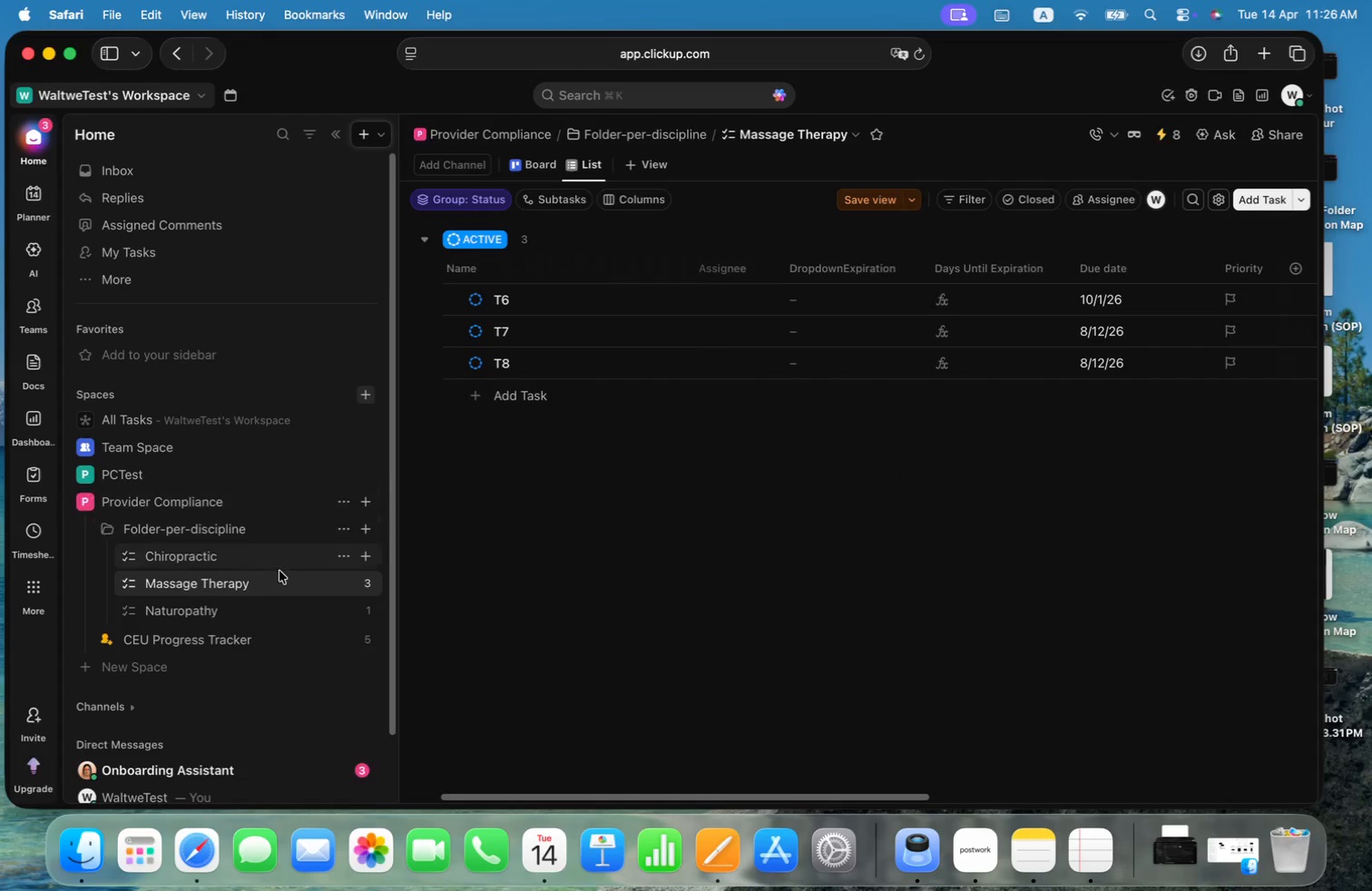 
left_click([276, 564])
 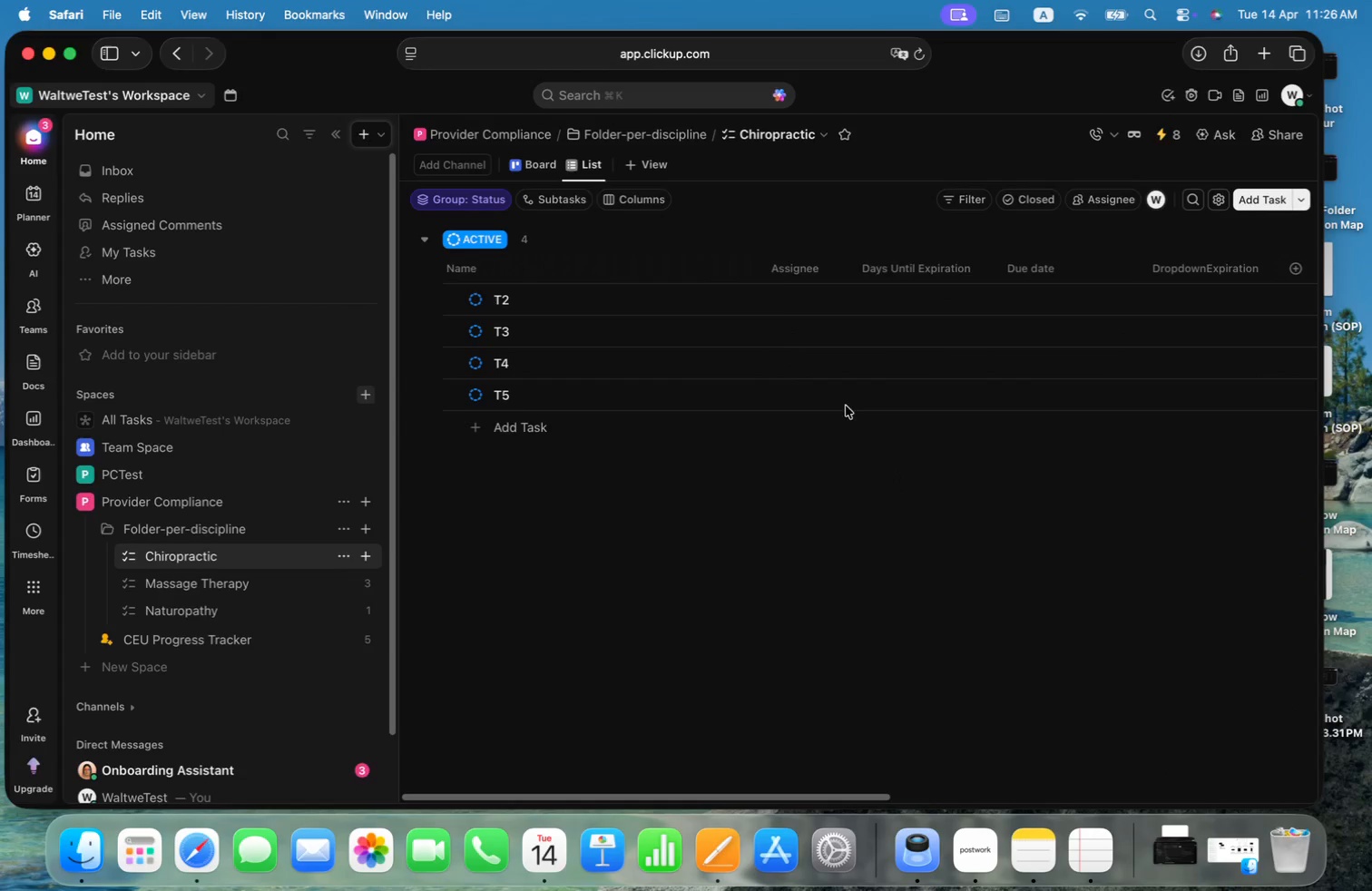 
right_click([877, 267])
 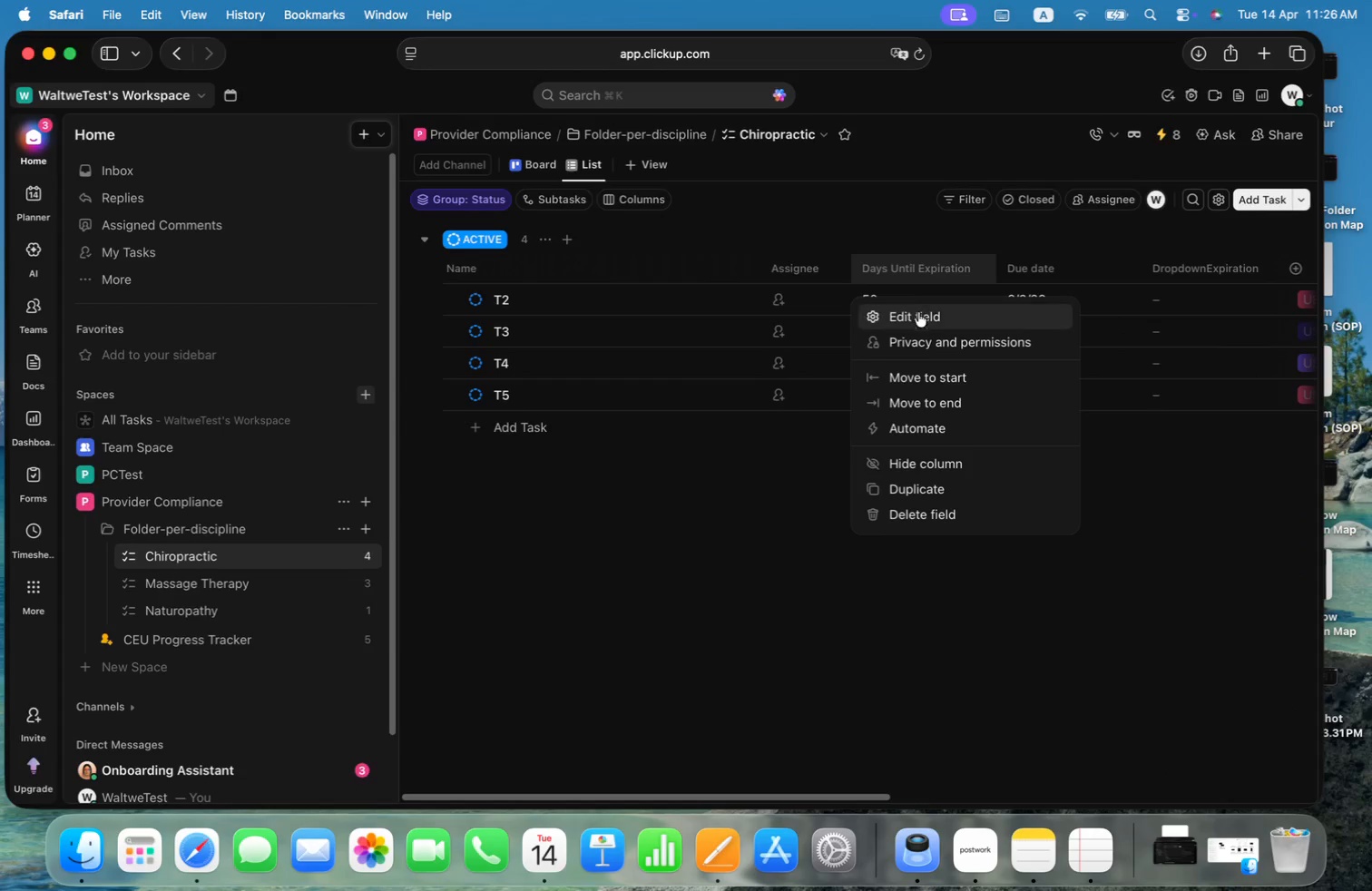 
left_click([918, 313])
 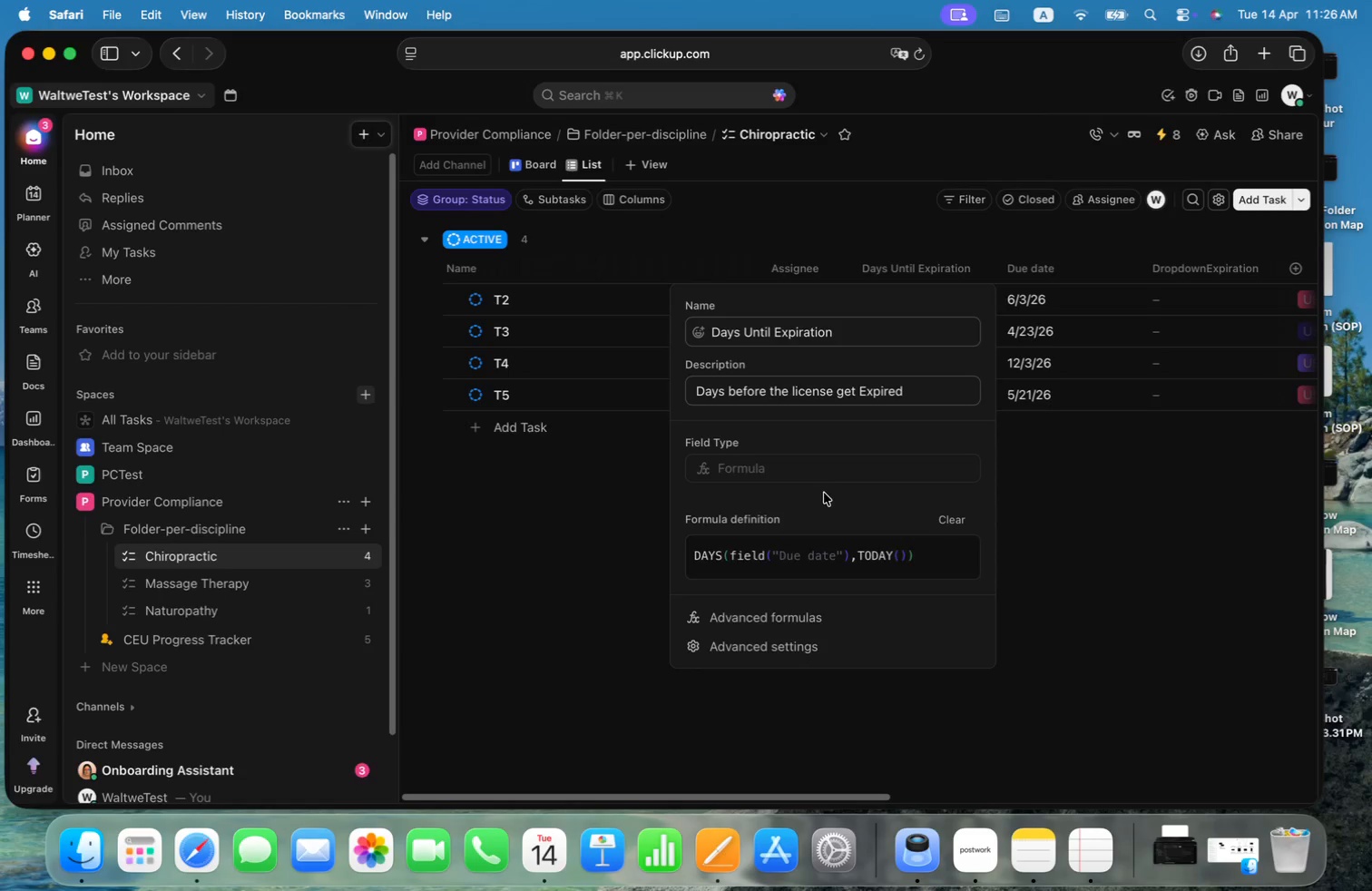 
left_click([773, 617])
 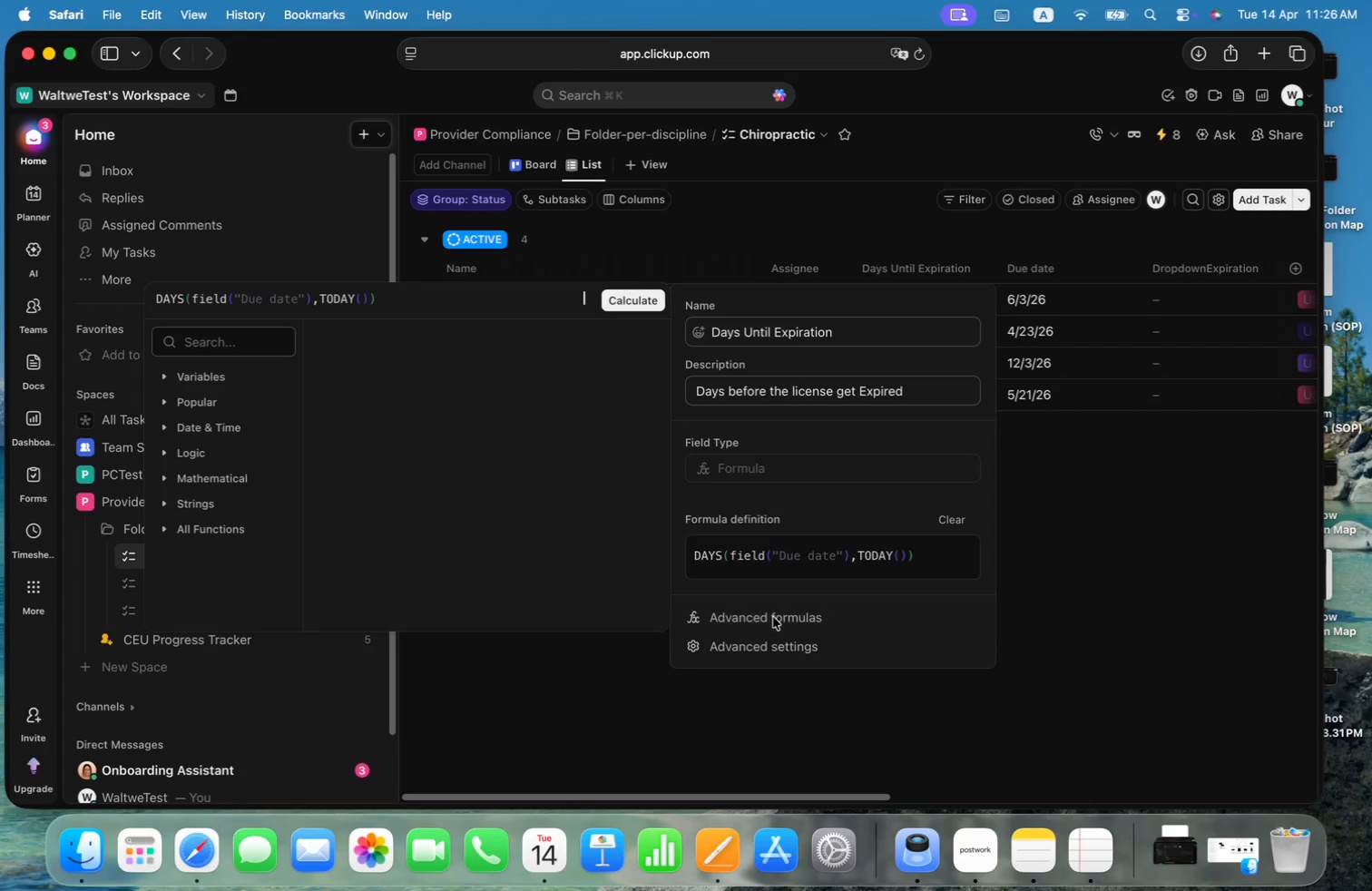 
left_click_drag(start_coordinate=[384, 302], to_coordinate=[139, 256])
 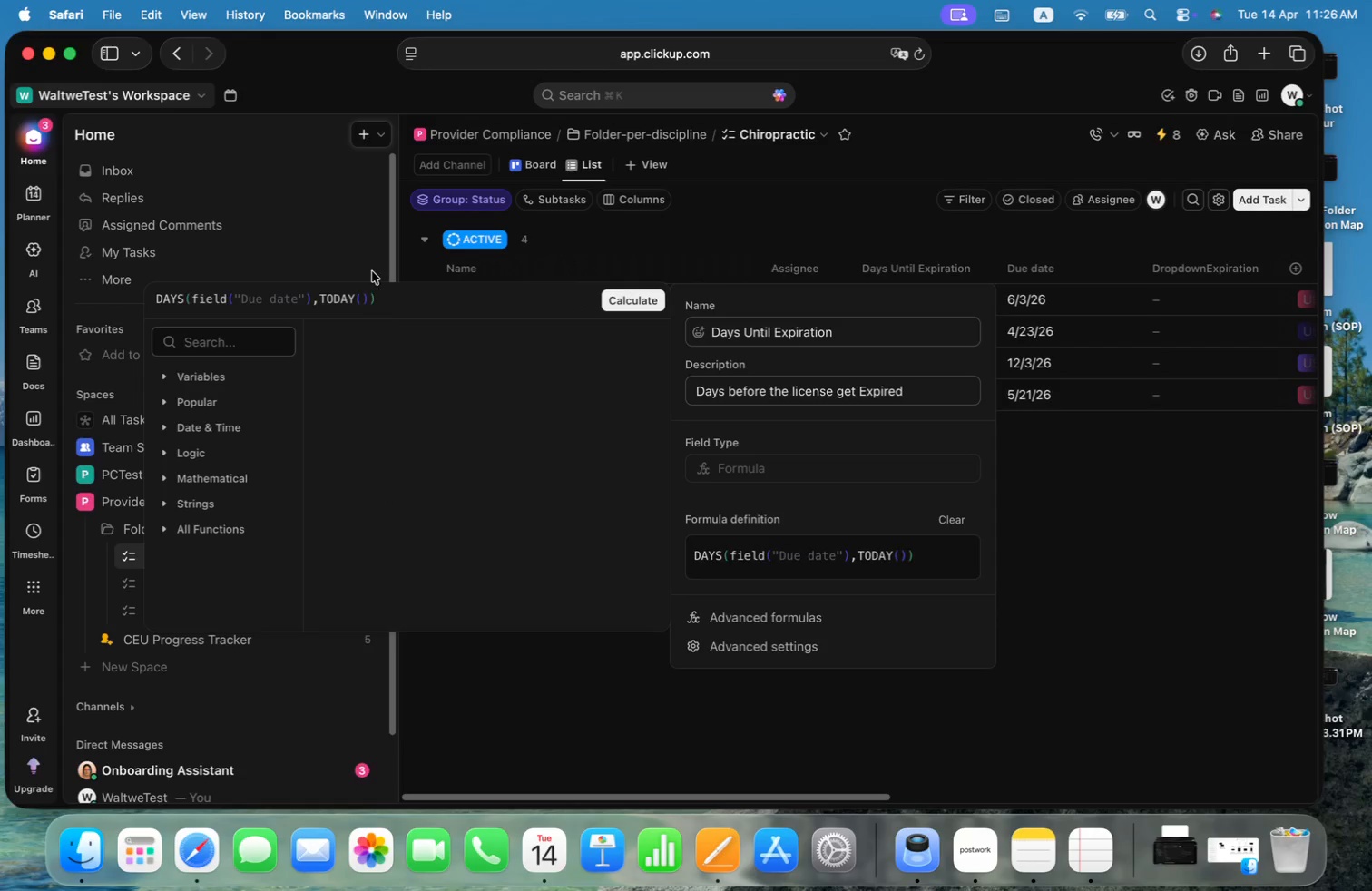 
key(Meta+C)
 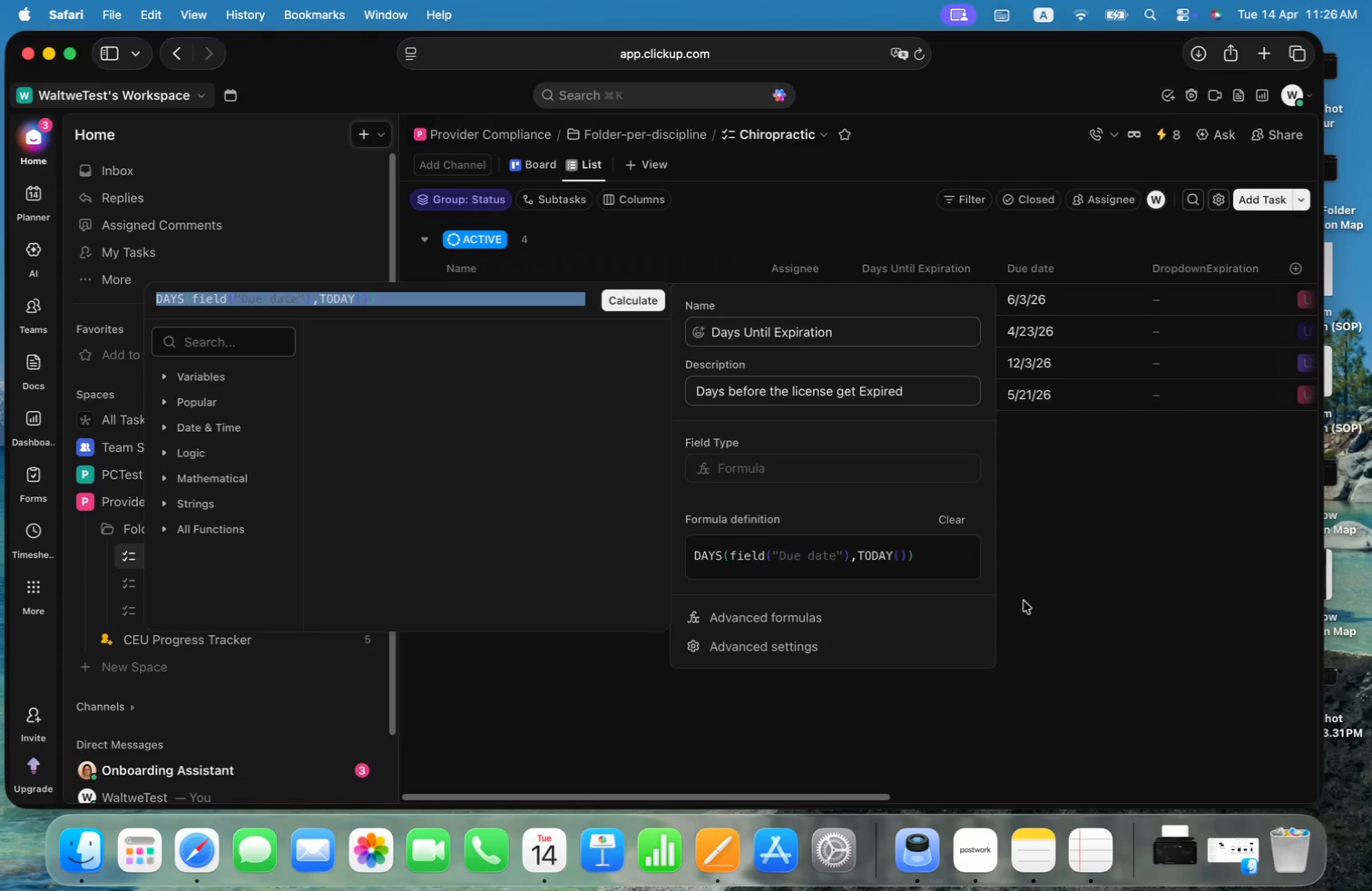 
left_click([1134, 613])
 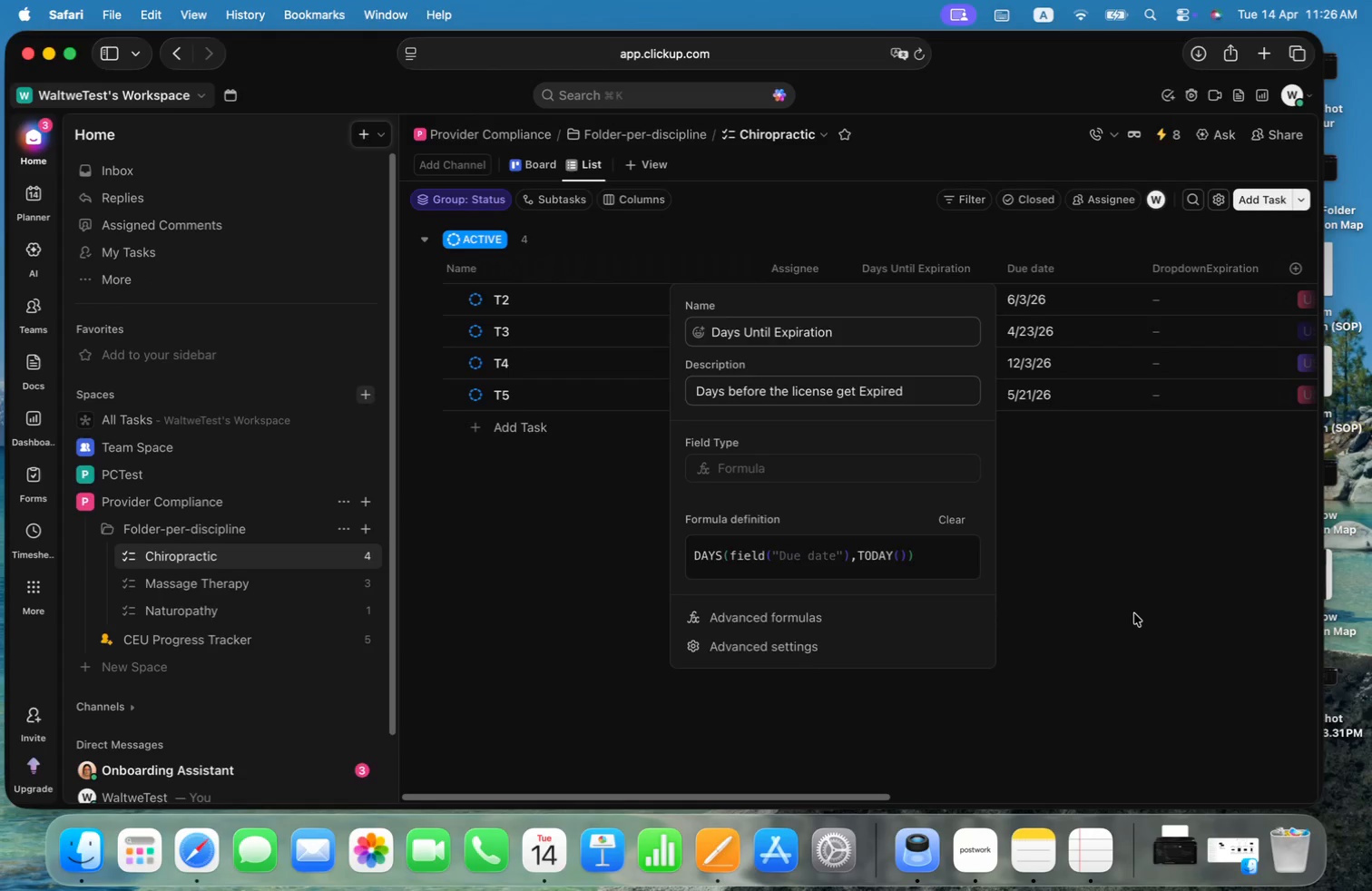 
left_click([1134, 613])
 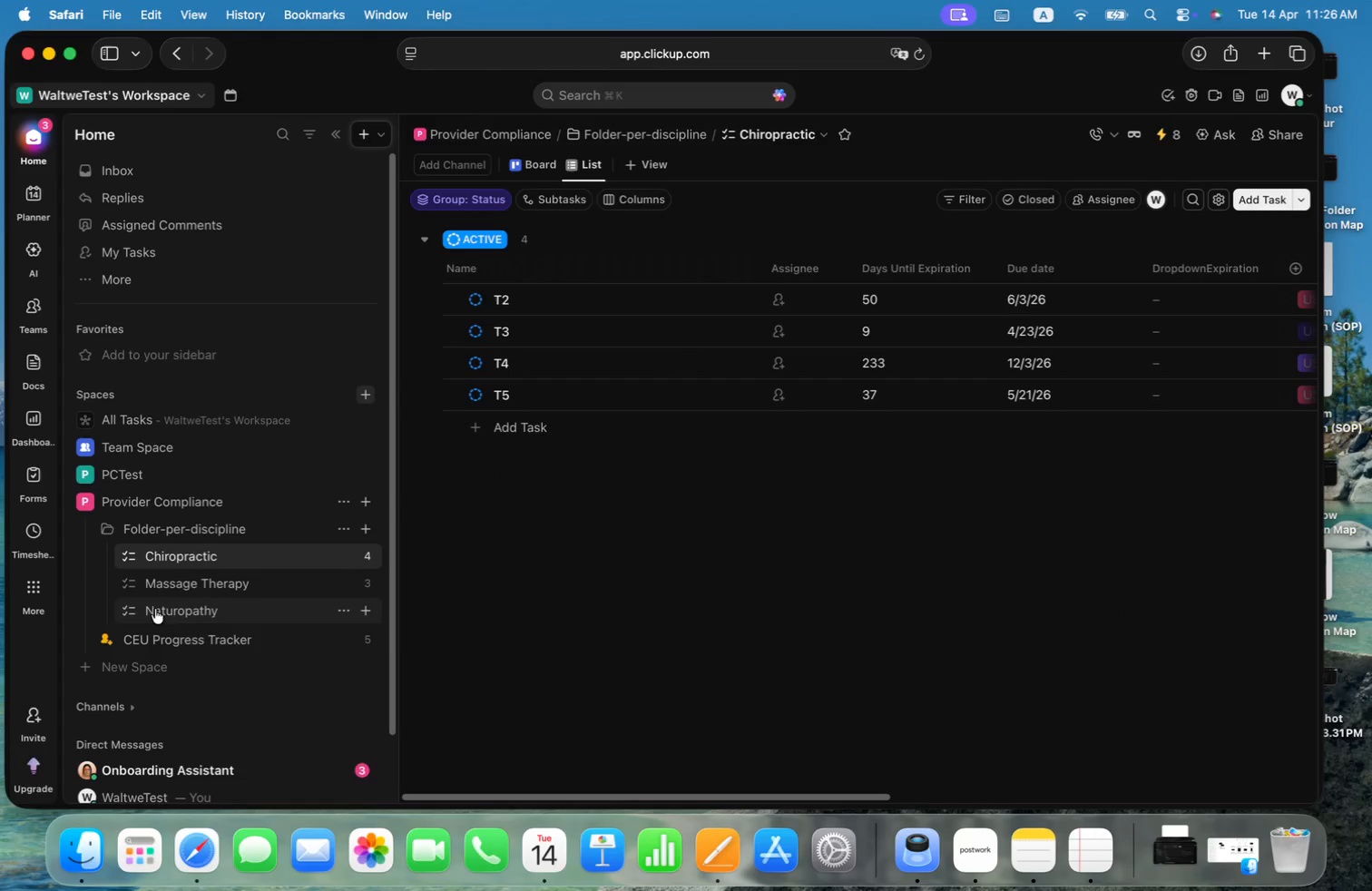 
left_click([188, 590])
 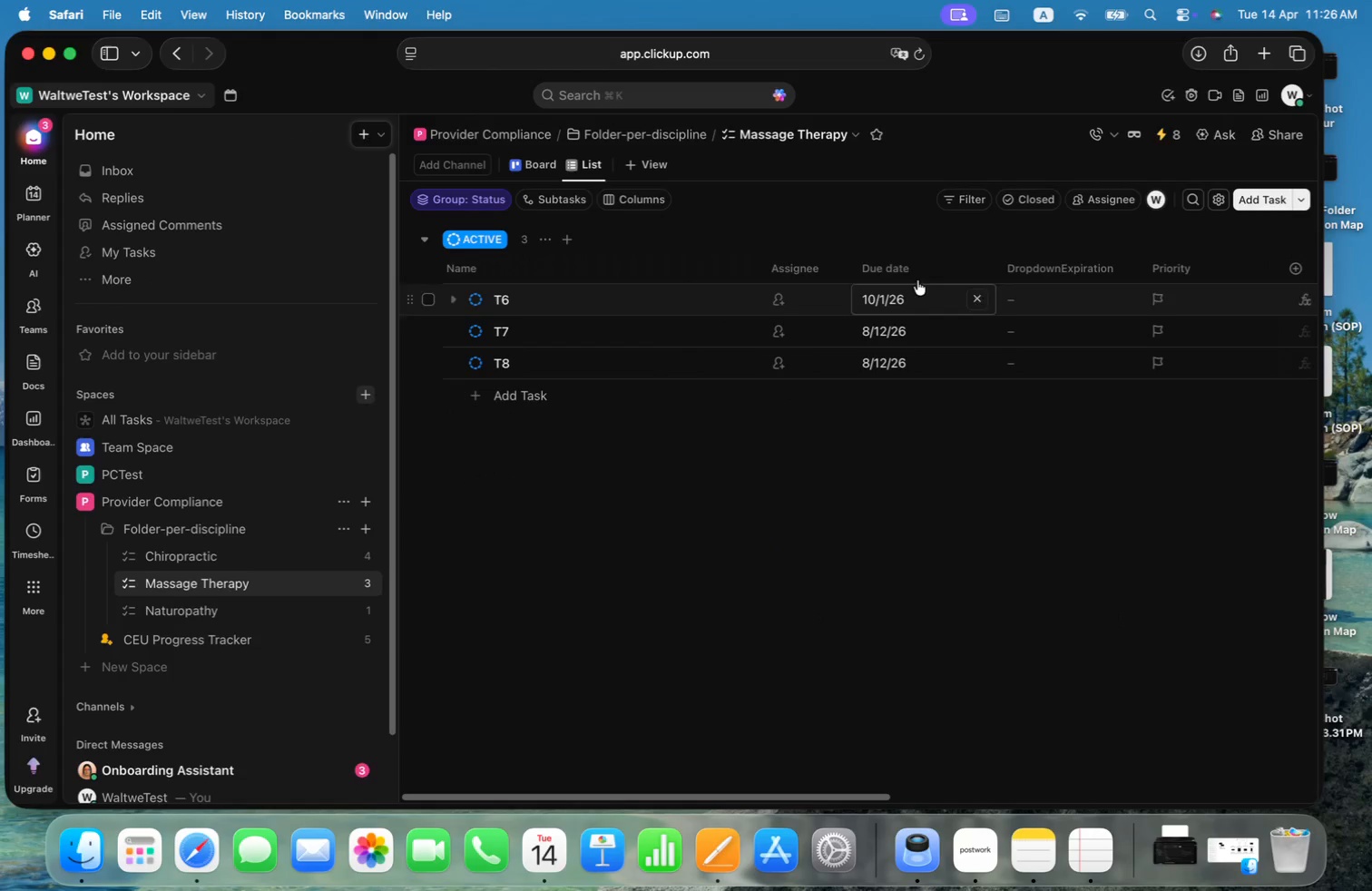 
right_click([1047, 263])
 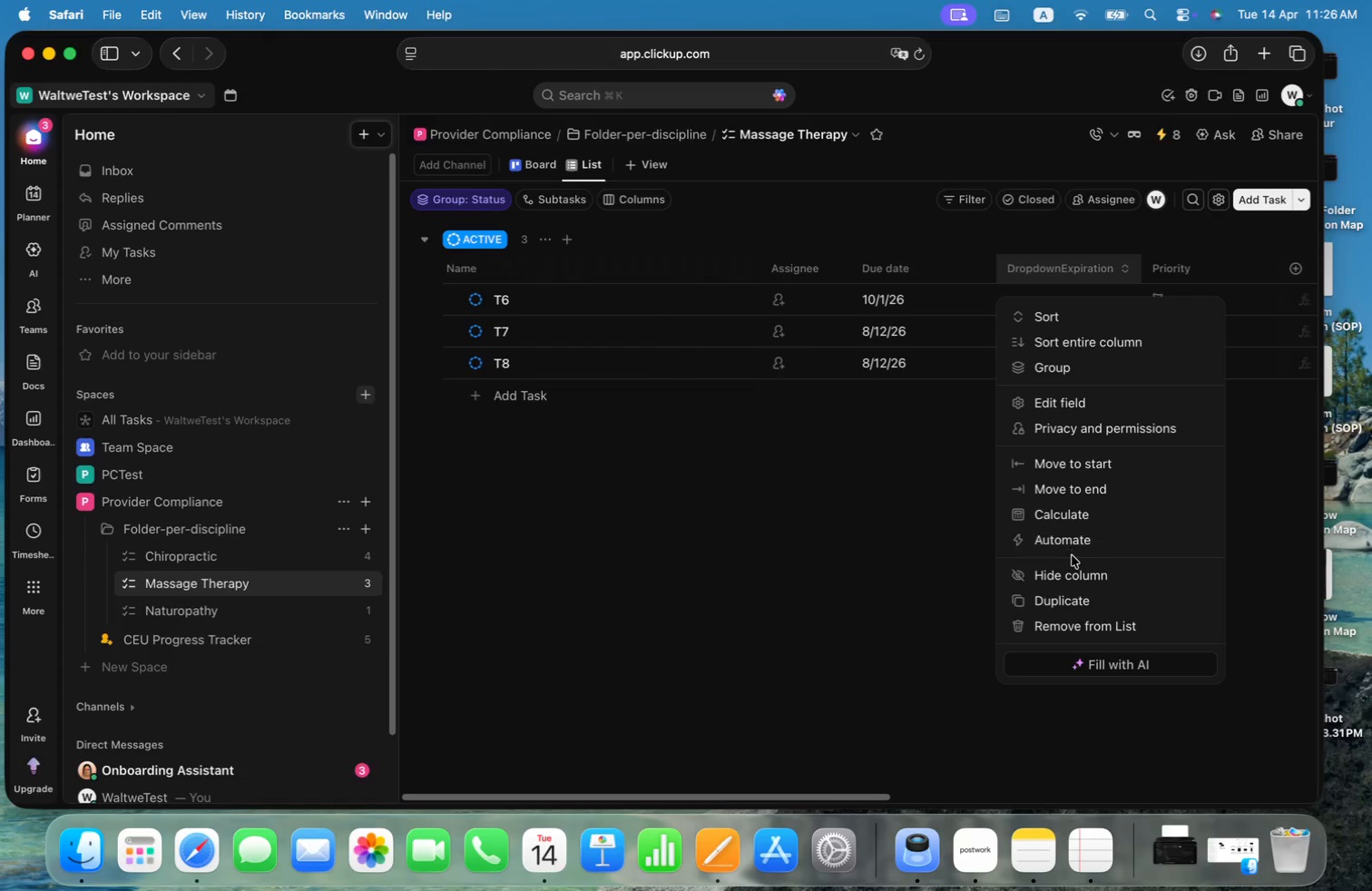 
left_click([897, 495])
 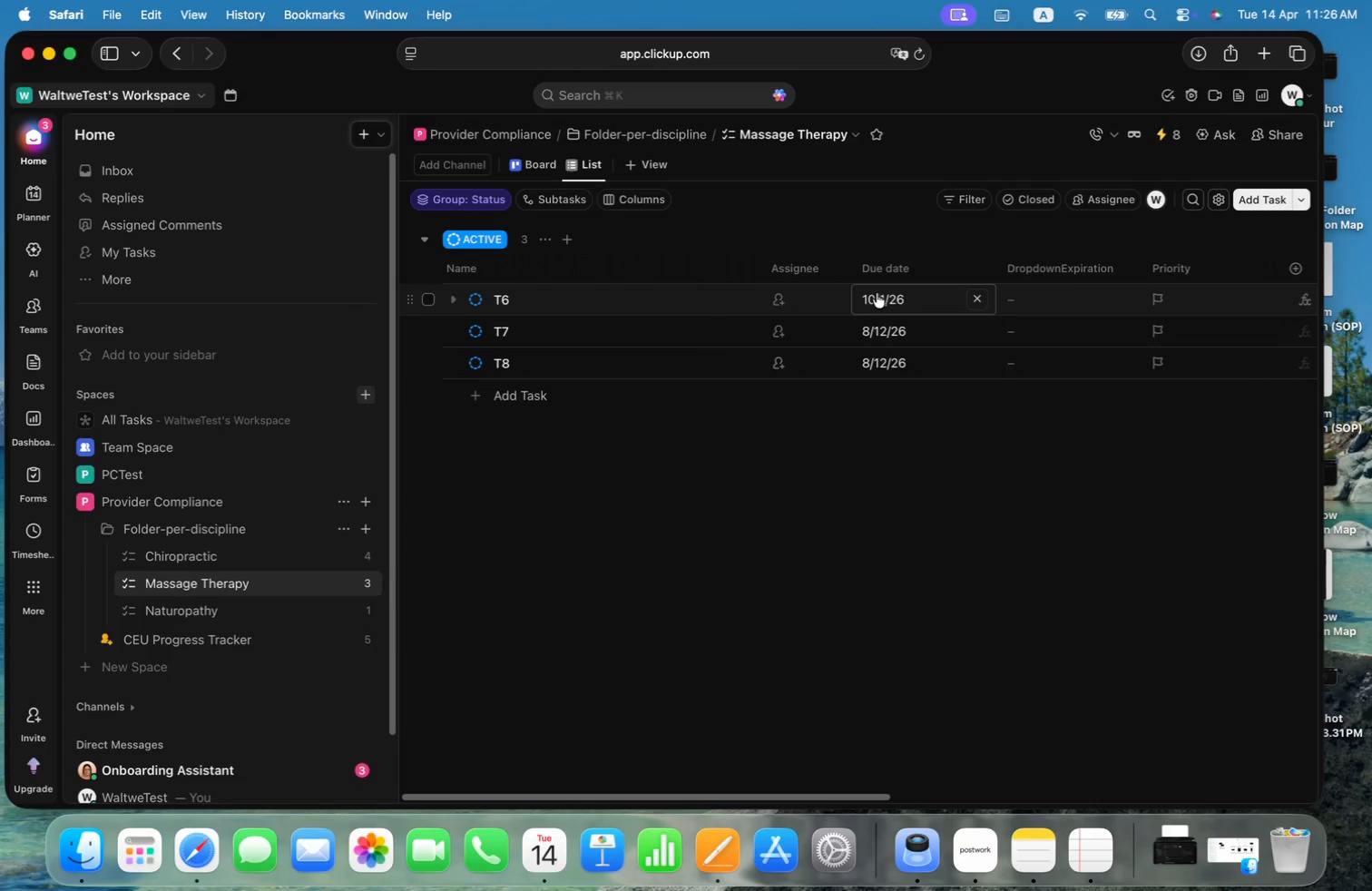 
left_click([1289, 266])
 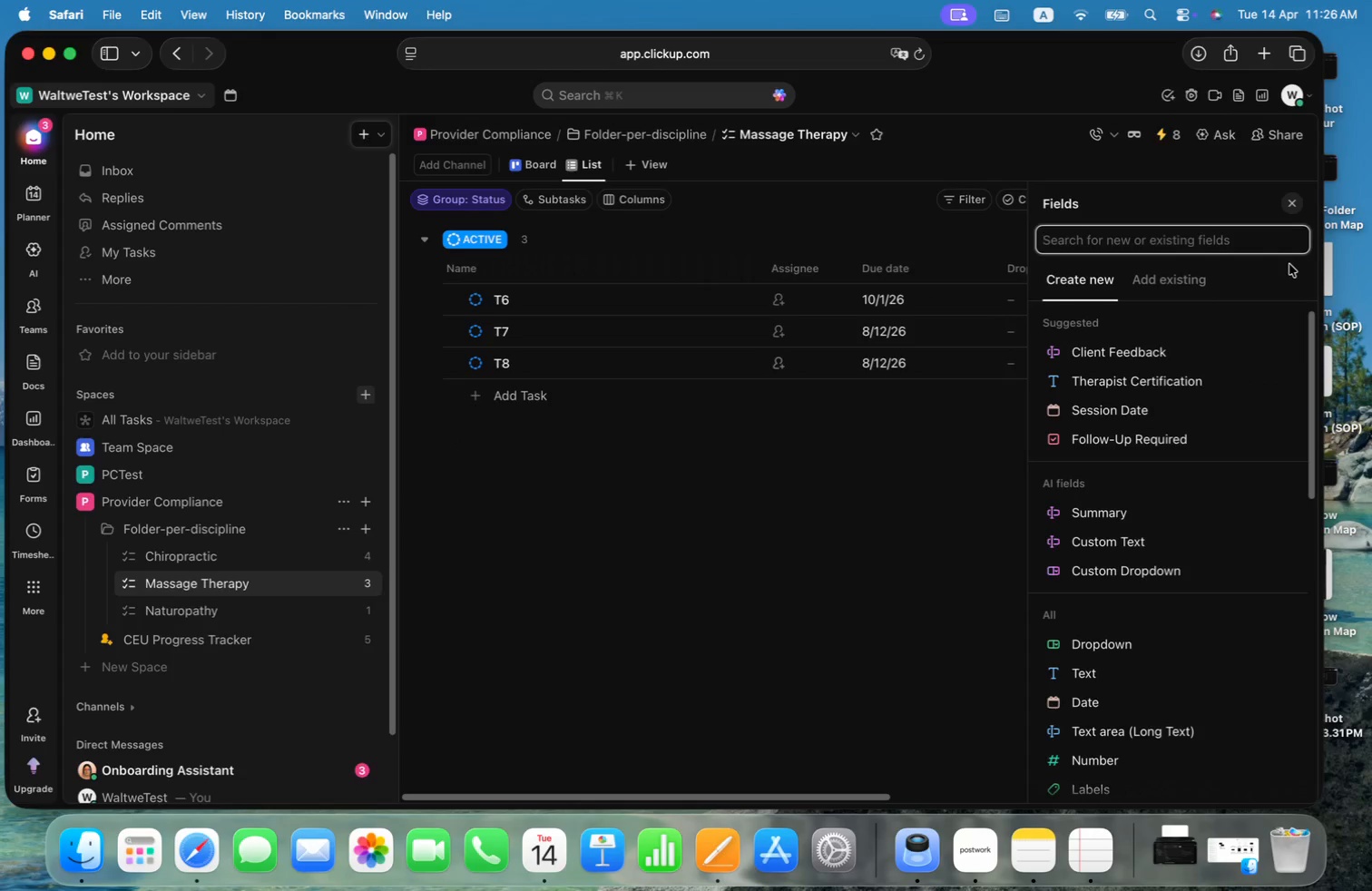 
left_click([1186, 275])
 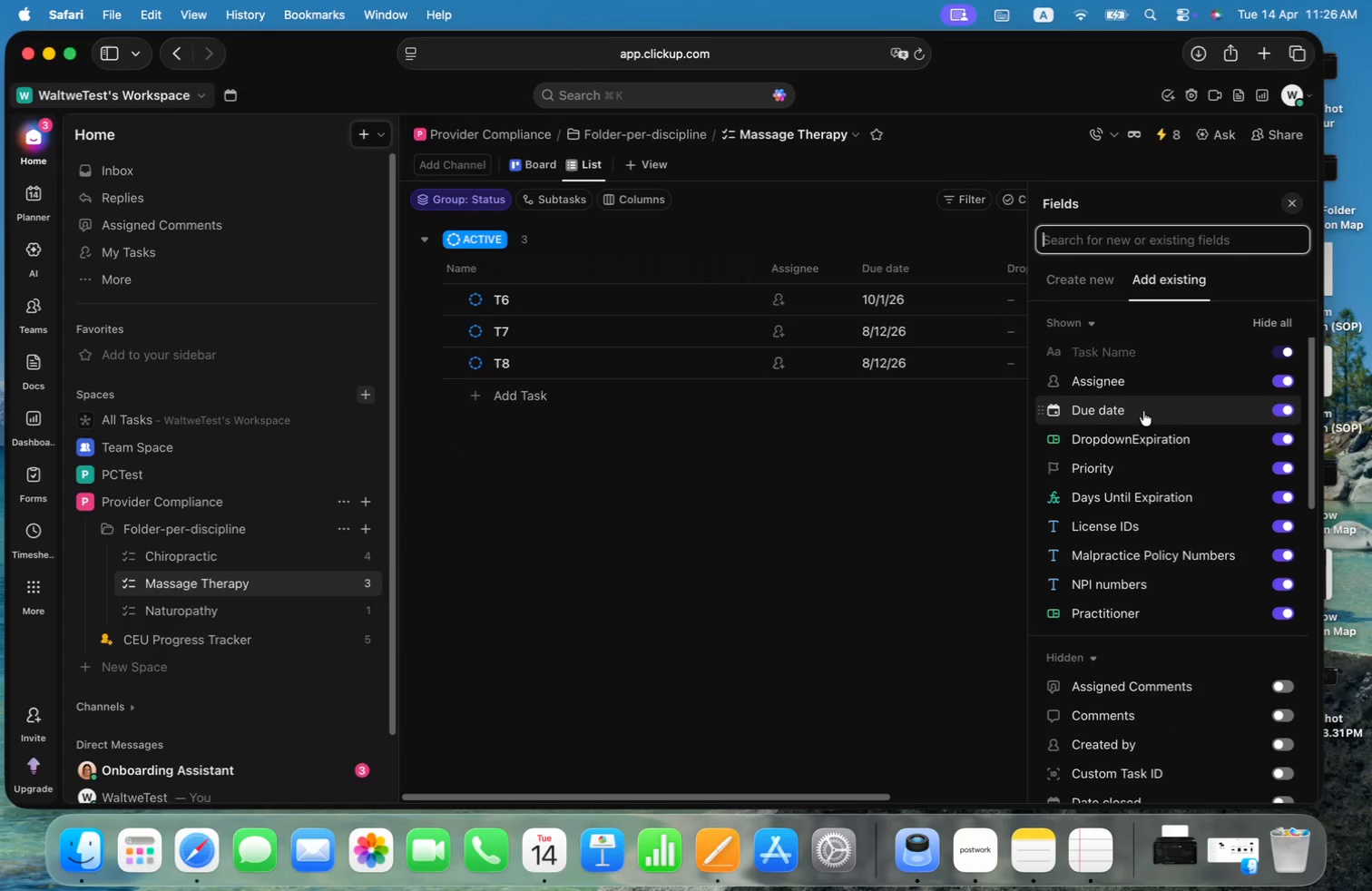 
left_click_drag(start_coordinate=[1040, 494], to_coordinate=[1042, 457])
 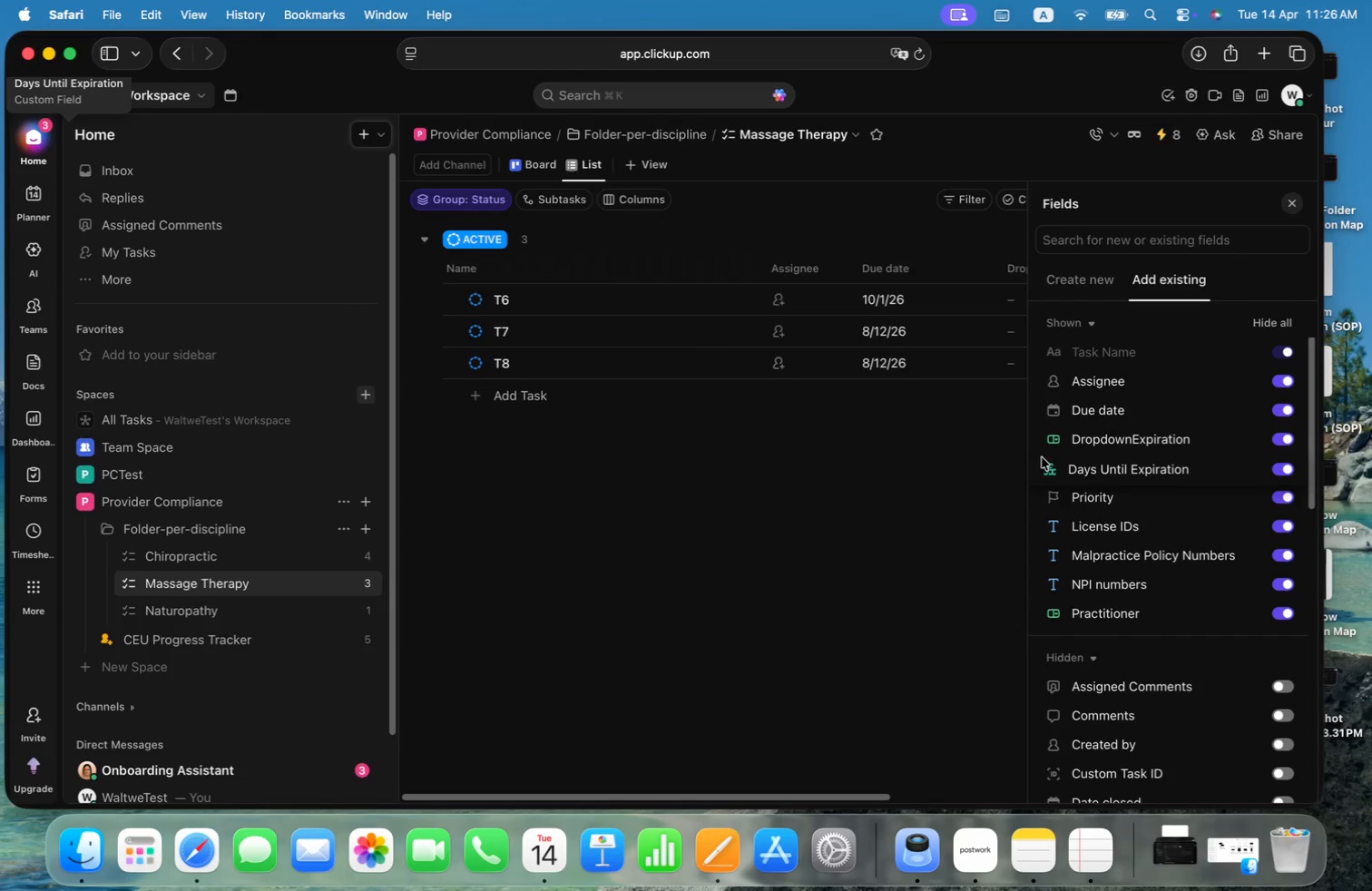 
left_click([912, 483])
 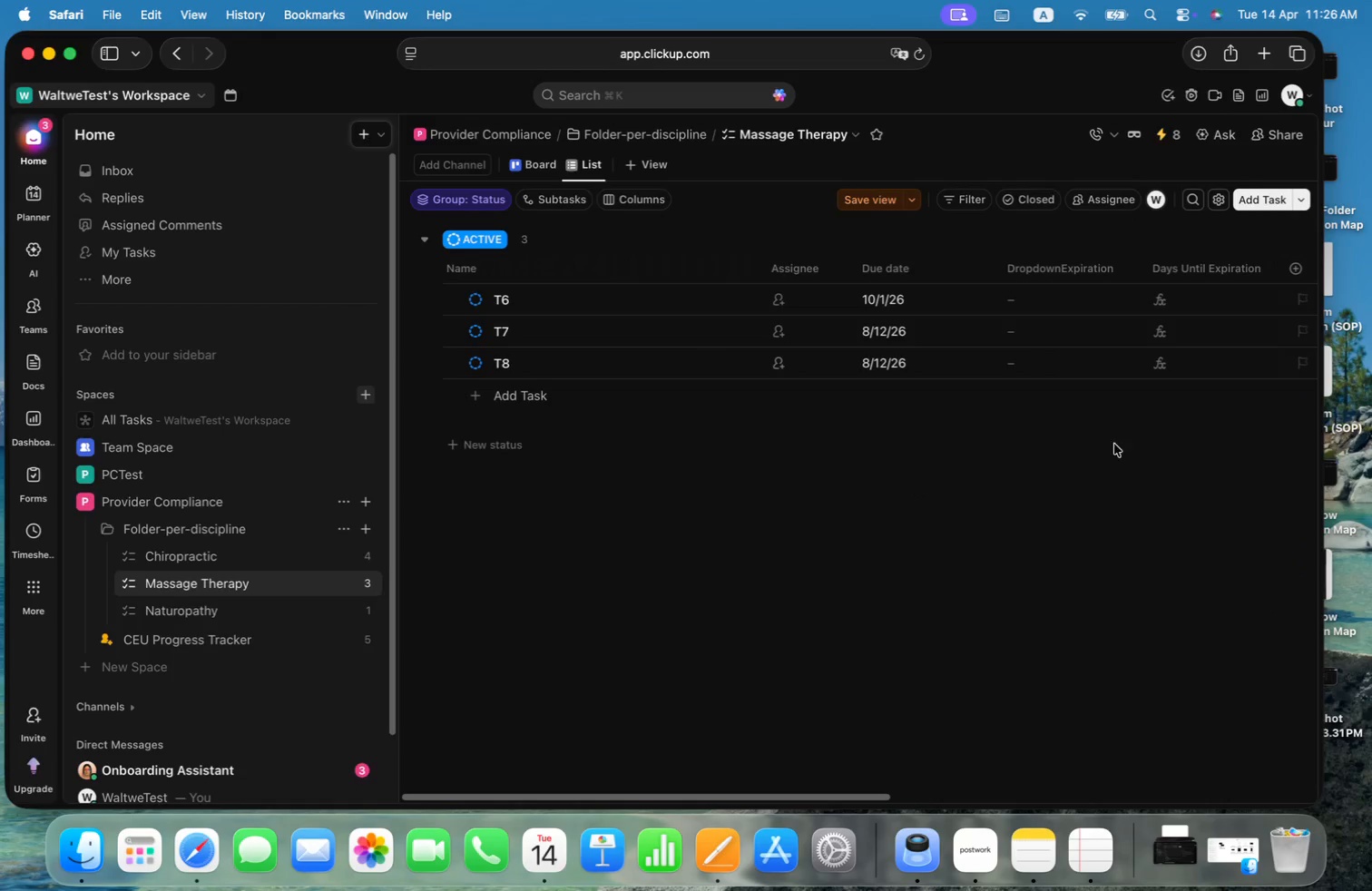 
right_click([1203, 267])
 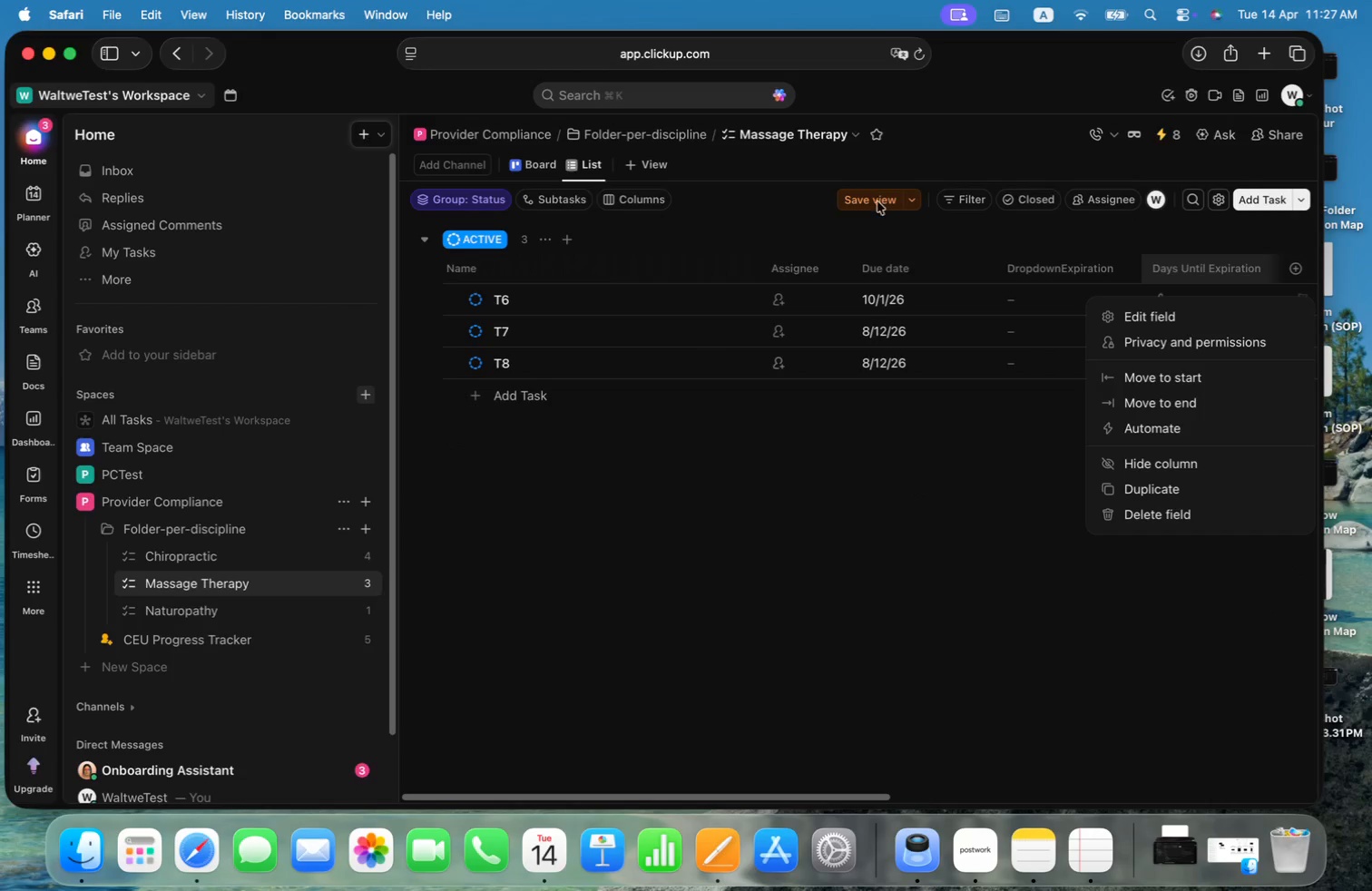 
double_click([870, 197])
 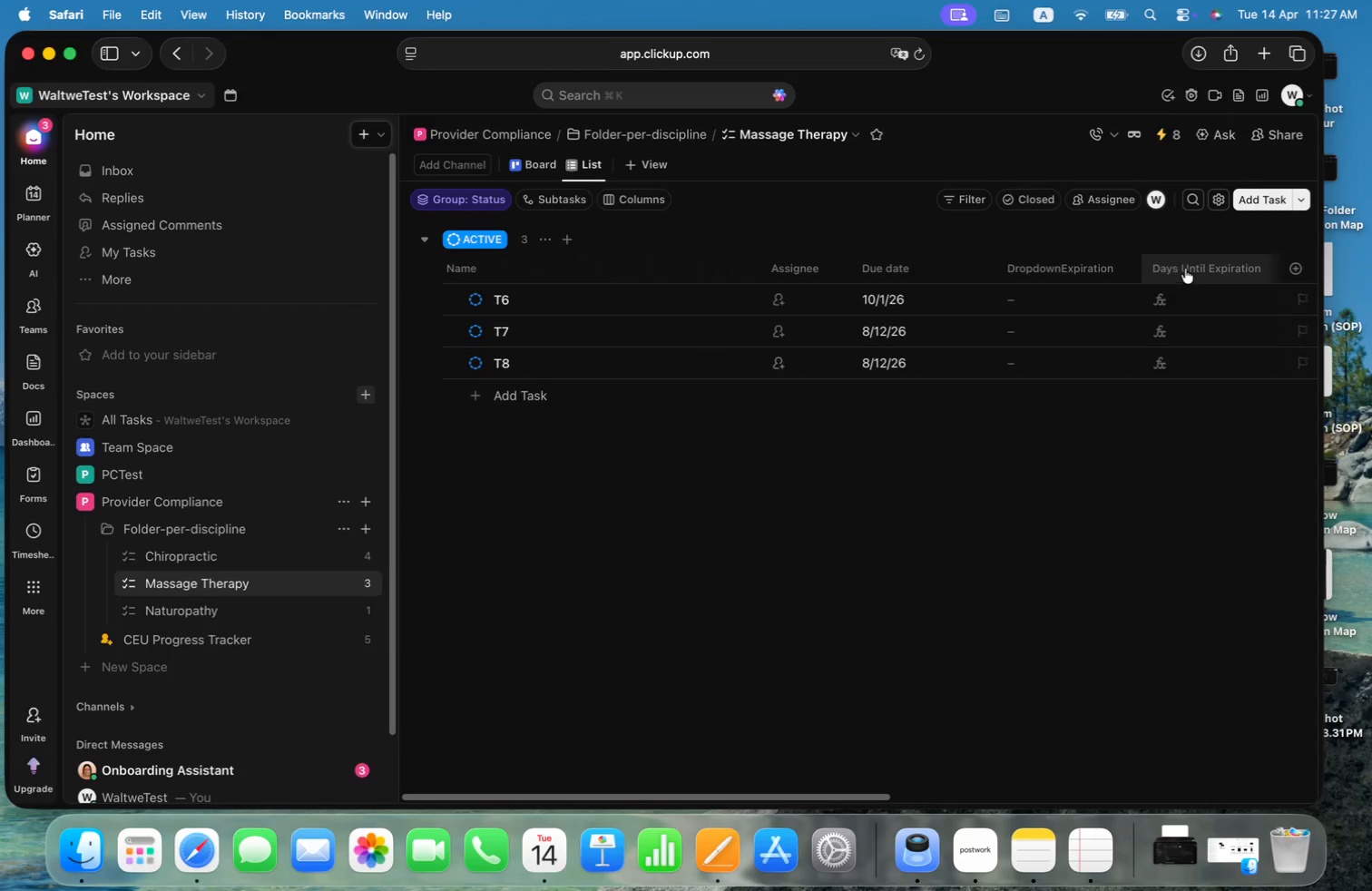 
right_click([1185, 269])
 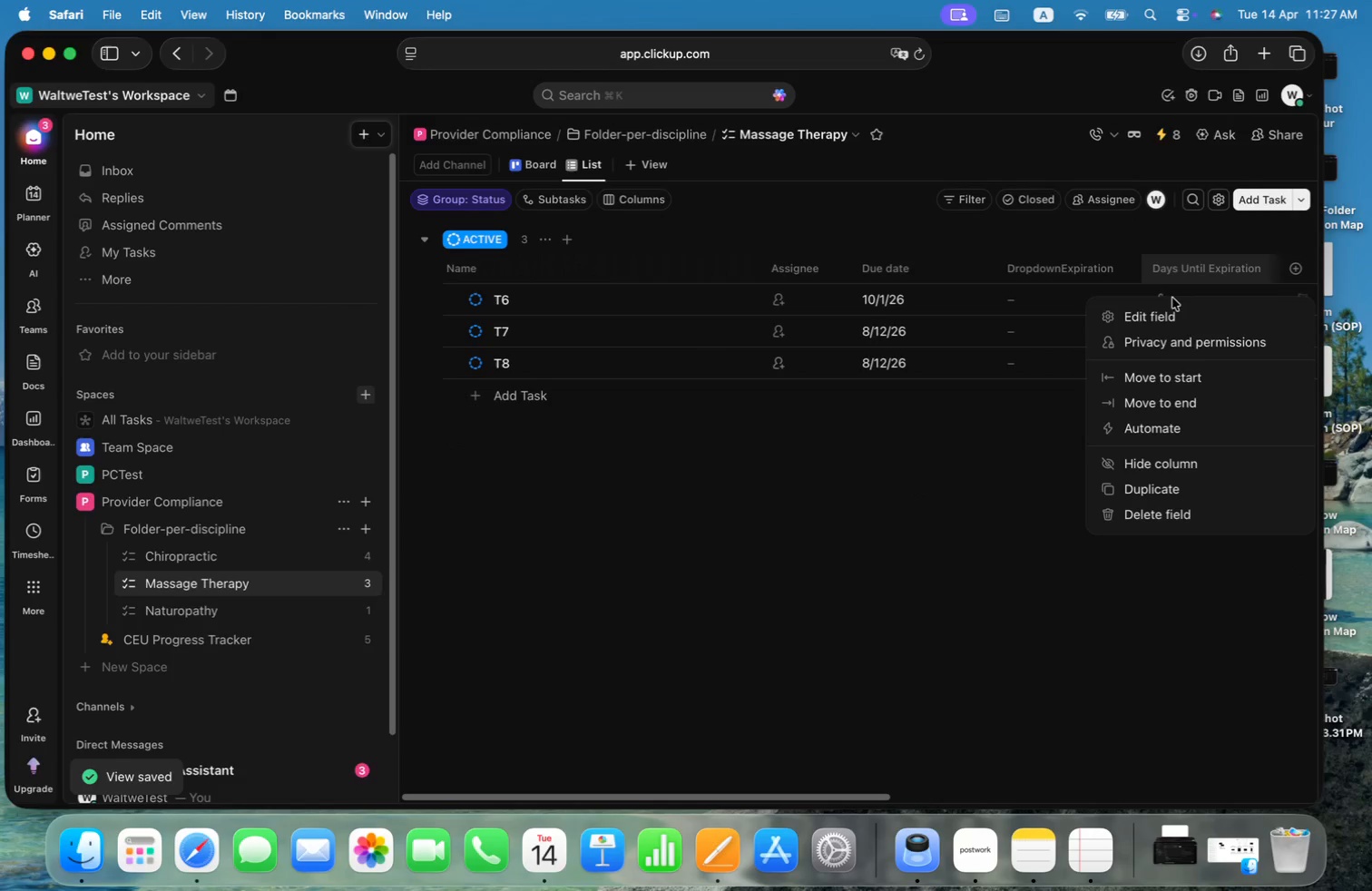 
left_click([1153, 322])
 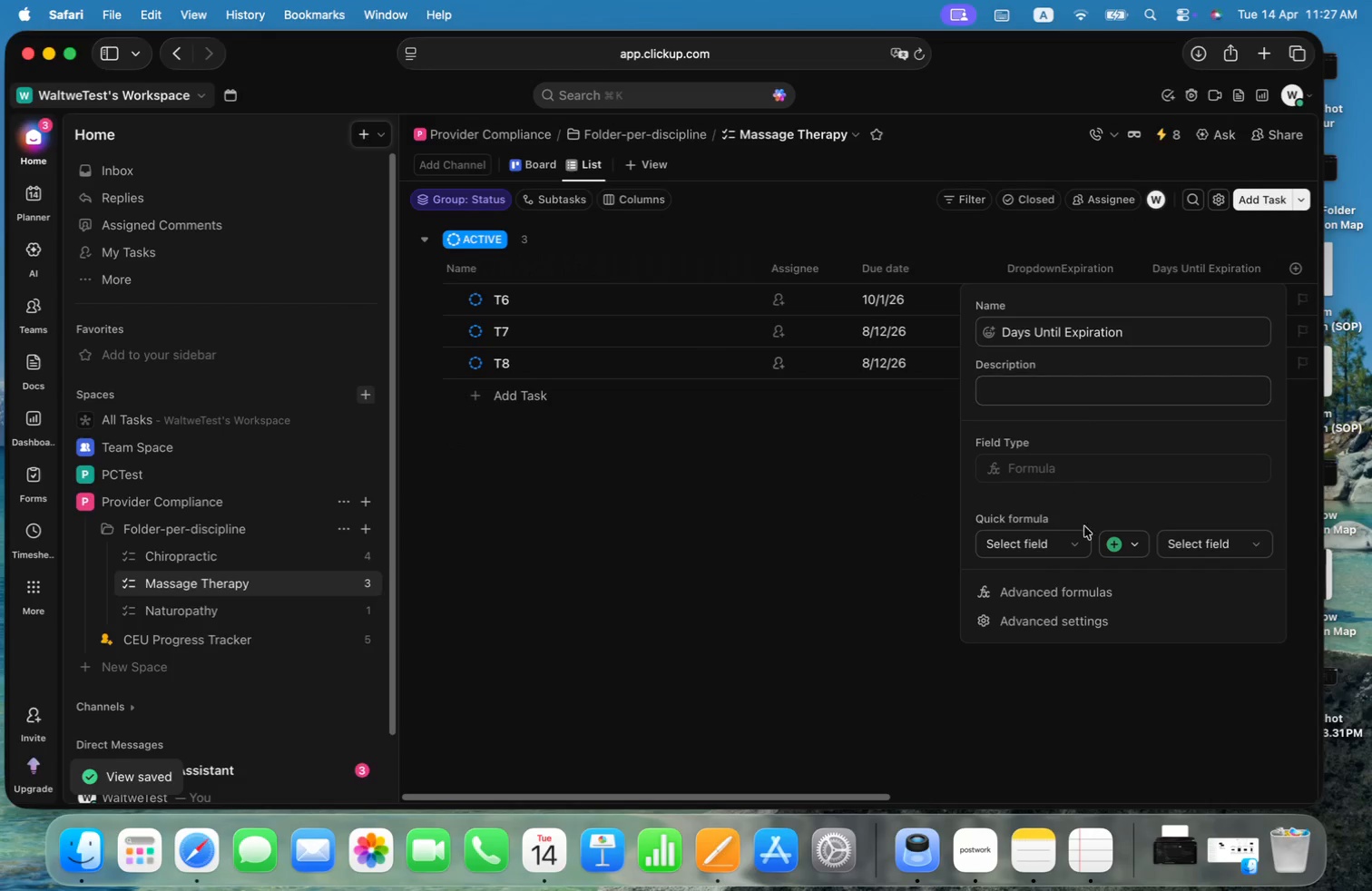 
left_click([1050, 593])
 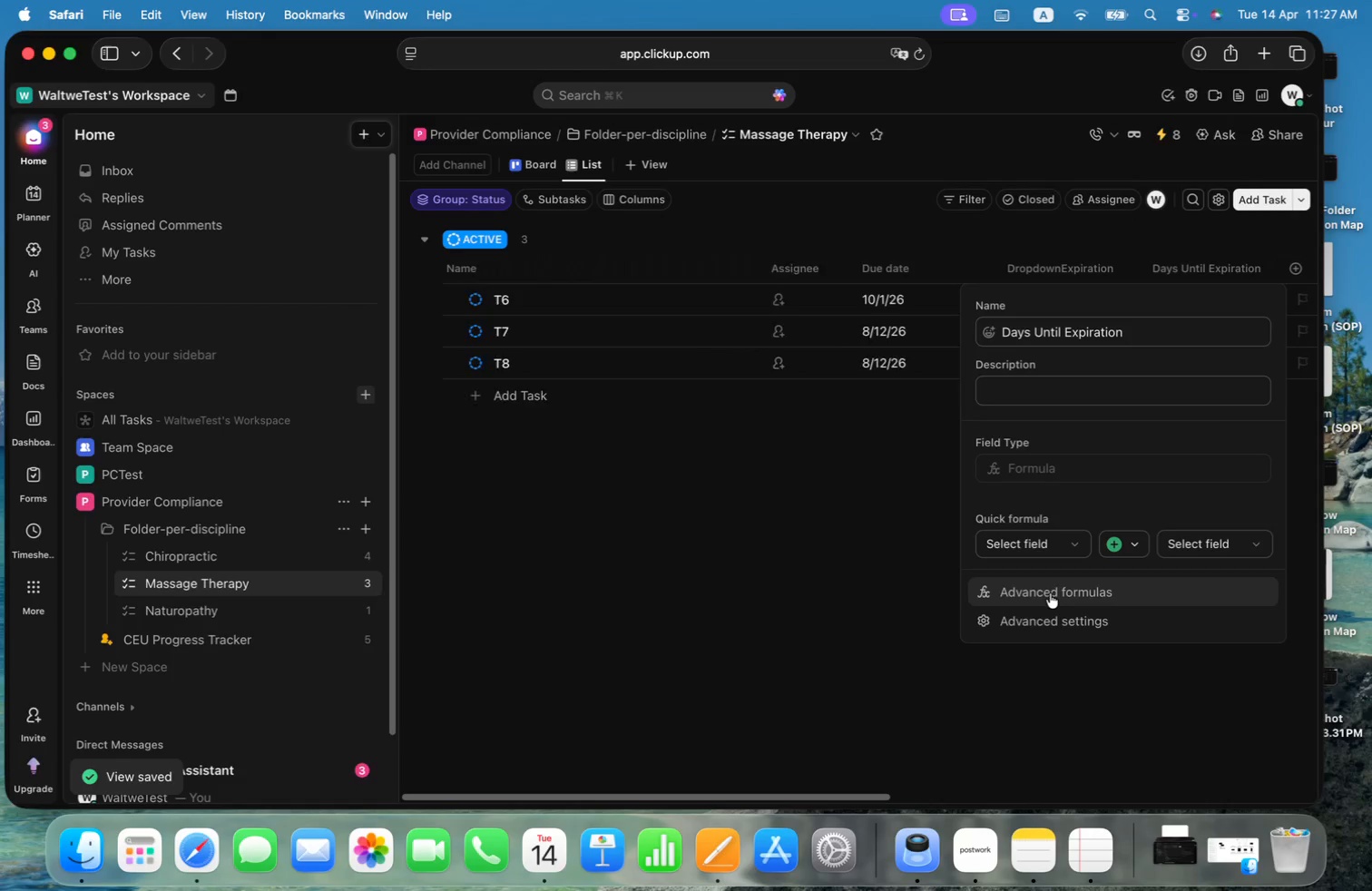 
key(Meta+V)
 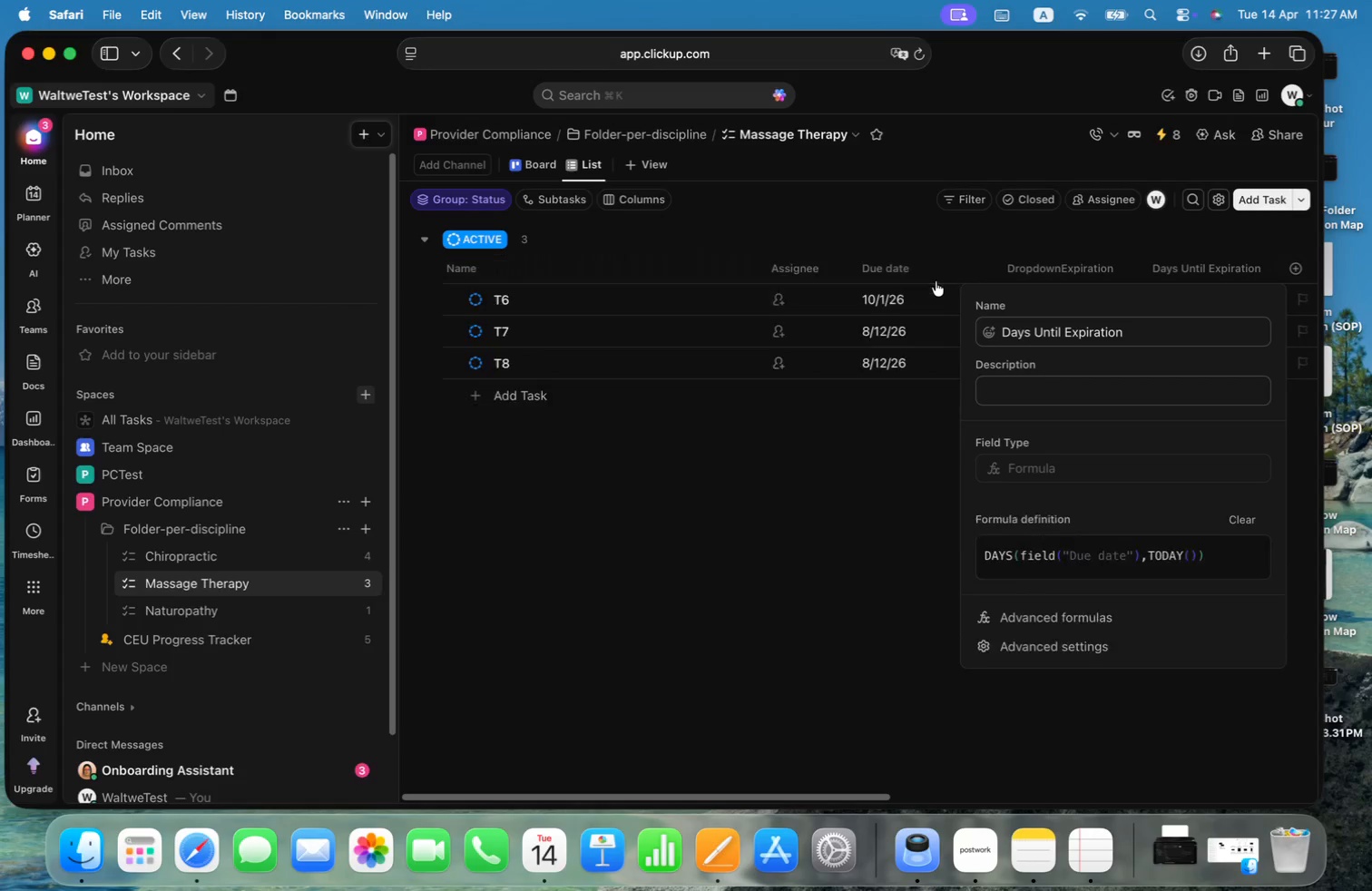 
left_click([850, 597])
 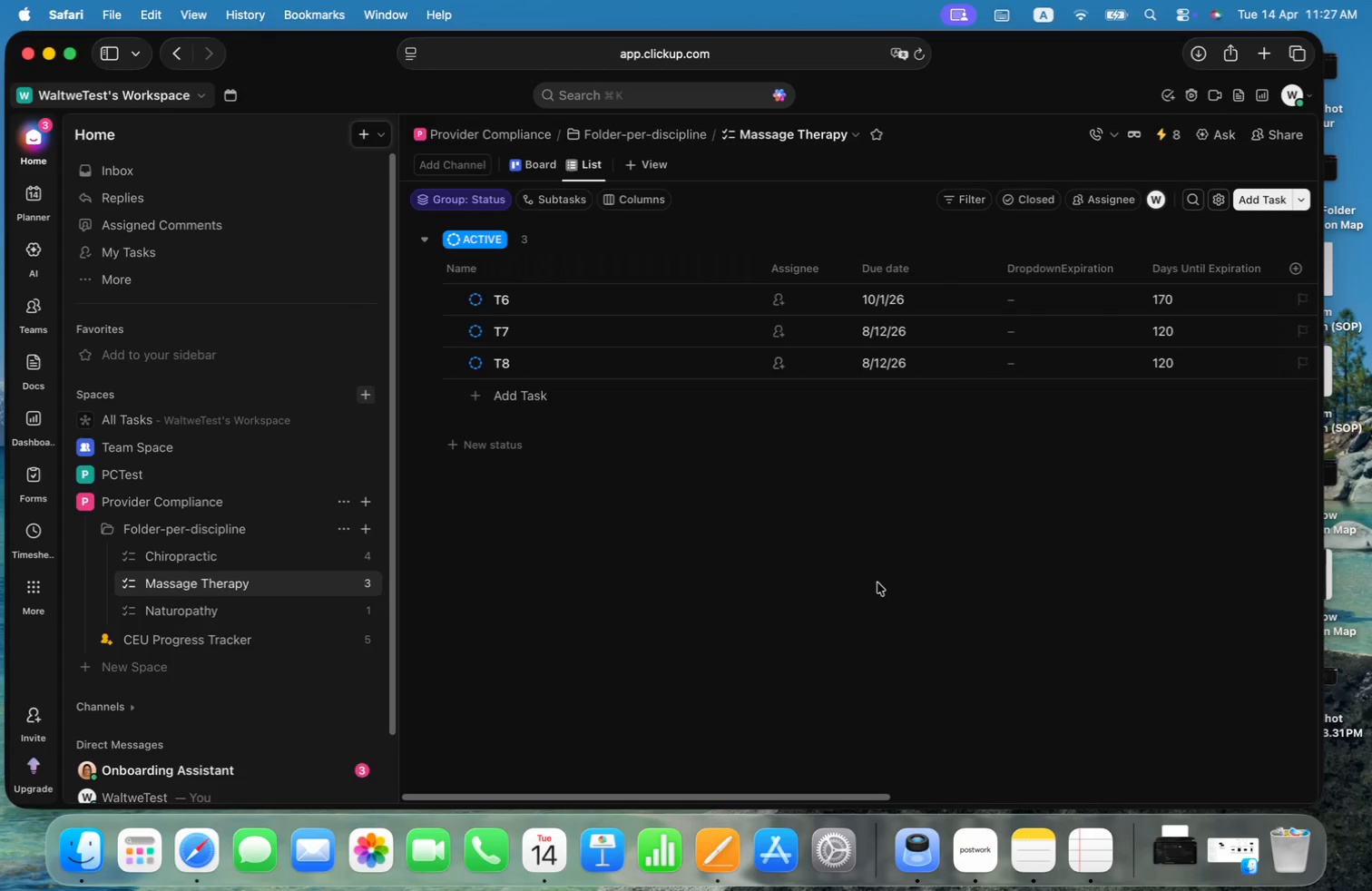 
mouse_move([909, 369])
 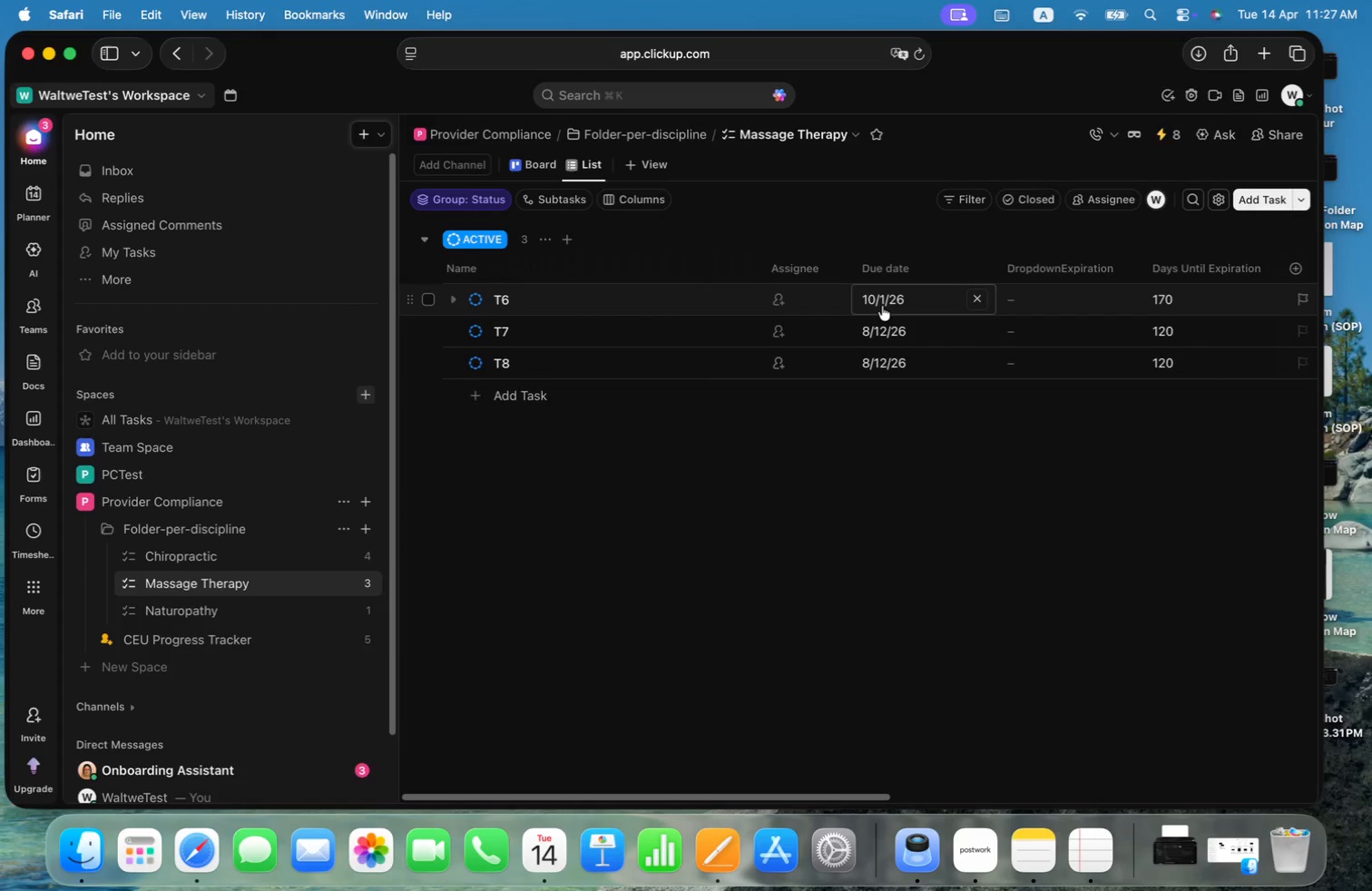 
left_click([882, 306])
 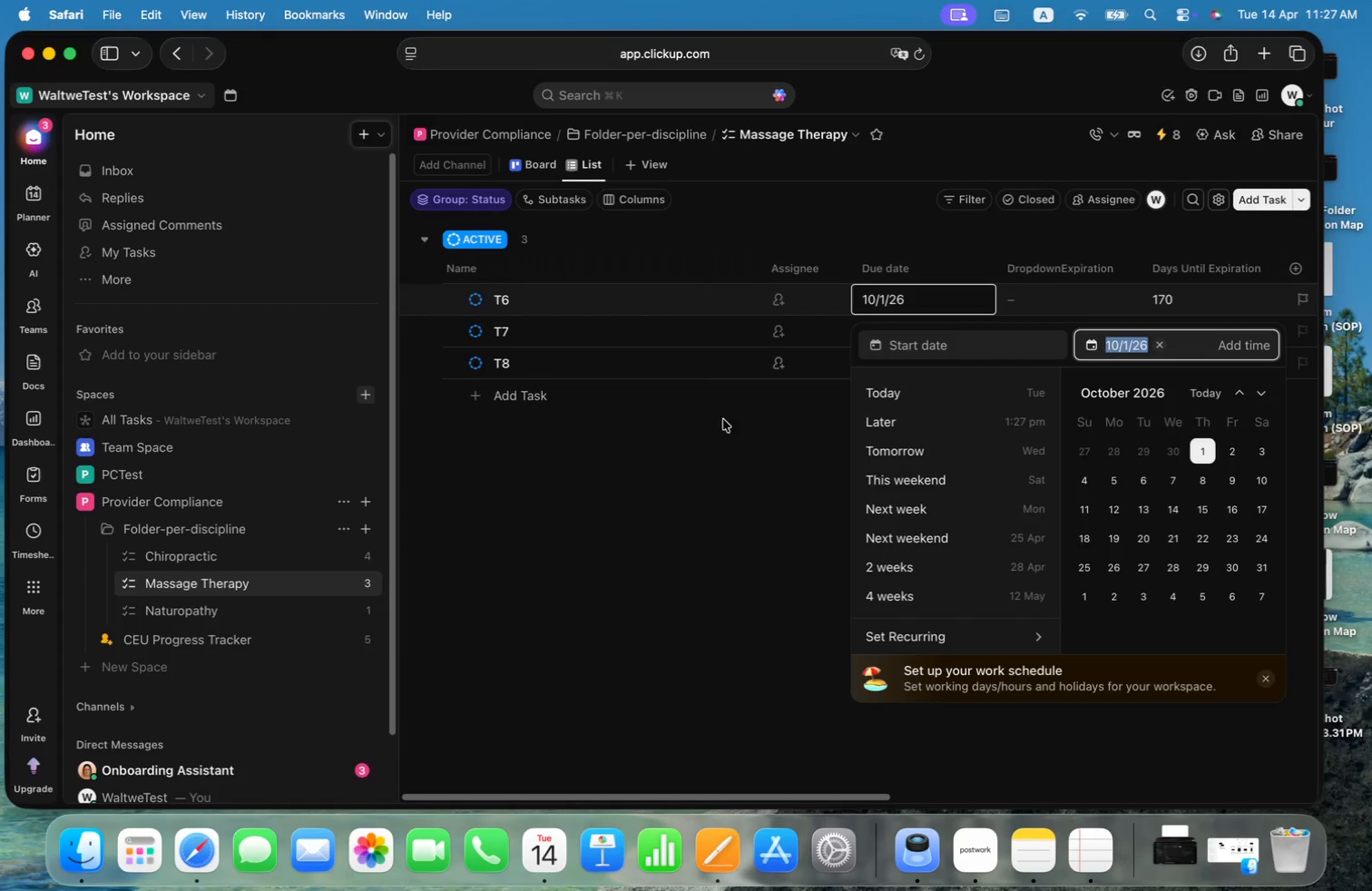 
left_click([662, 483])
 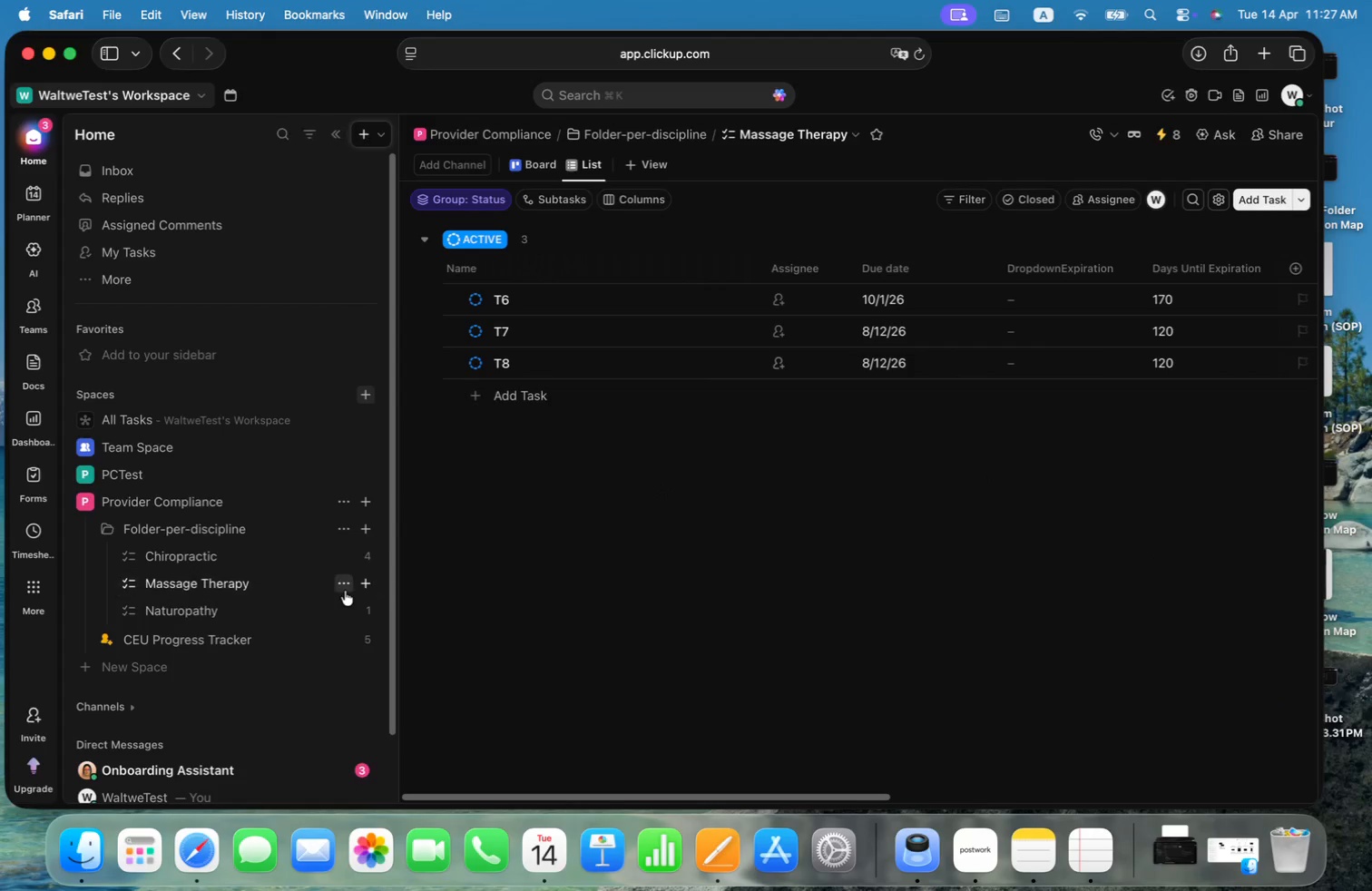 
right_click([342, 590])
 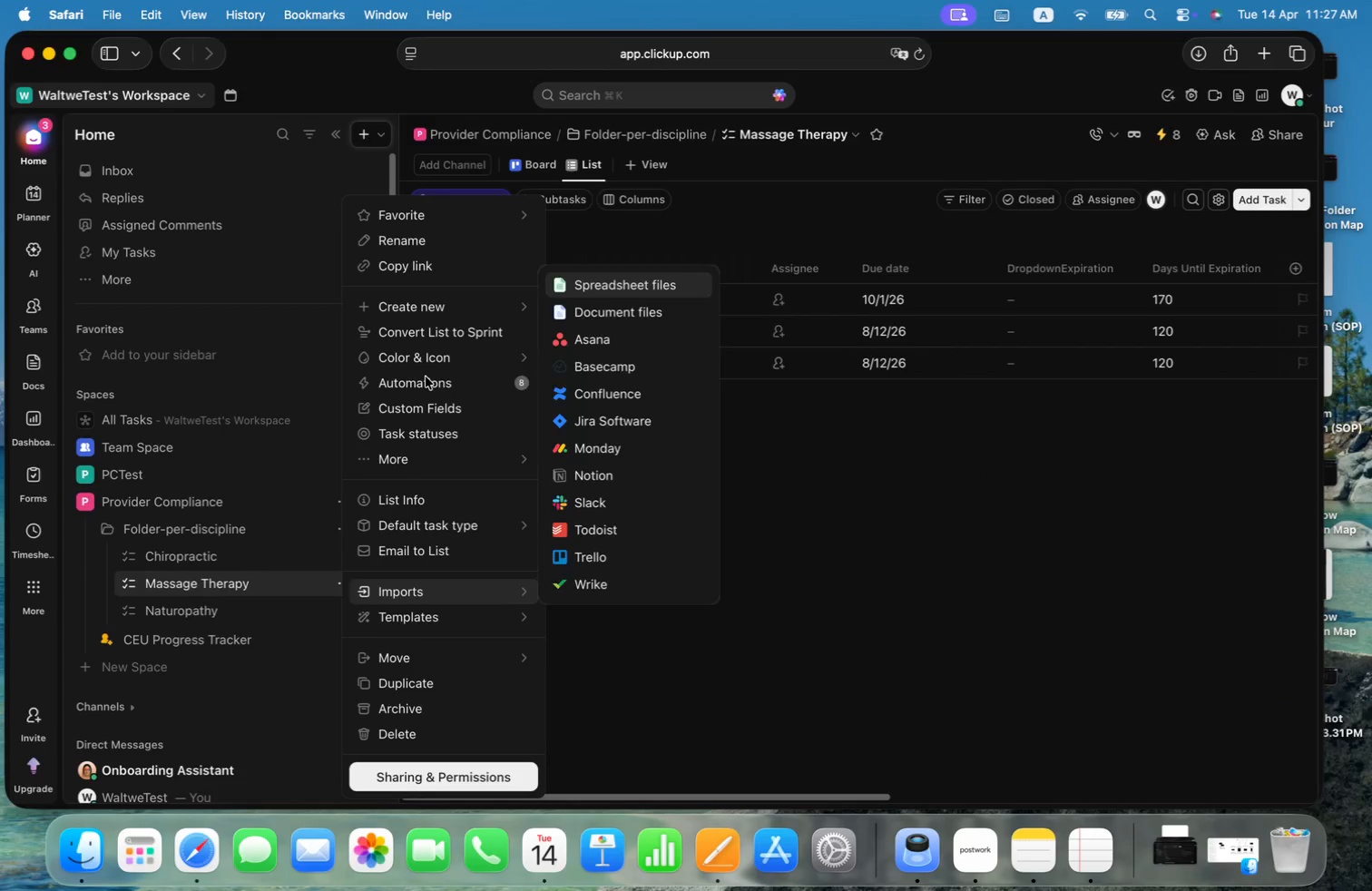 
left_click([426, 383])
 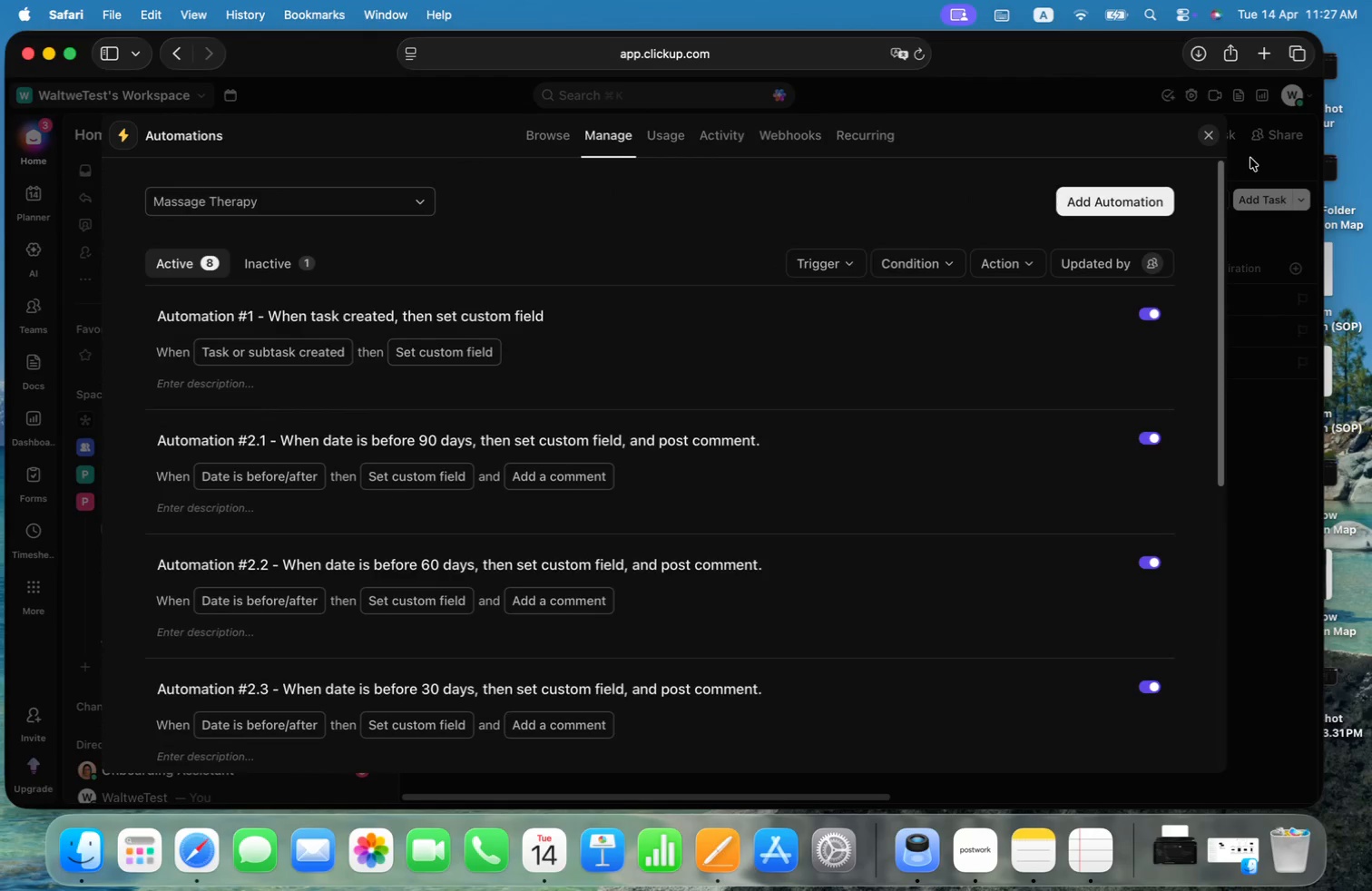 
left_click([1212, 140])
 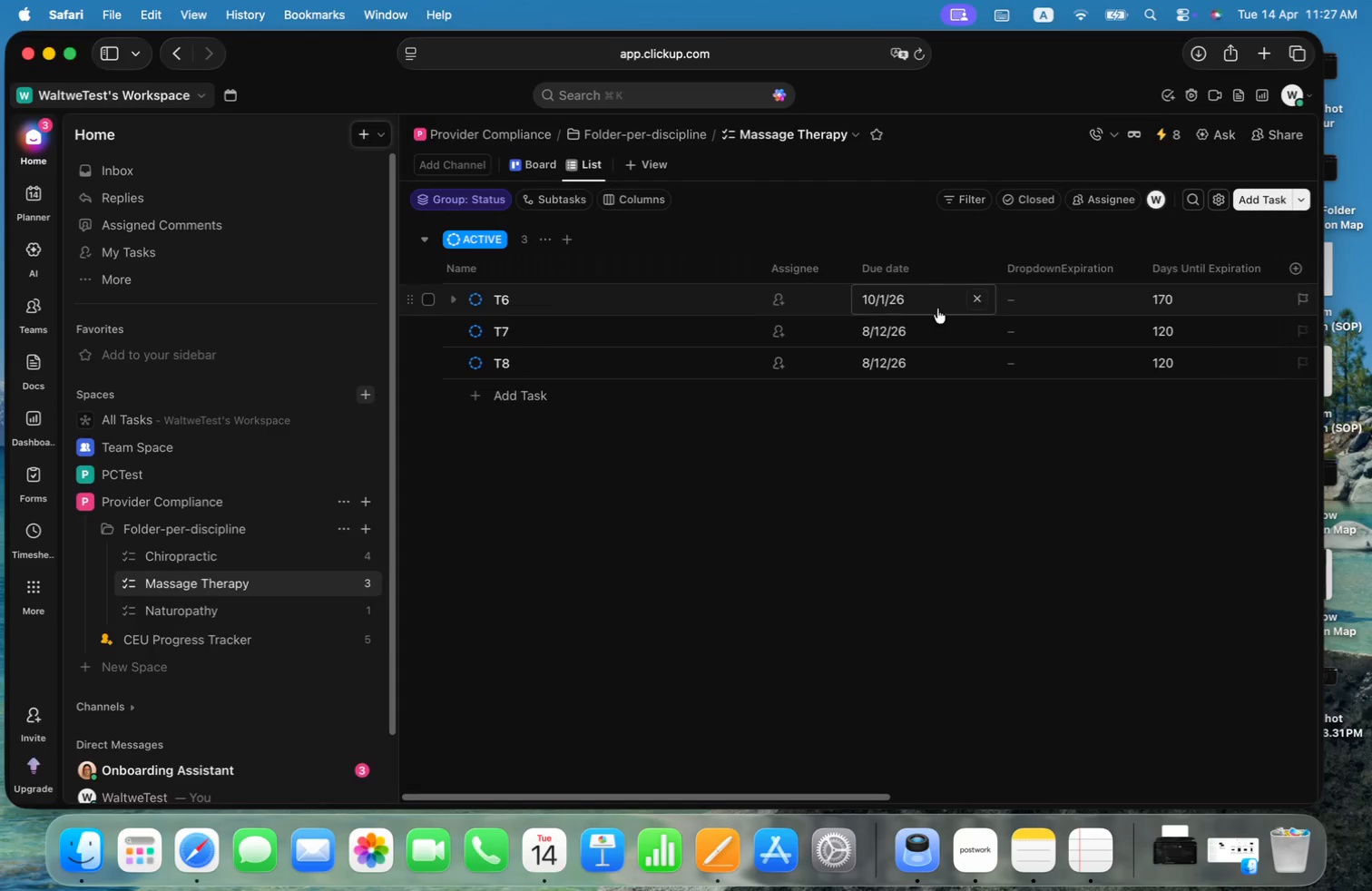 
left_click([908, 304])
 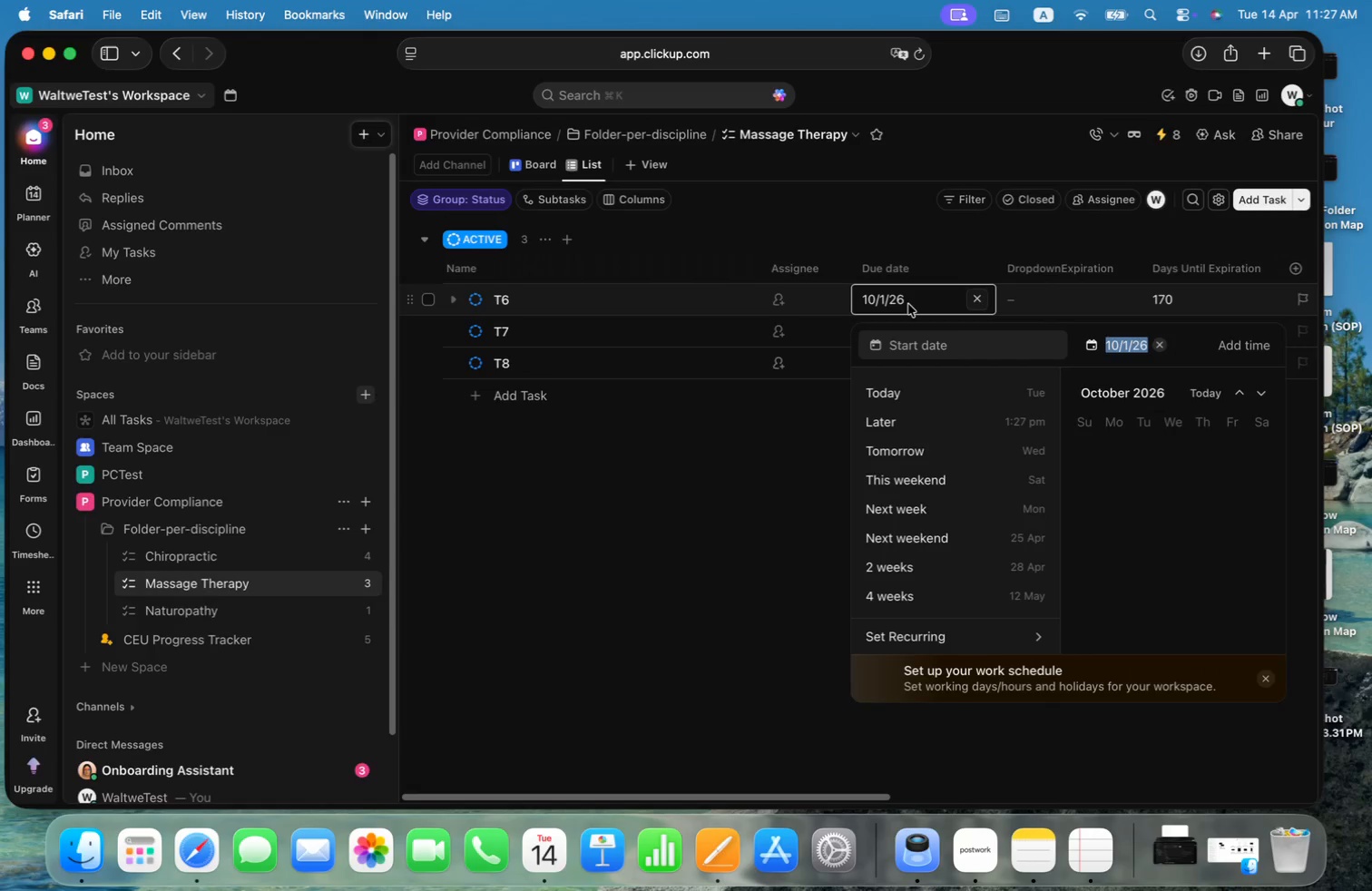 
scroll: coordinate [1218, 440], scroll_direction: down, amount: 4.0
 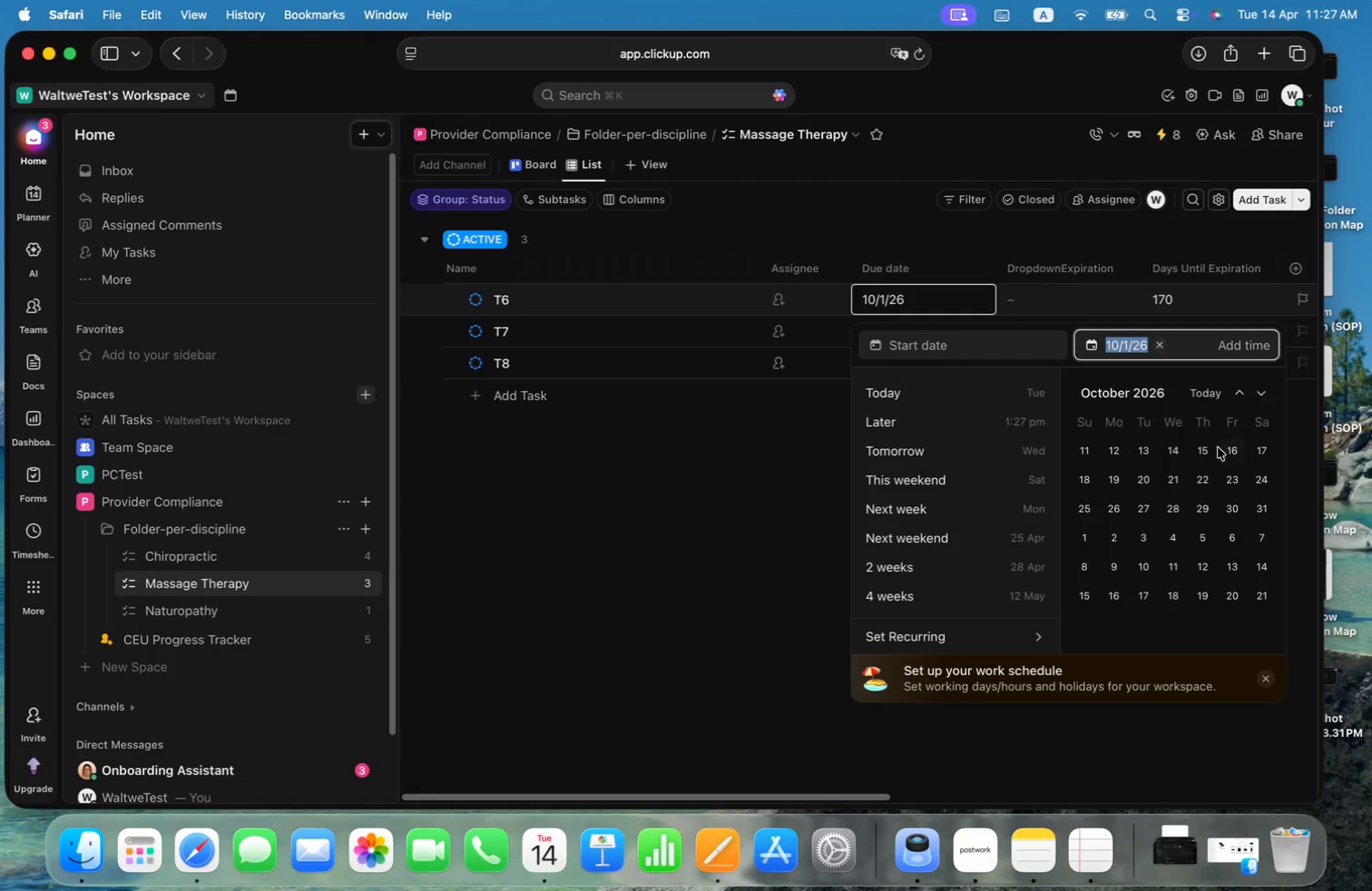 
left_click([1205, 498])
 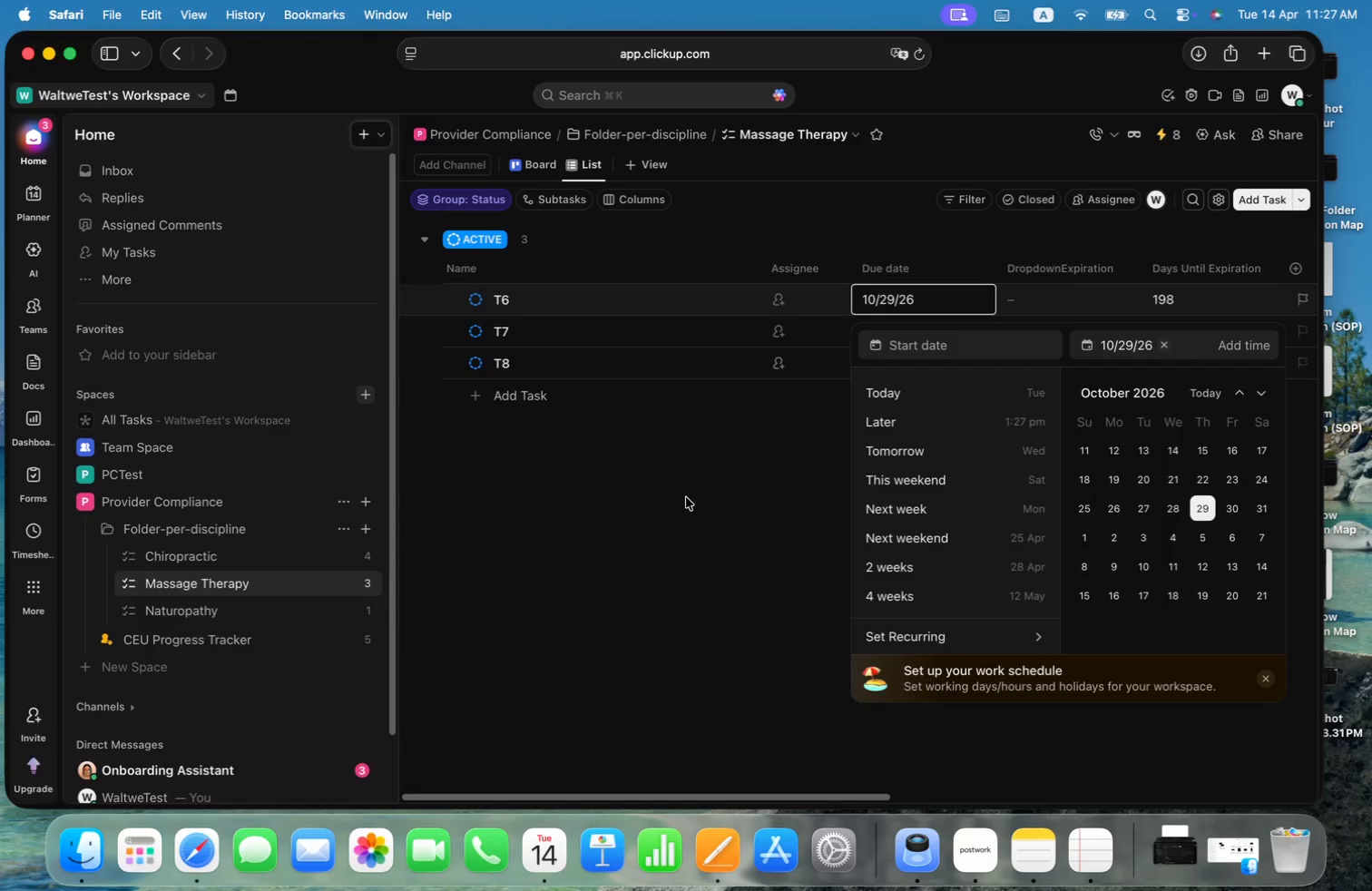 
scroll: coordinate [1249, 504], scroll_direction: up, amount: 27.0
 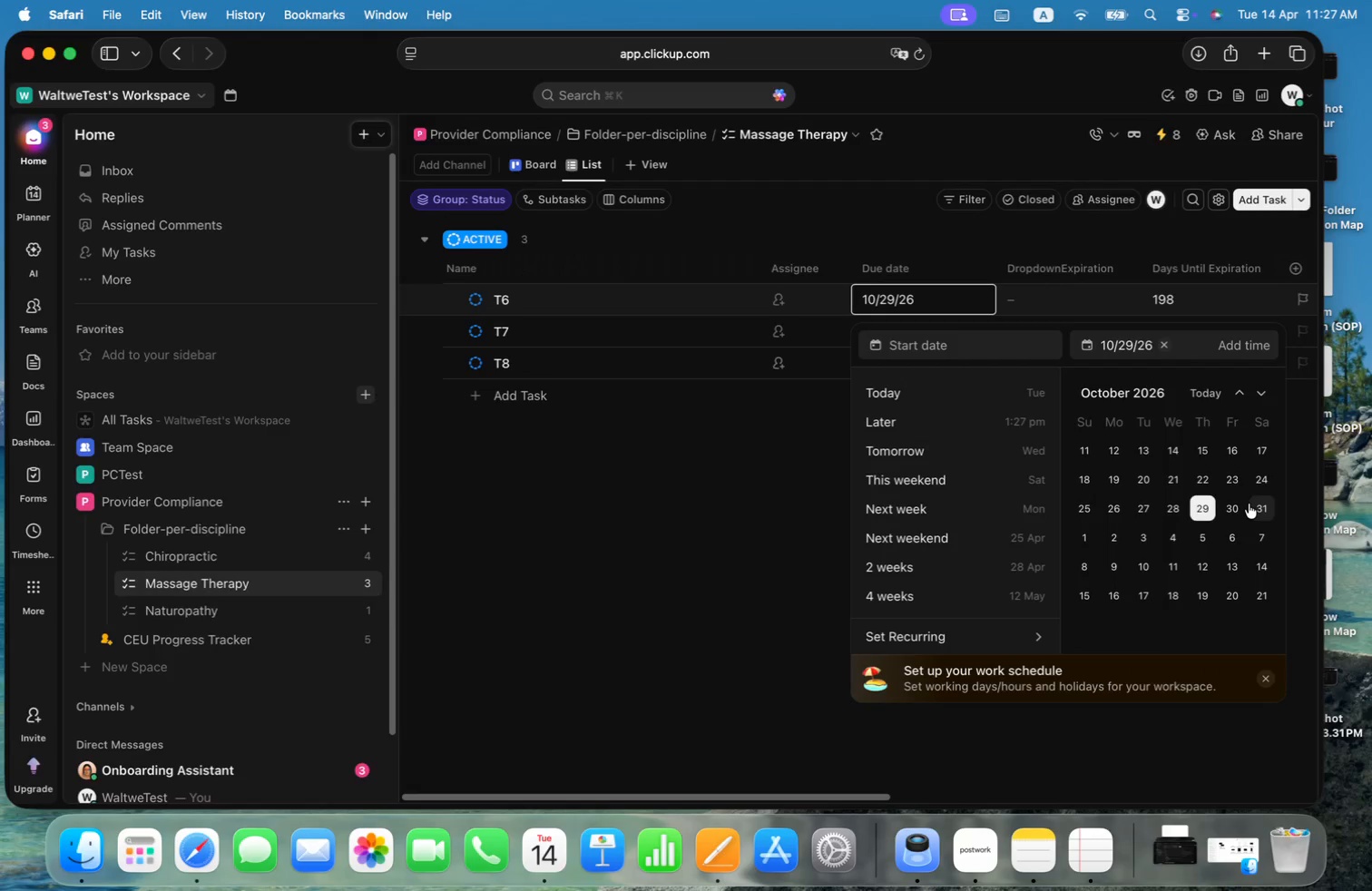 
scroll: coordinate [1234, 499], scroll_direction: down, amount: 4.0
 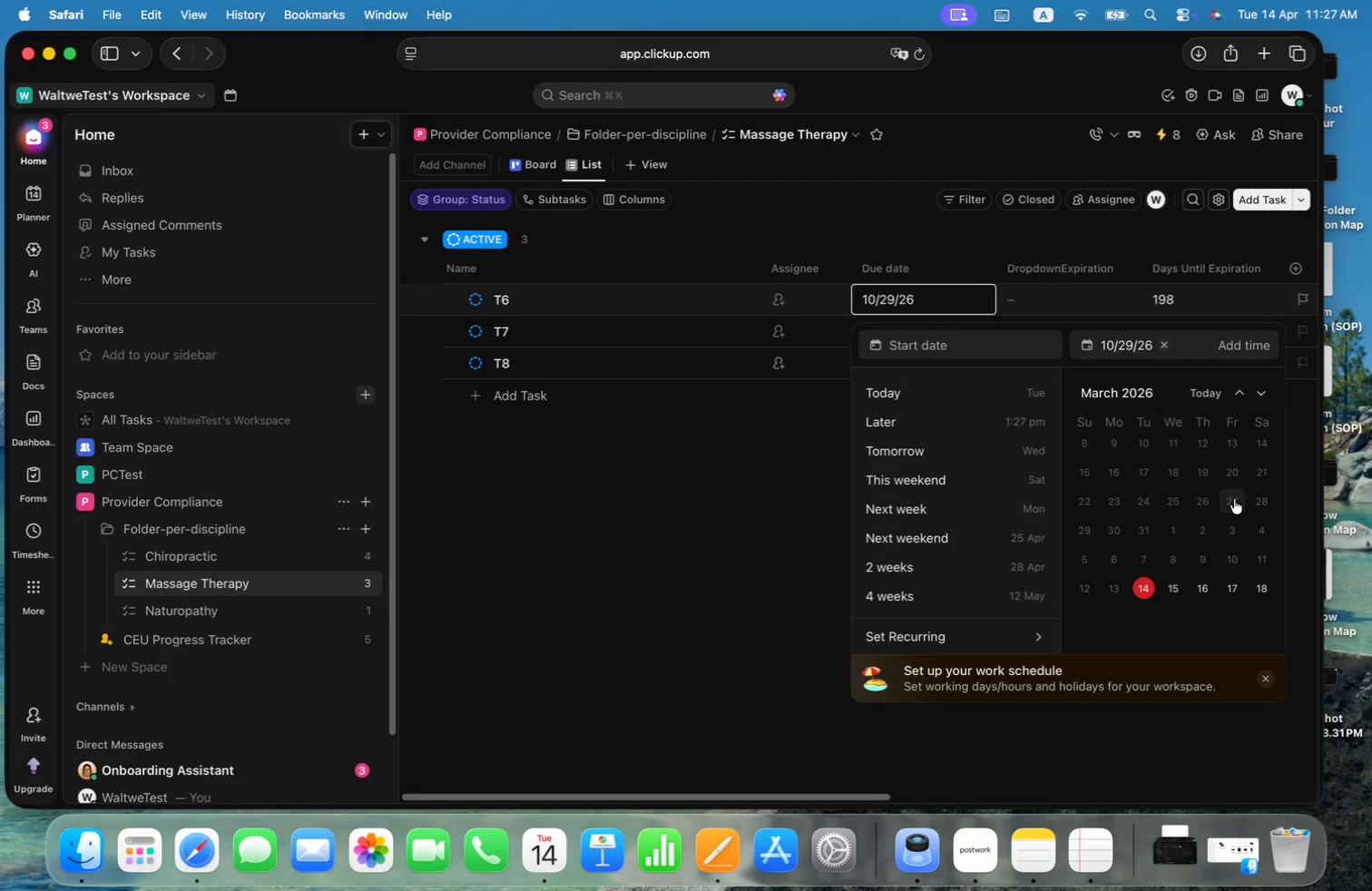 
left_click([1210, 534])
 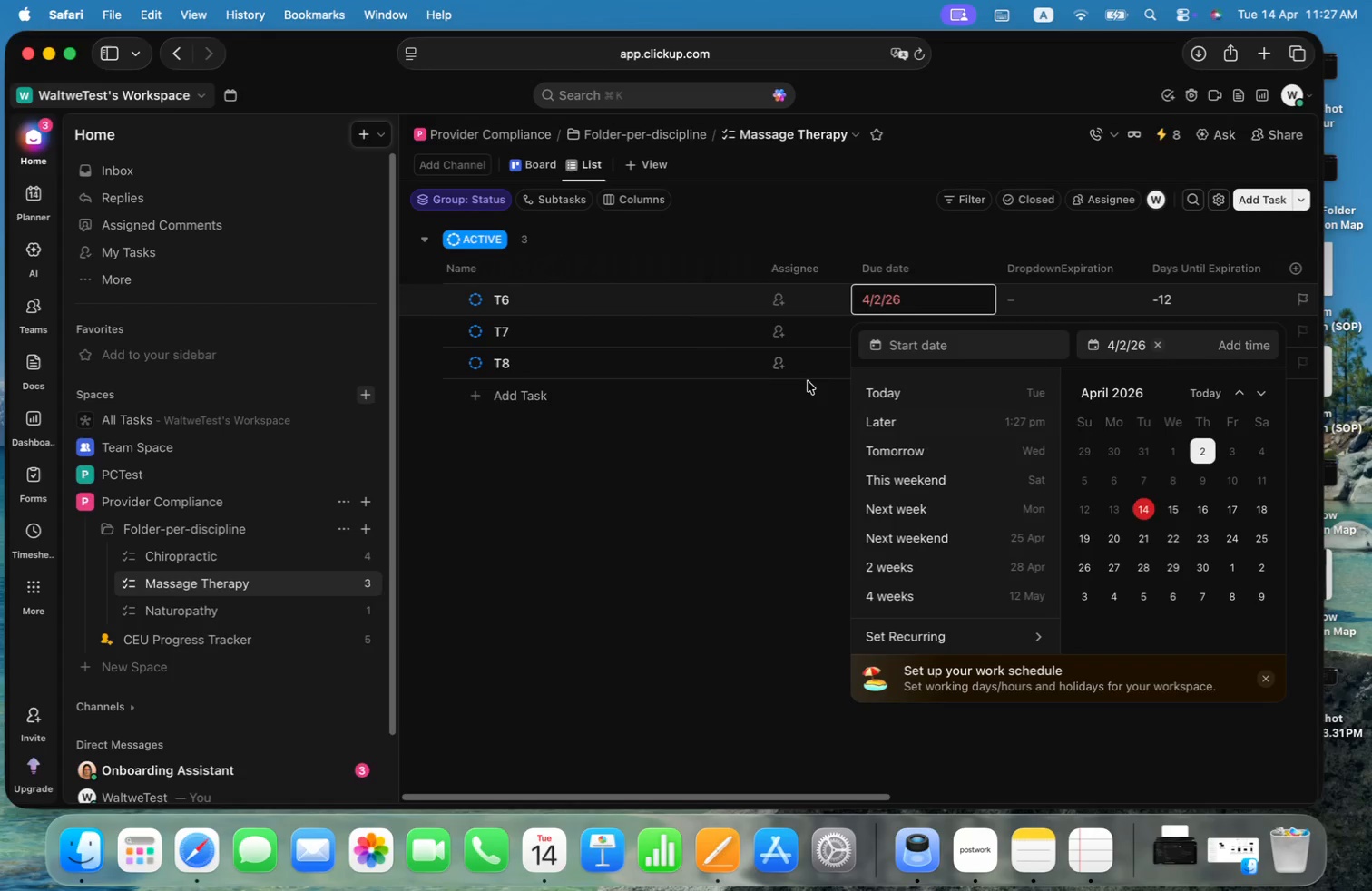 
left_click([742, 430])
 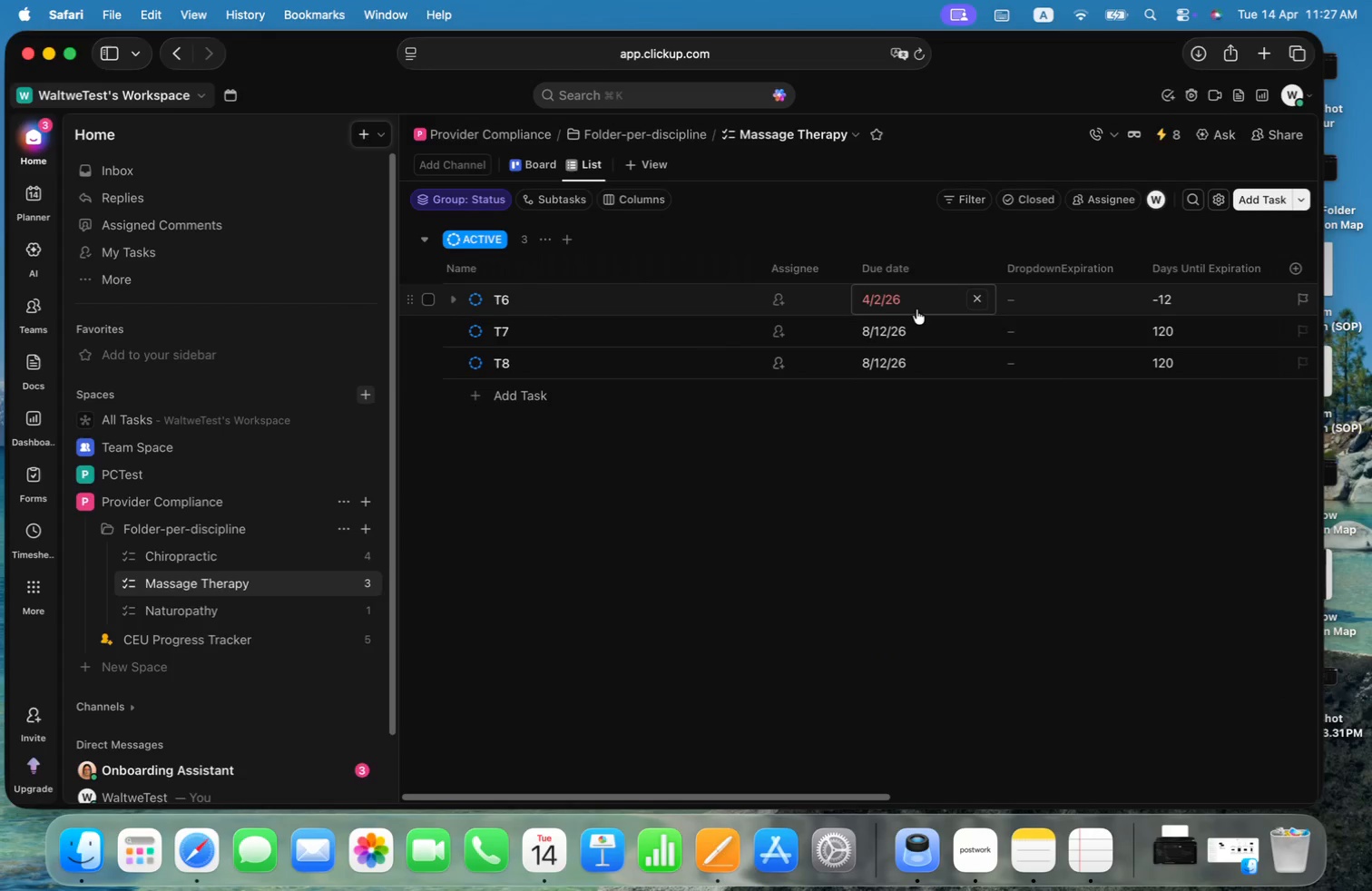 
left_click([913, 301])
 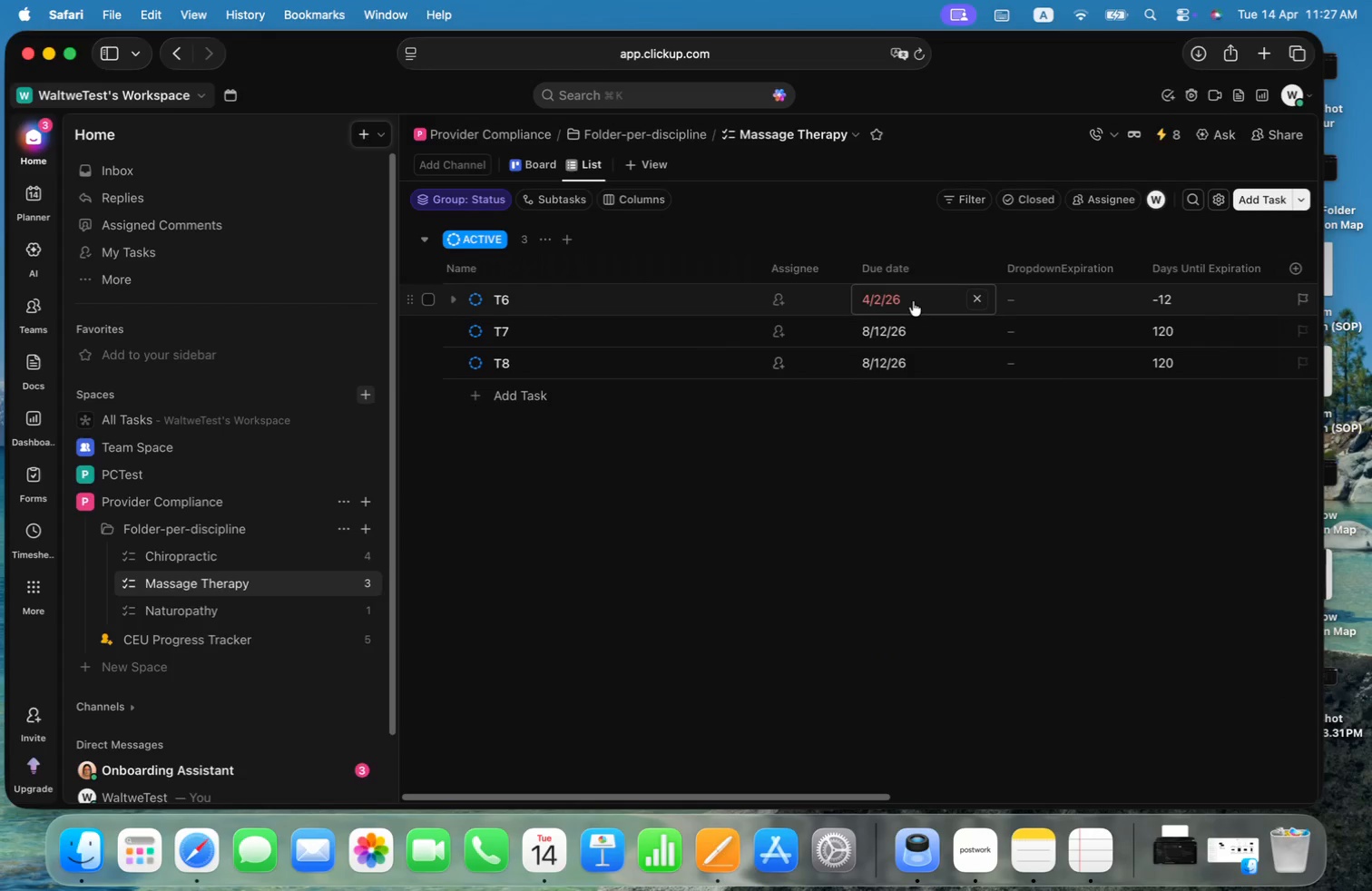 
scroll: coordinate [1206, 514], scroll_direction: up, amount: 1.0
 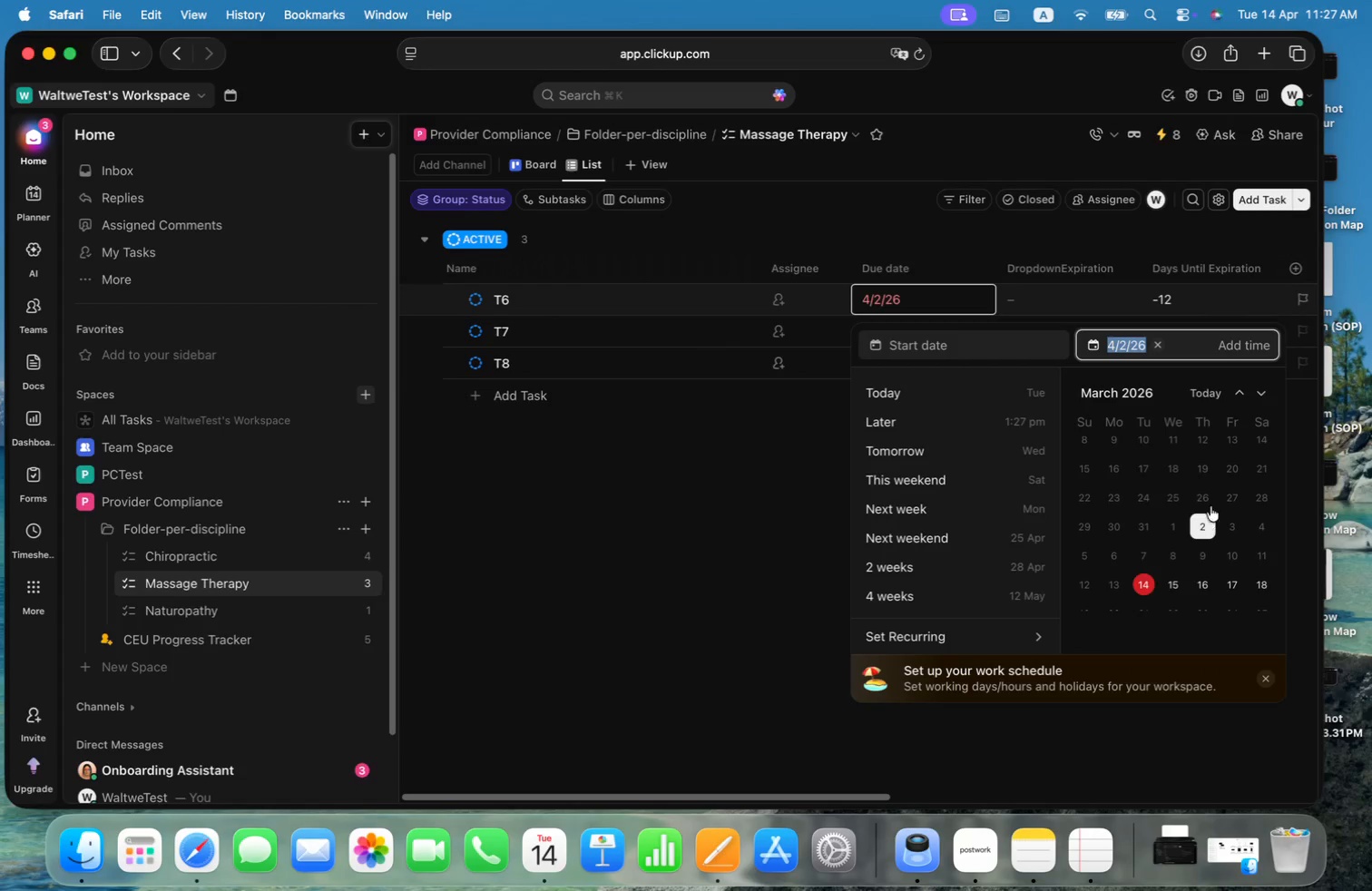 
left_click([1233, 458])
 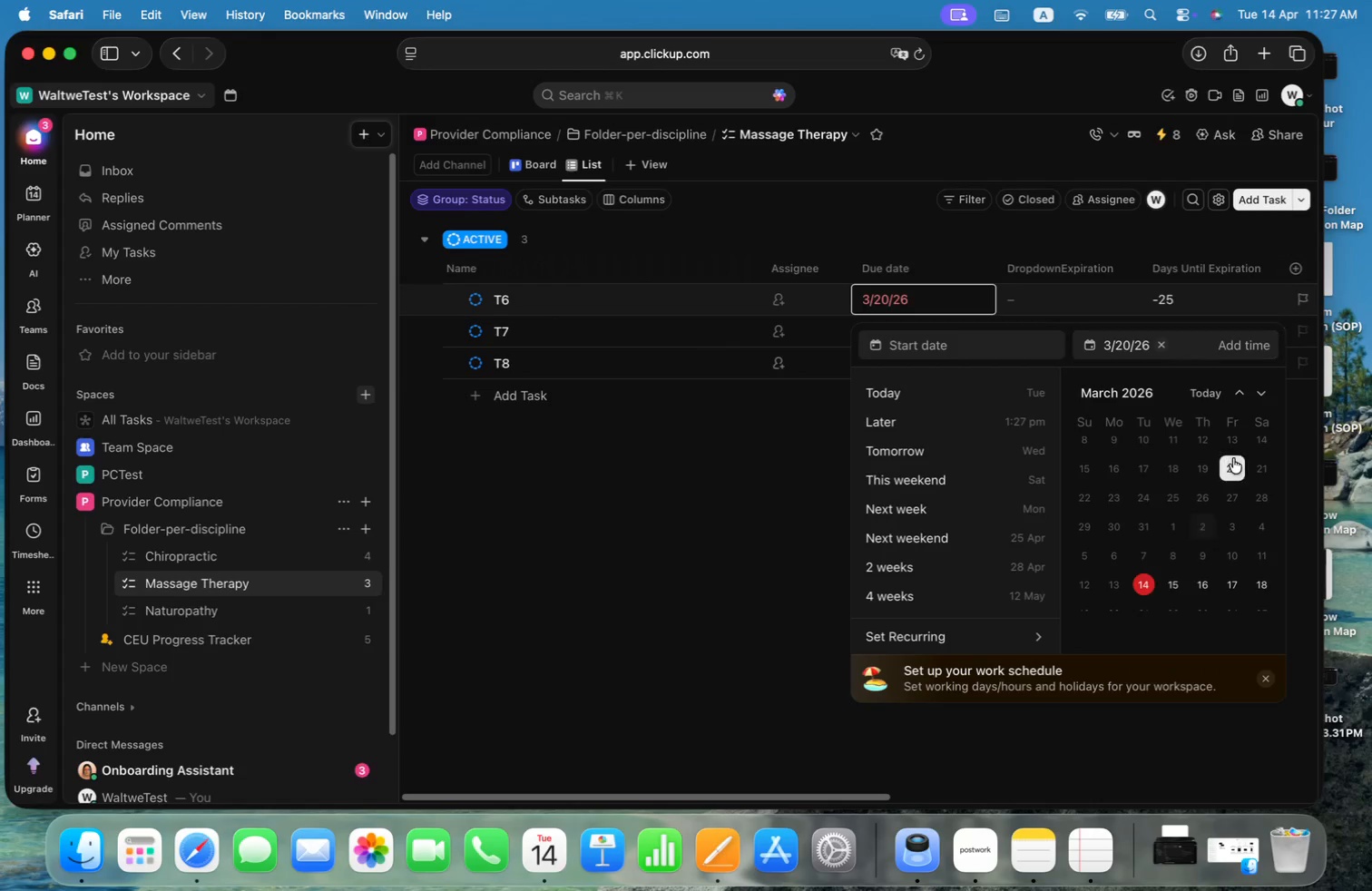 
scroll: coordinate [1254, 561], scroll_direction: down, amount: 4.0
 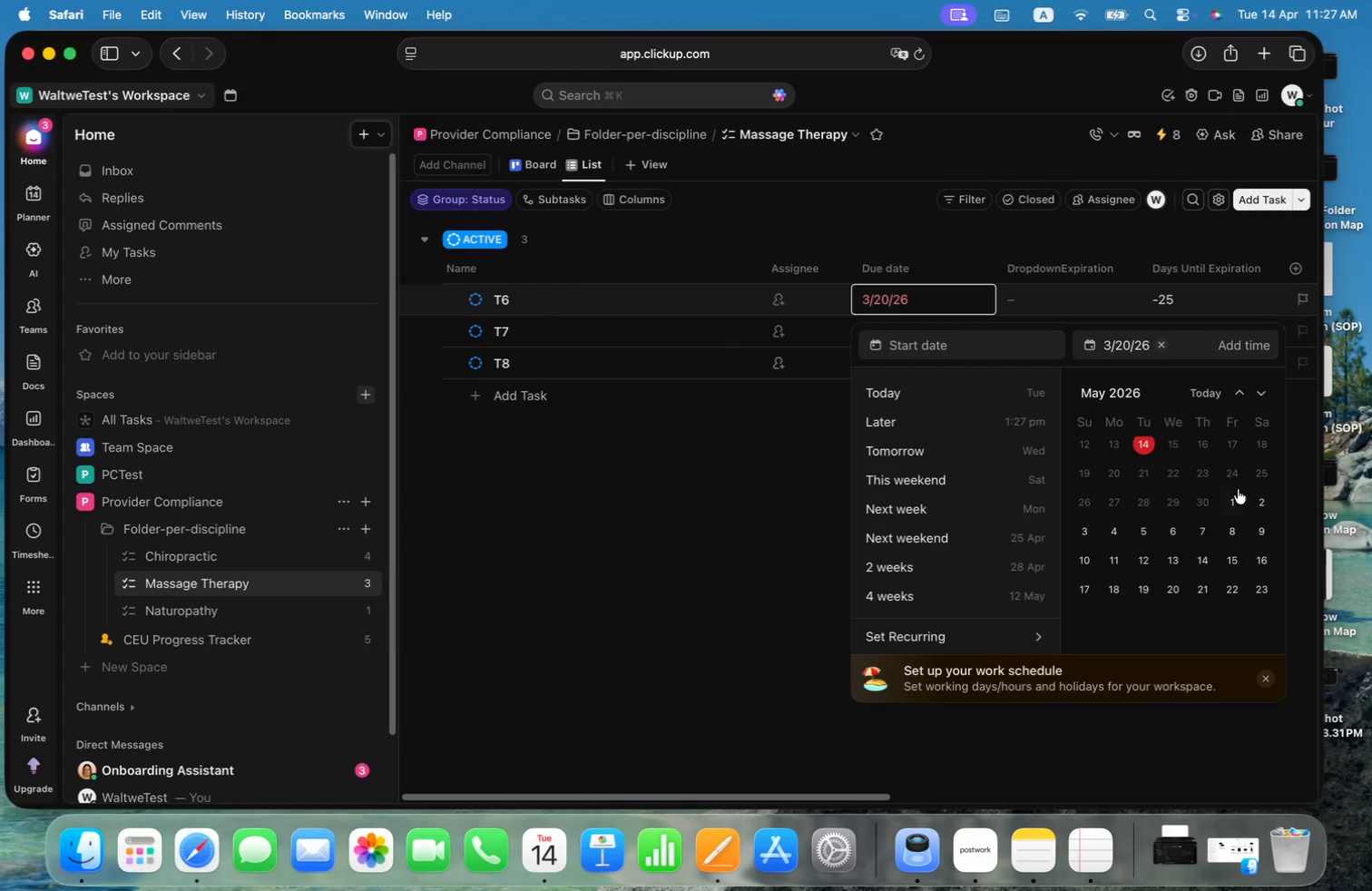 
left_click([1230, 471])
 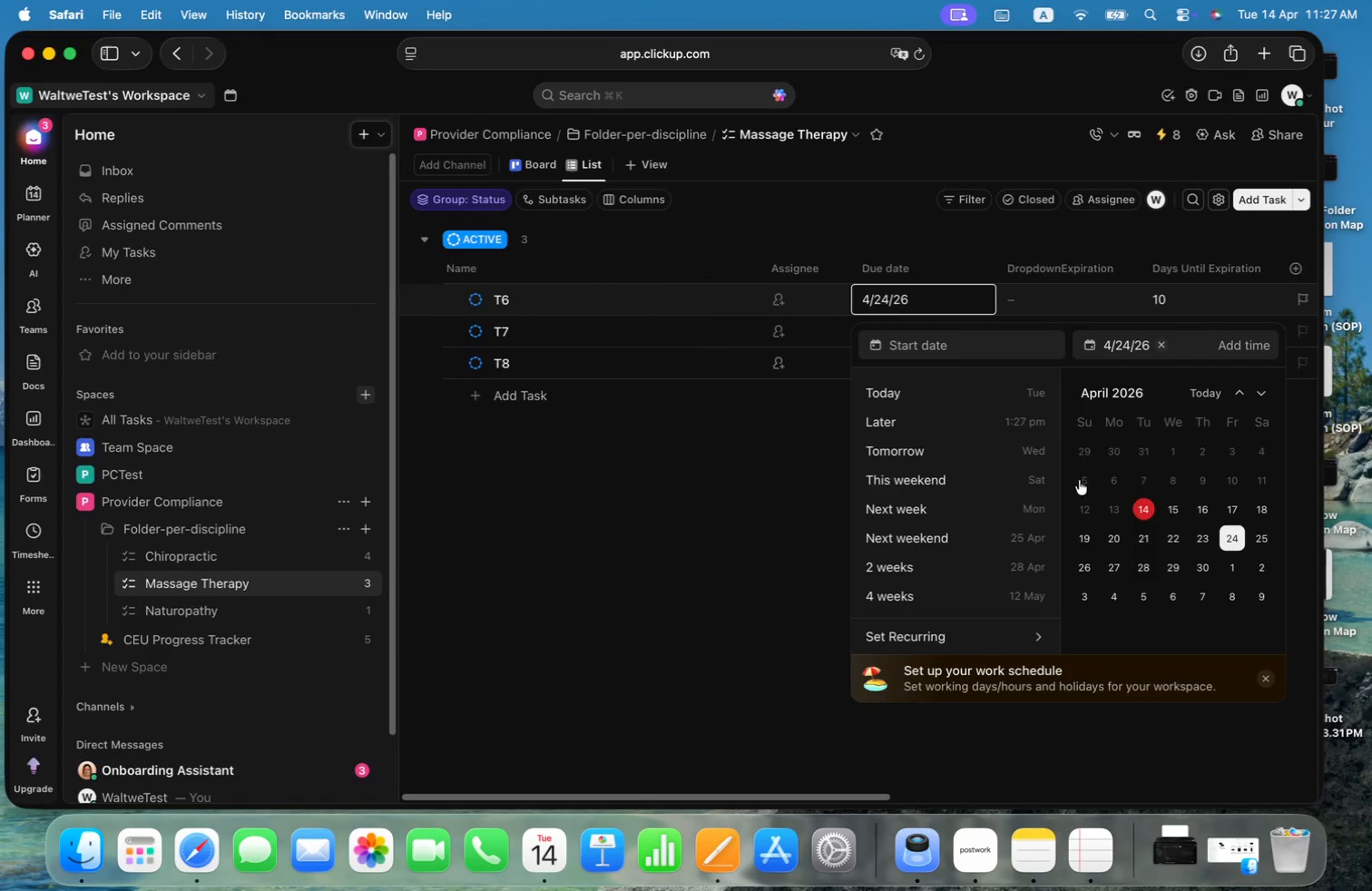 
left_click([726, 465])
 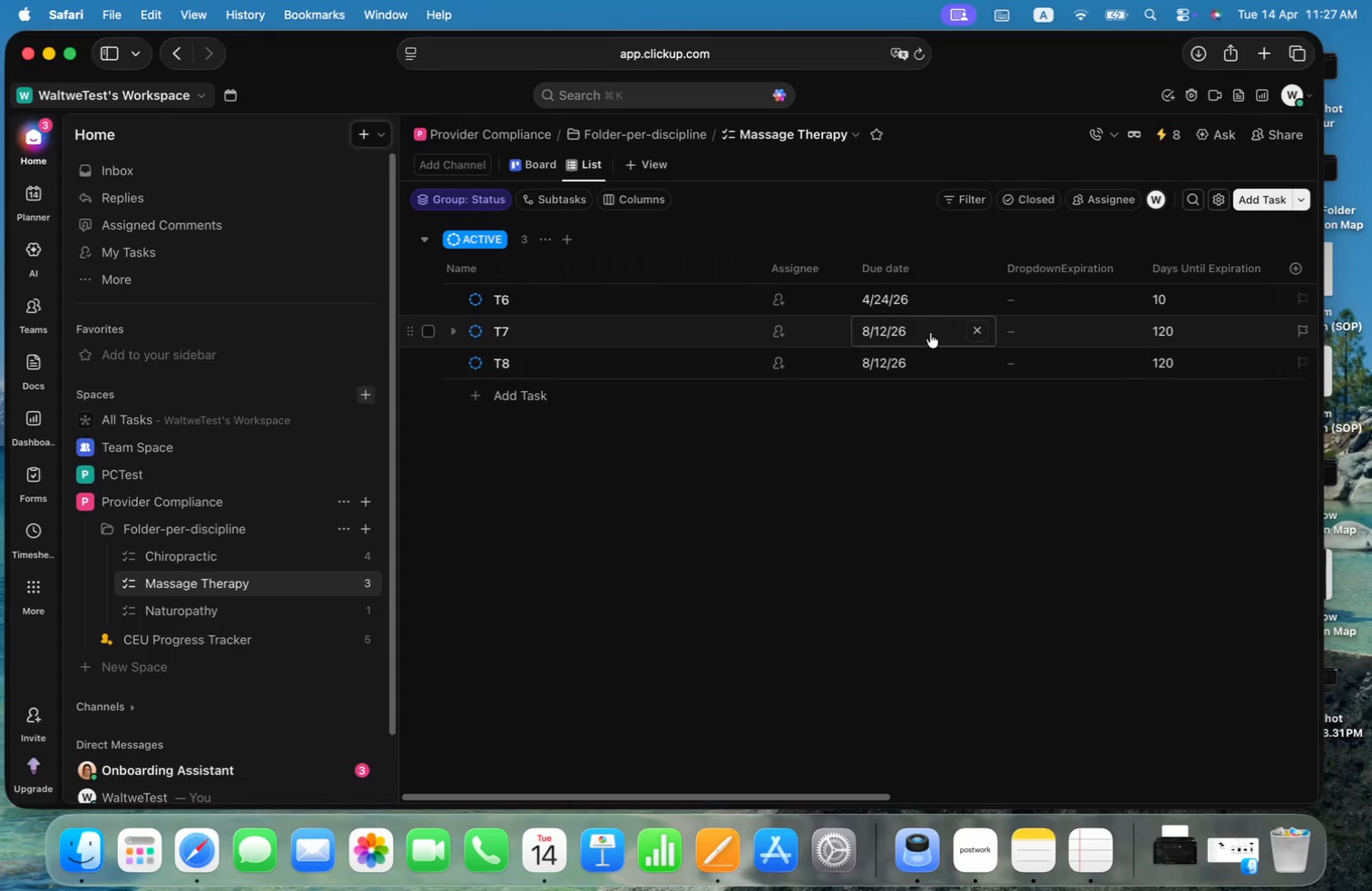 
left_click([928, 333])
 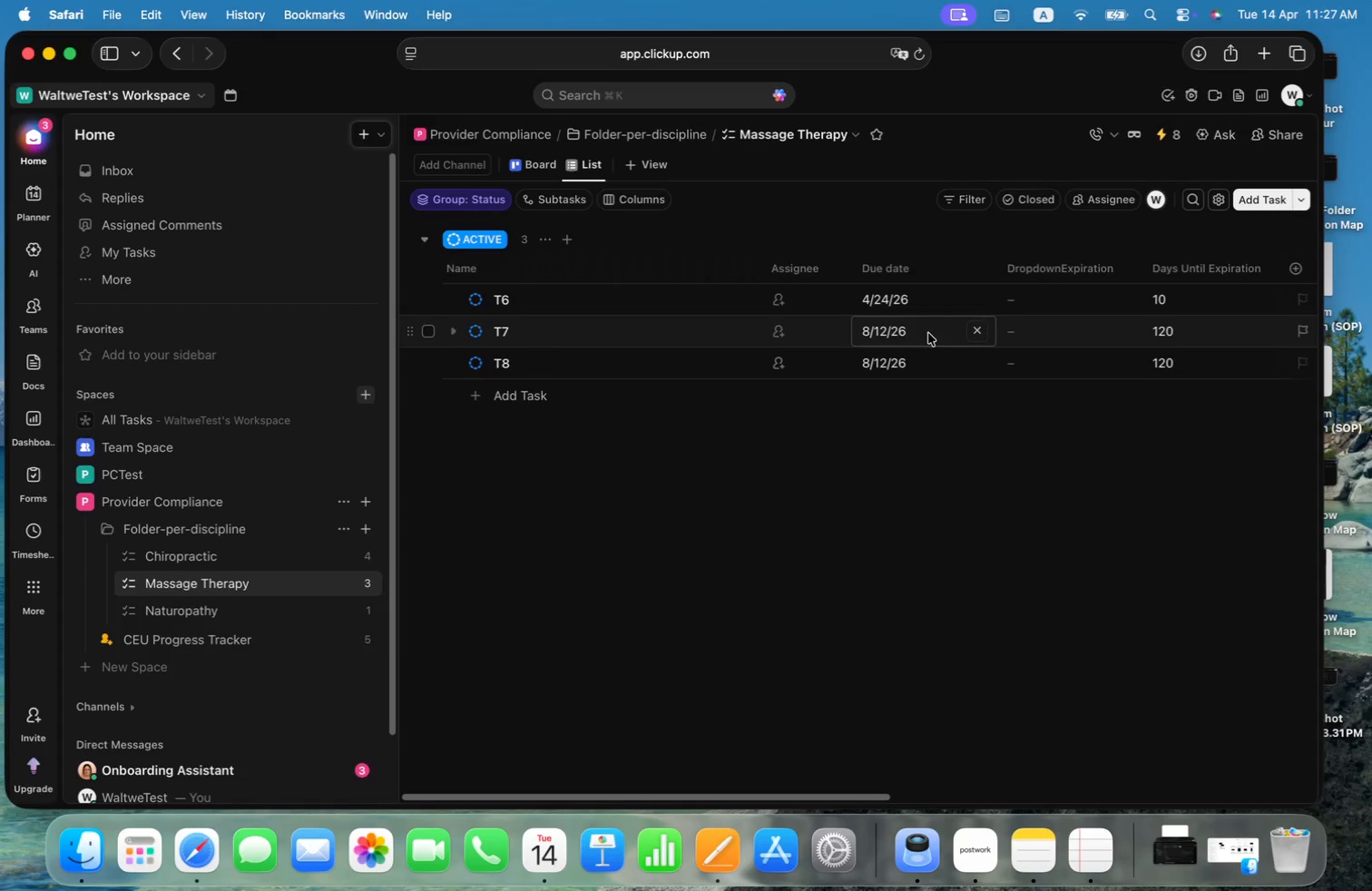 
scroll: coordinate [1248, 506], scroll_direction: down, amount: 24.0
 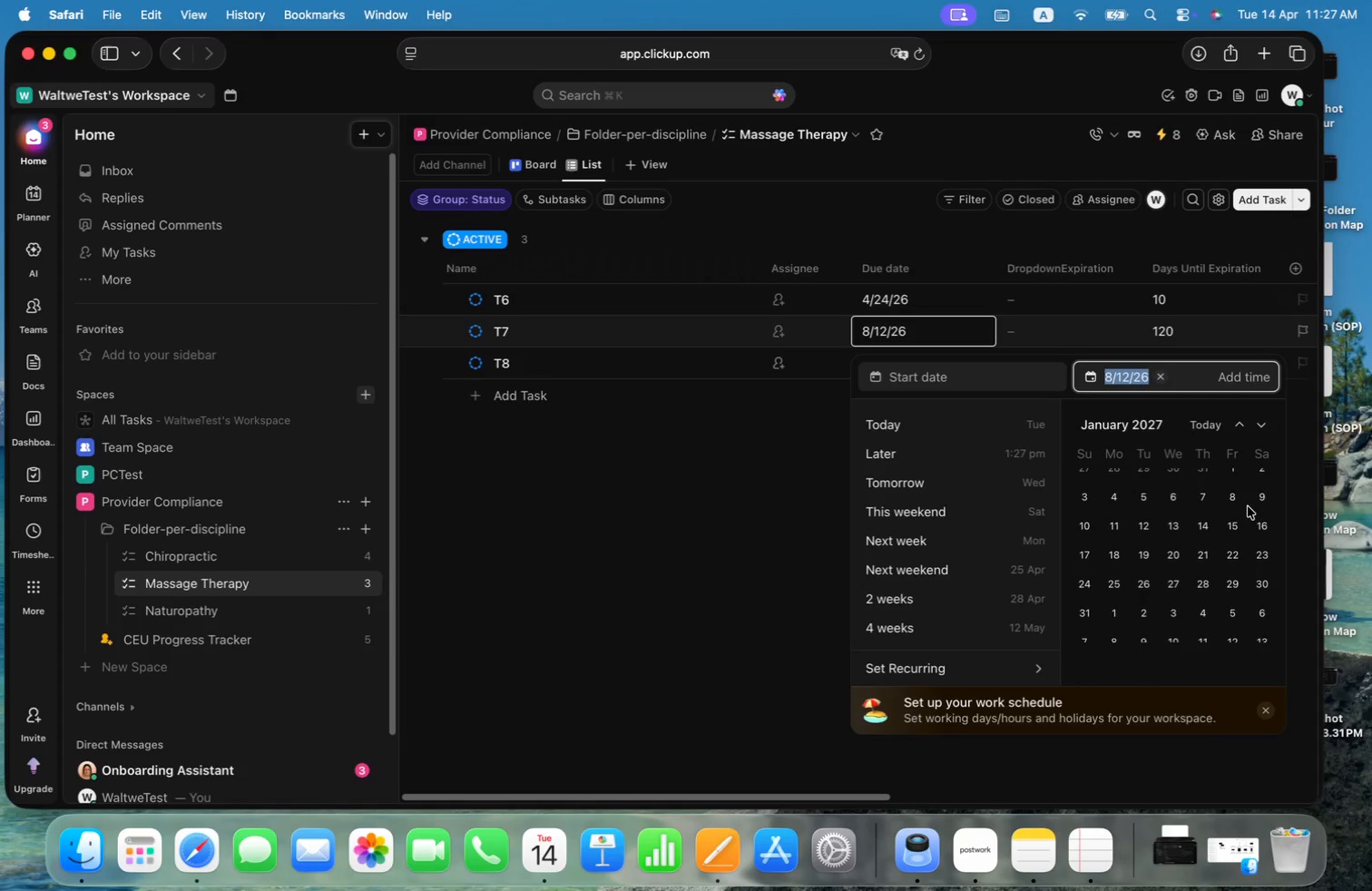 
scroll: coordinate [1246, 509], scroll_direction: up, amount: 42.0
 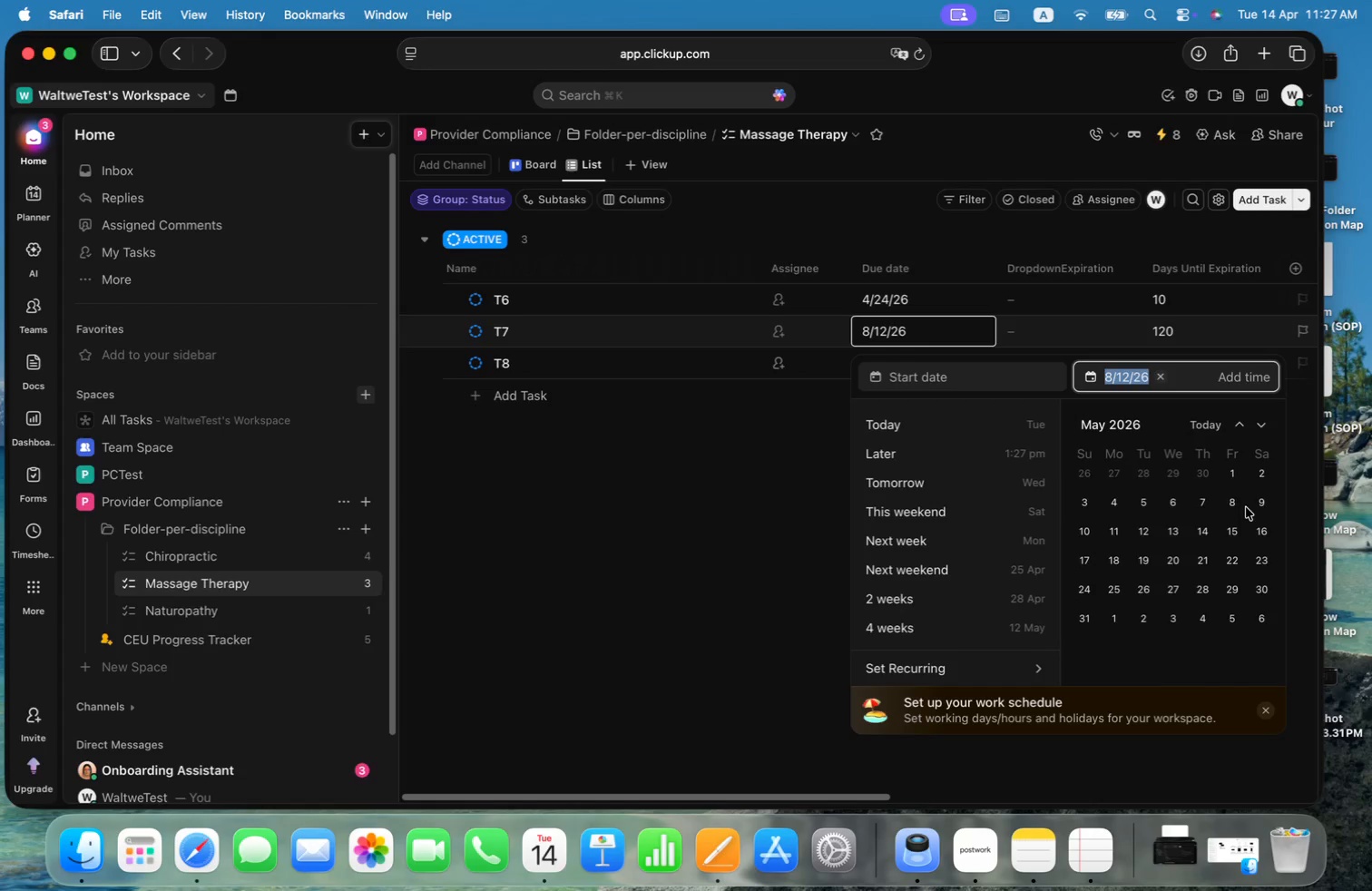 
scroll: coordinate [1246, 509], scroll_direction: down, amount: 3.0
 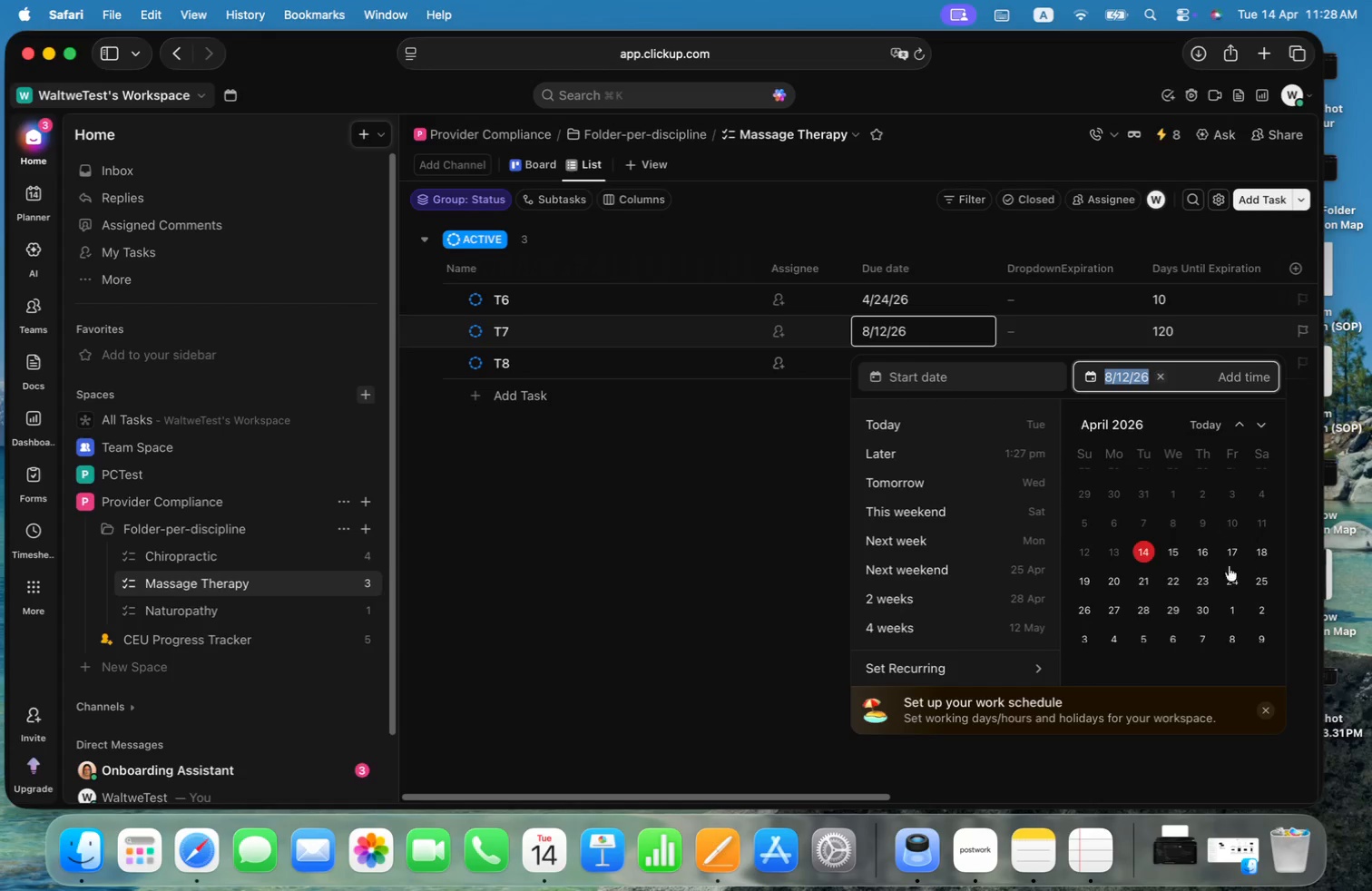 
left_click([1207, 619])
 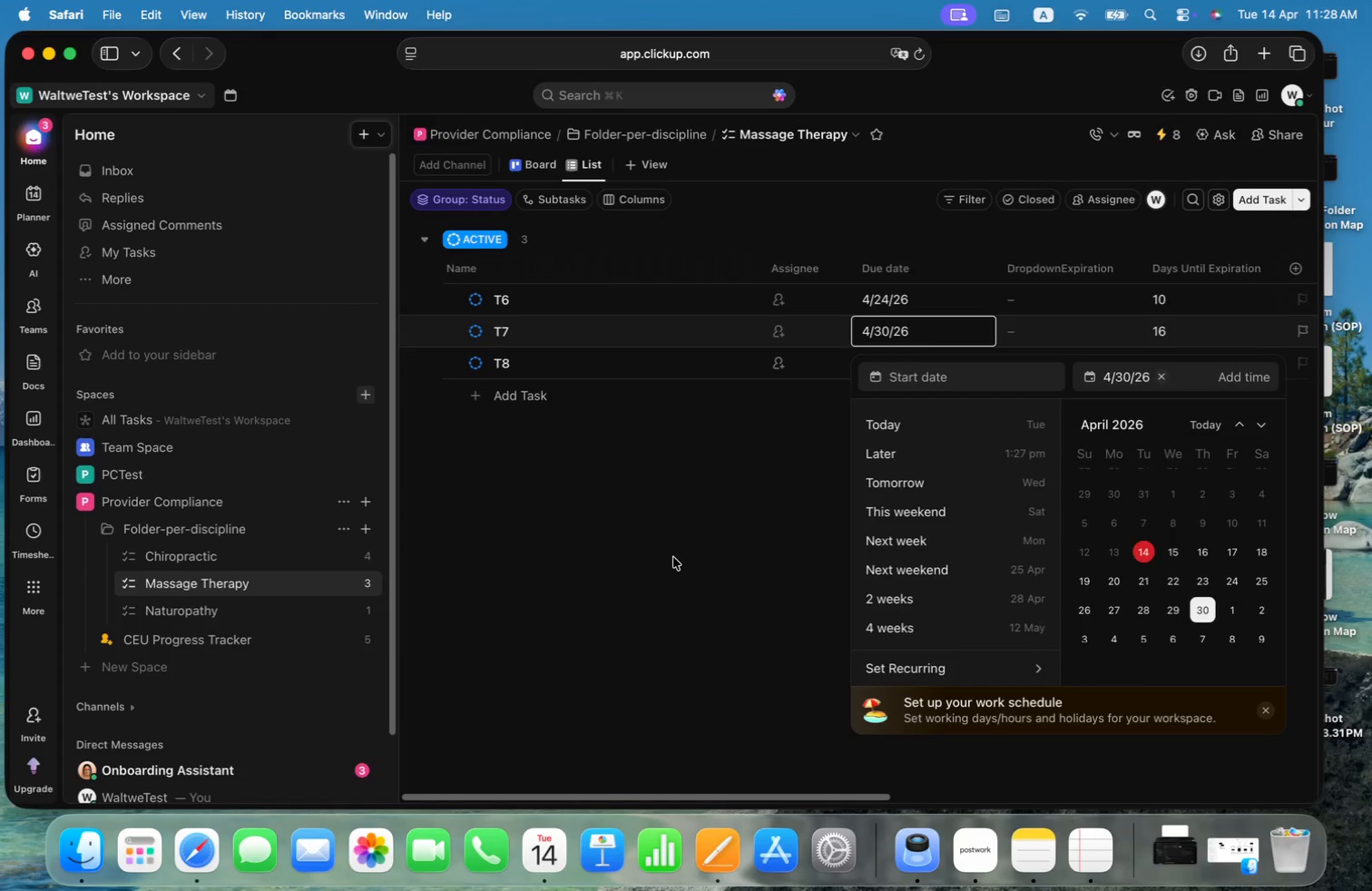 
left_click([674, 554])
 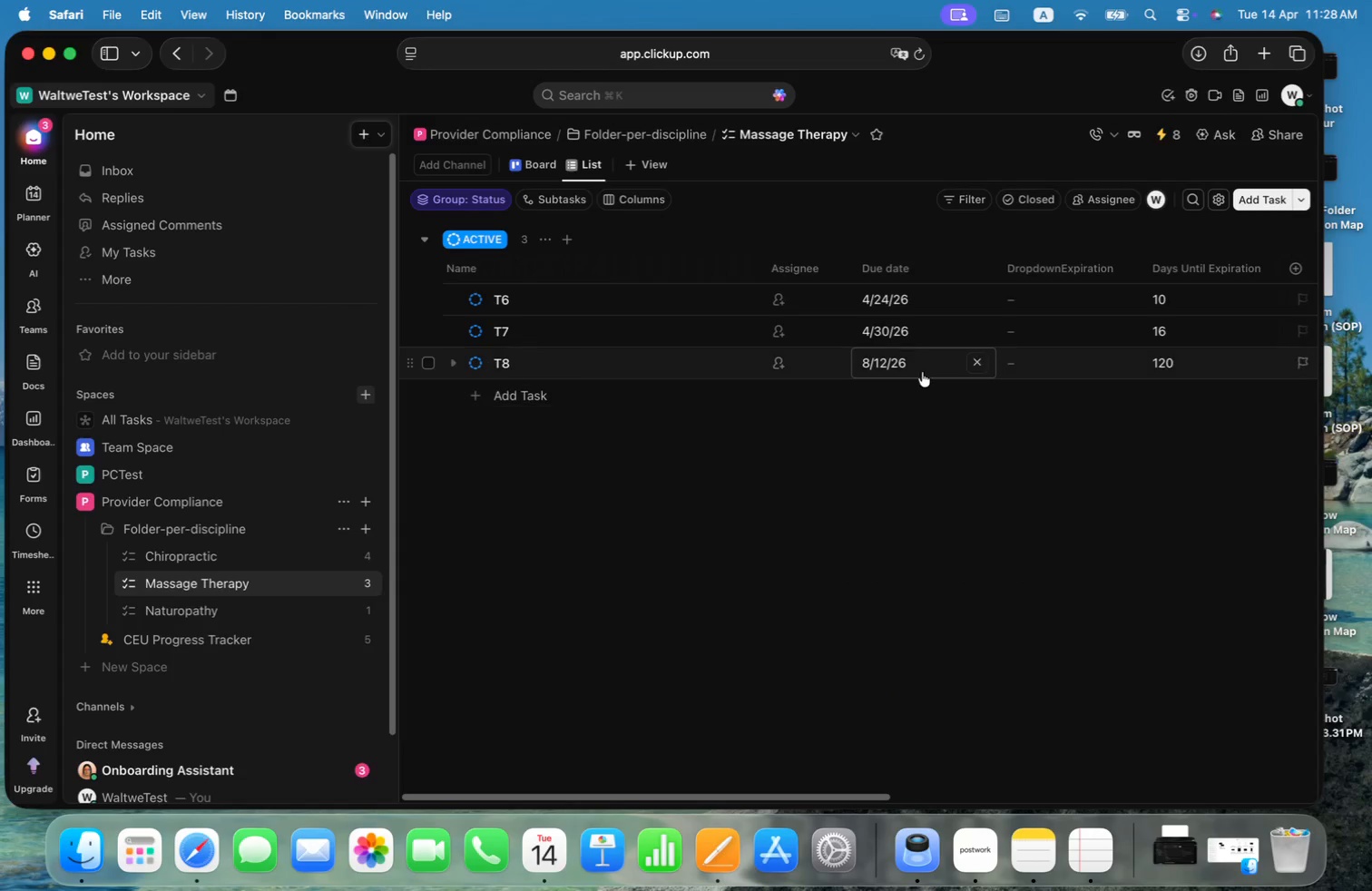 
left_click([923, 369])
 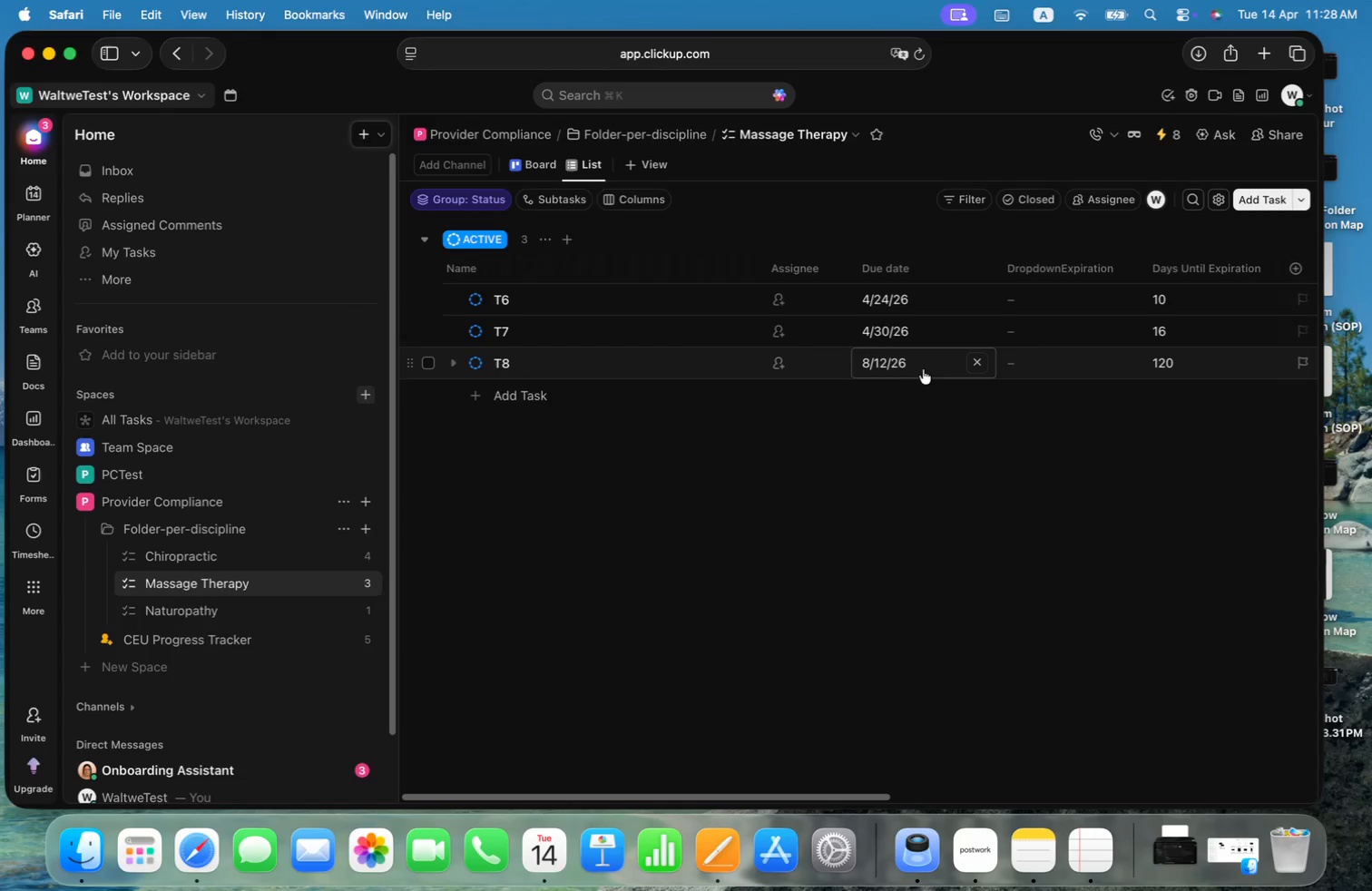 
scroll: coordinate [1253, 583], scroll_direction: up, amount: 7.0
 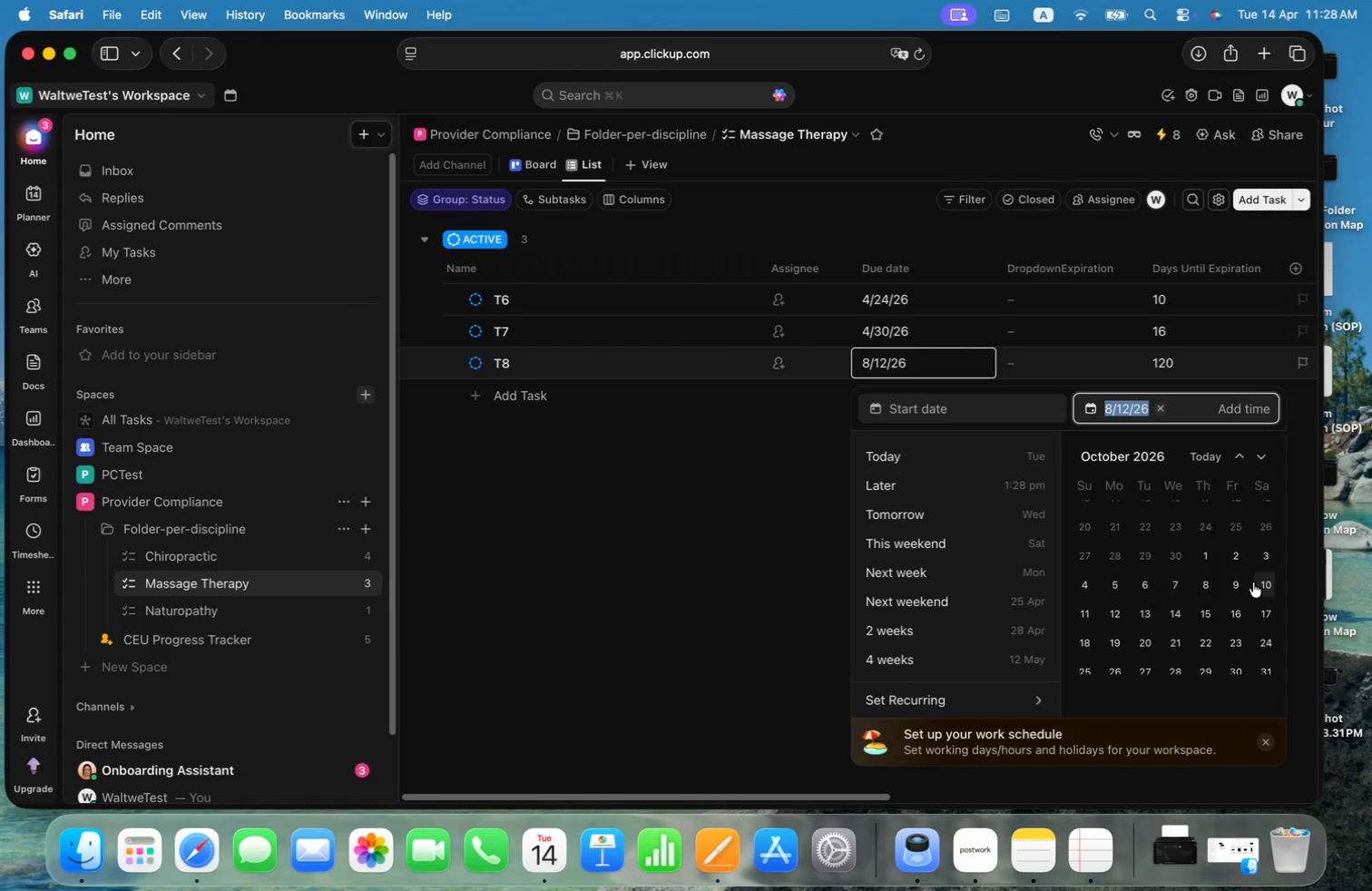 
scroll: coordinate [1253, 583], scroll_direction: down, amount: 1.0
 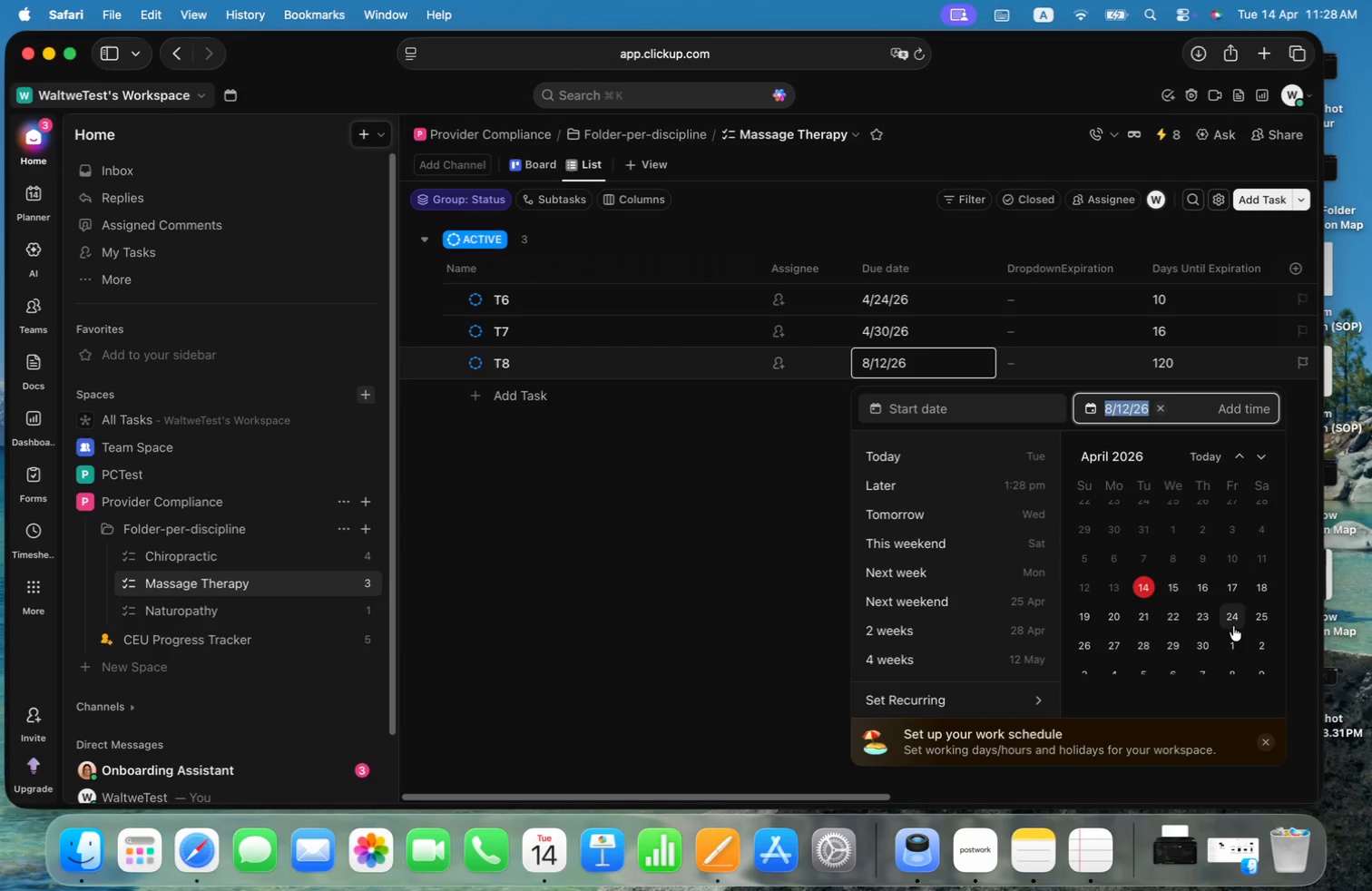 
left_click([1236, 668])
 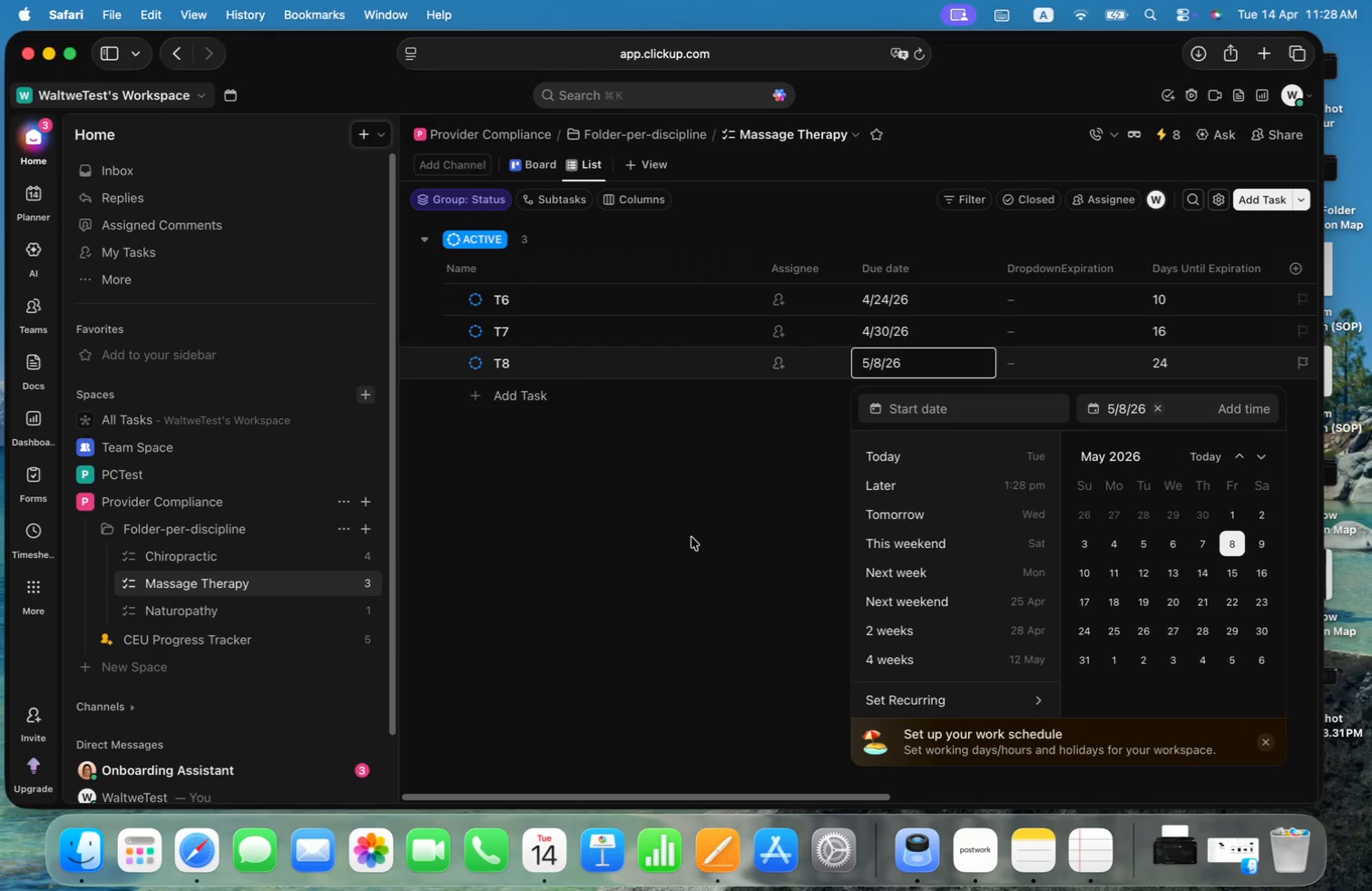 
left_click([670, 524])
 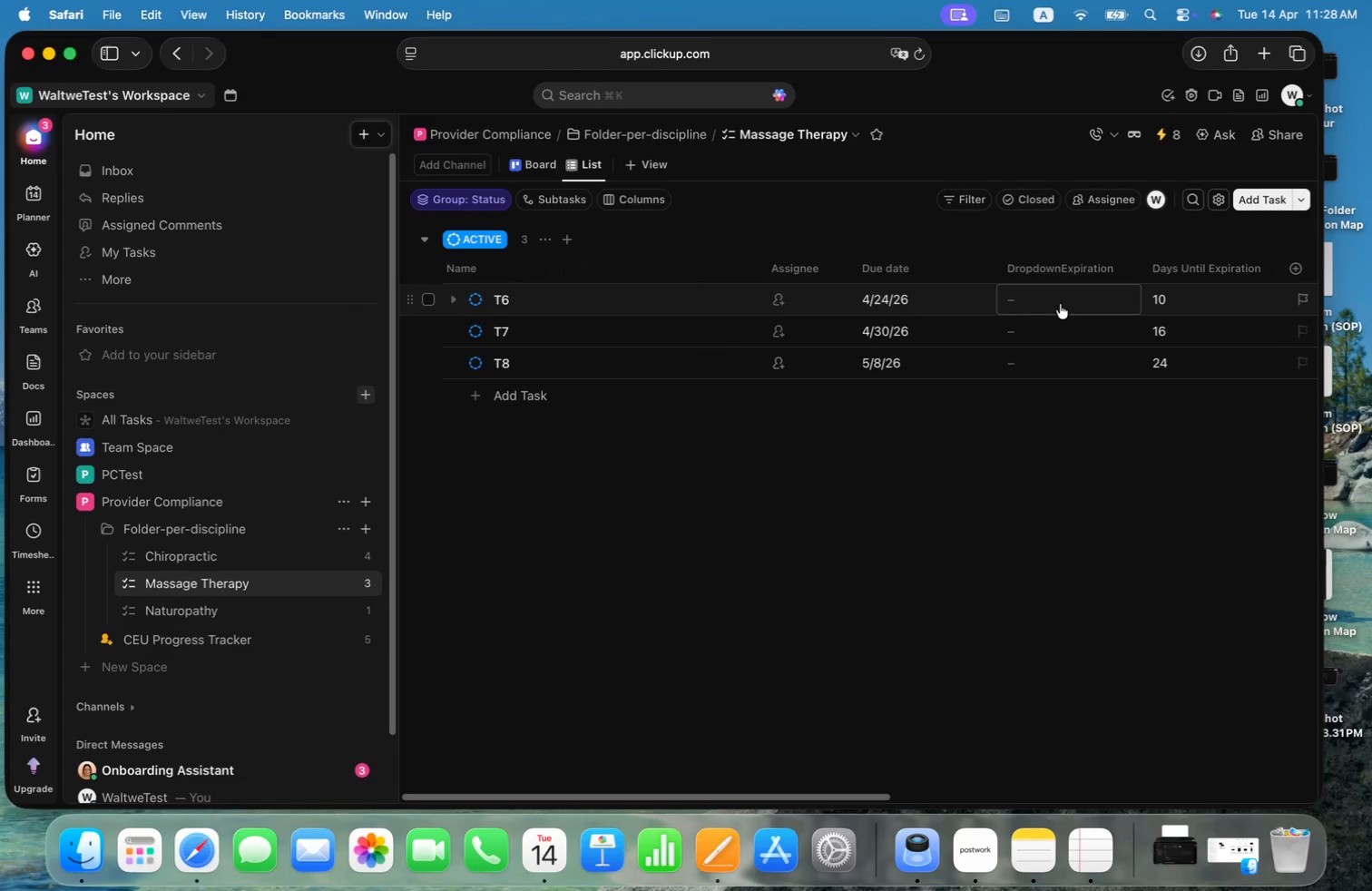 
right_click([1068, 270])
 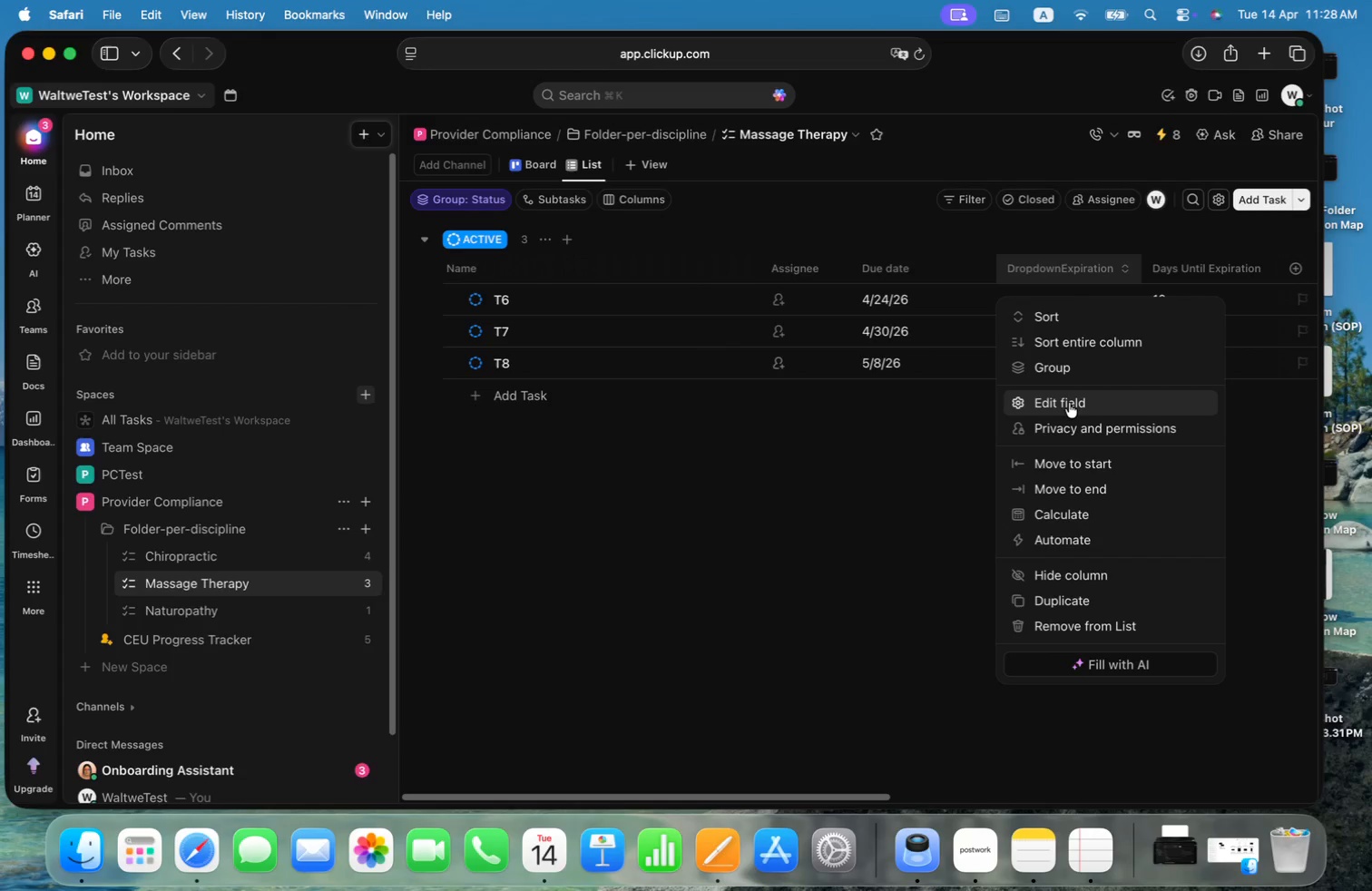 
left_click([1087, 546])
 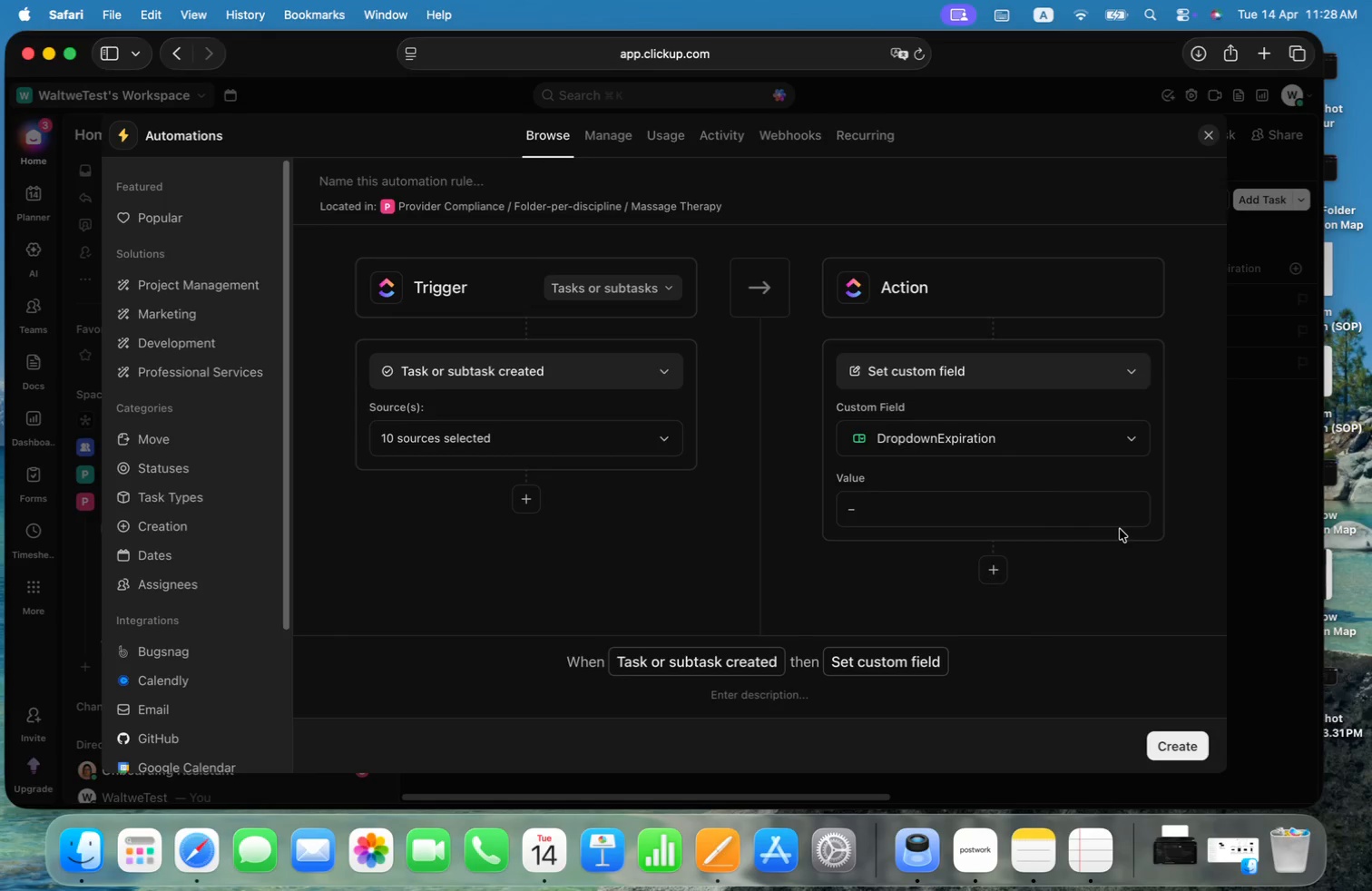 
mouse_move([1203, 142])
 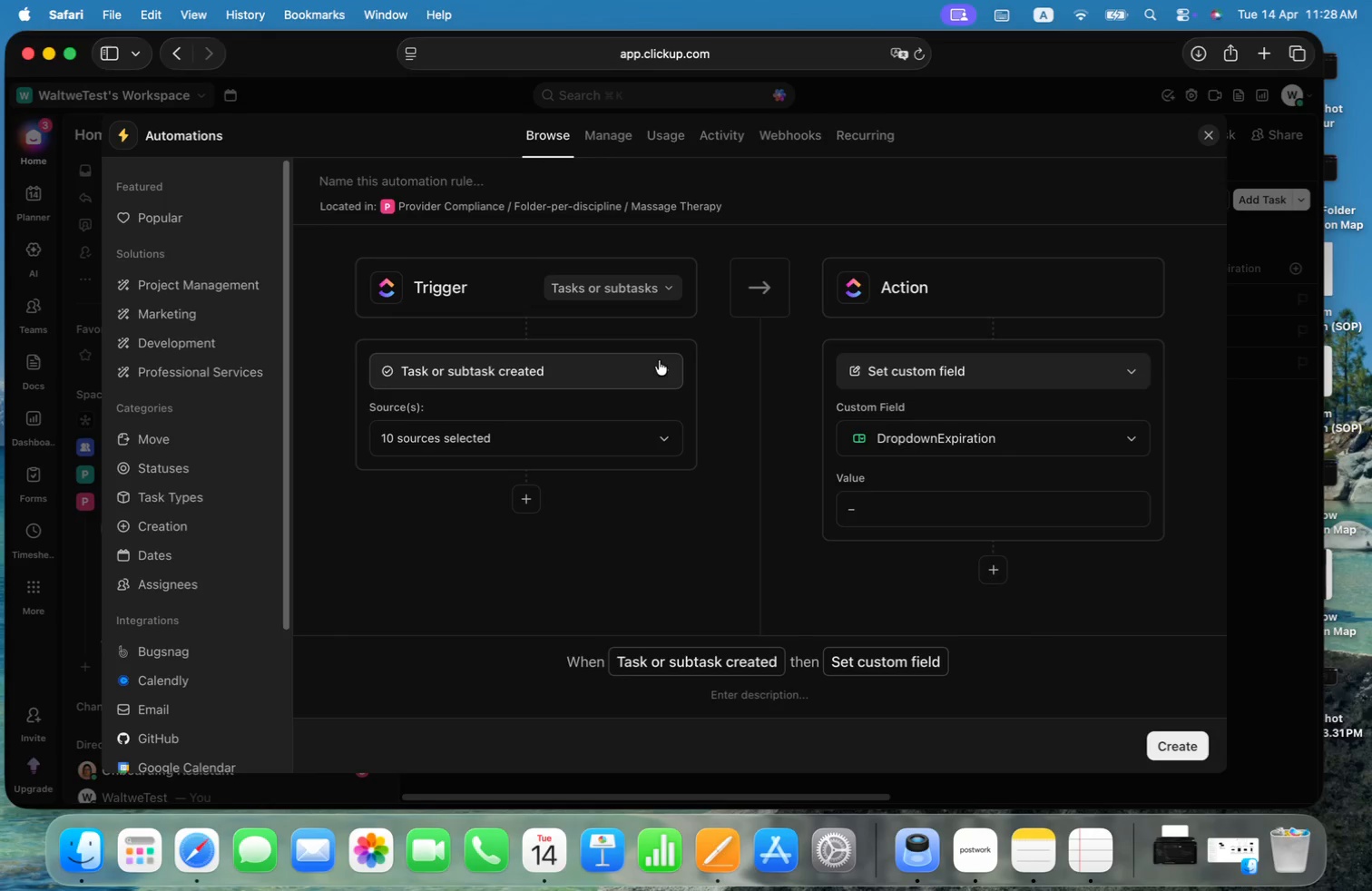 
left_click([660, 361])
 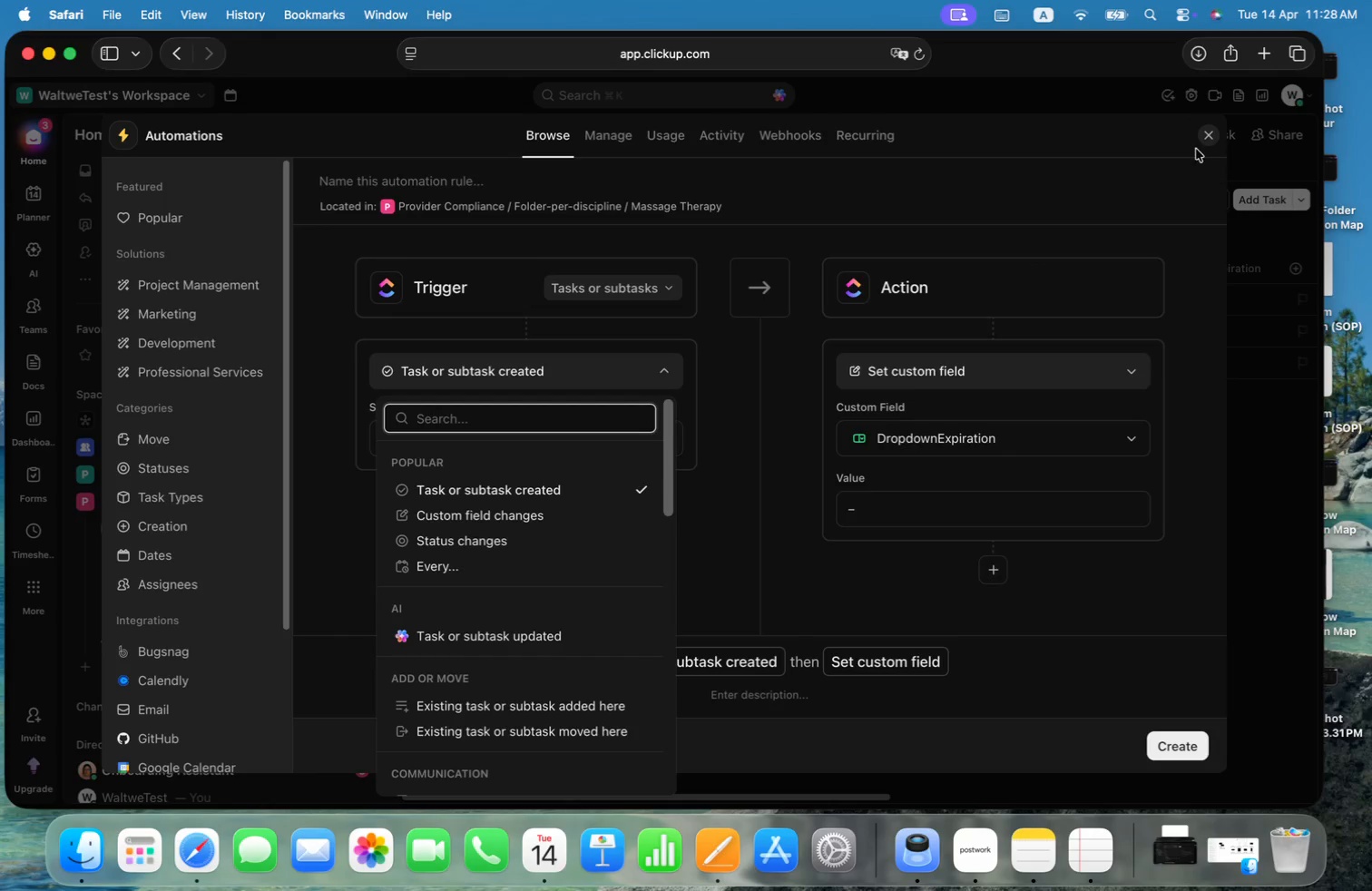 
wait(5.06)
 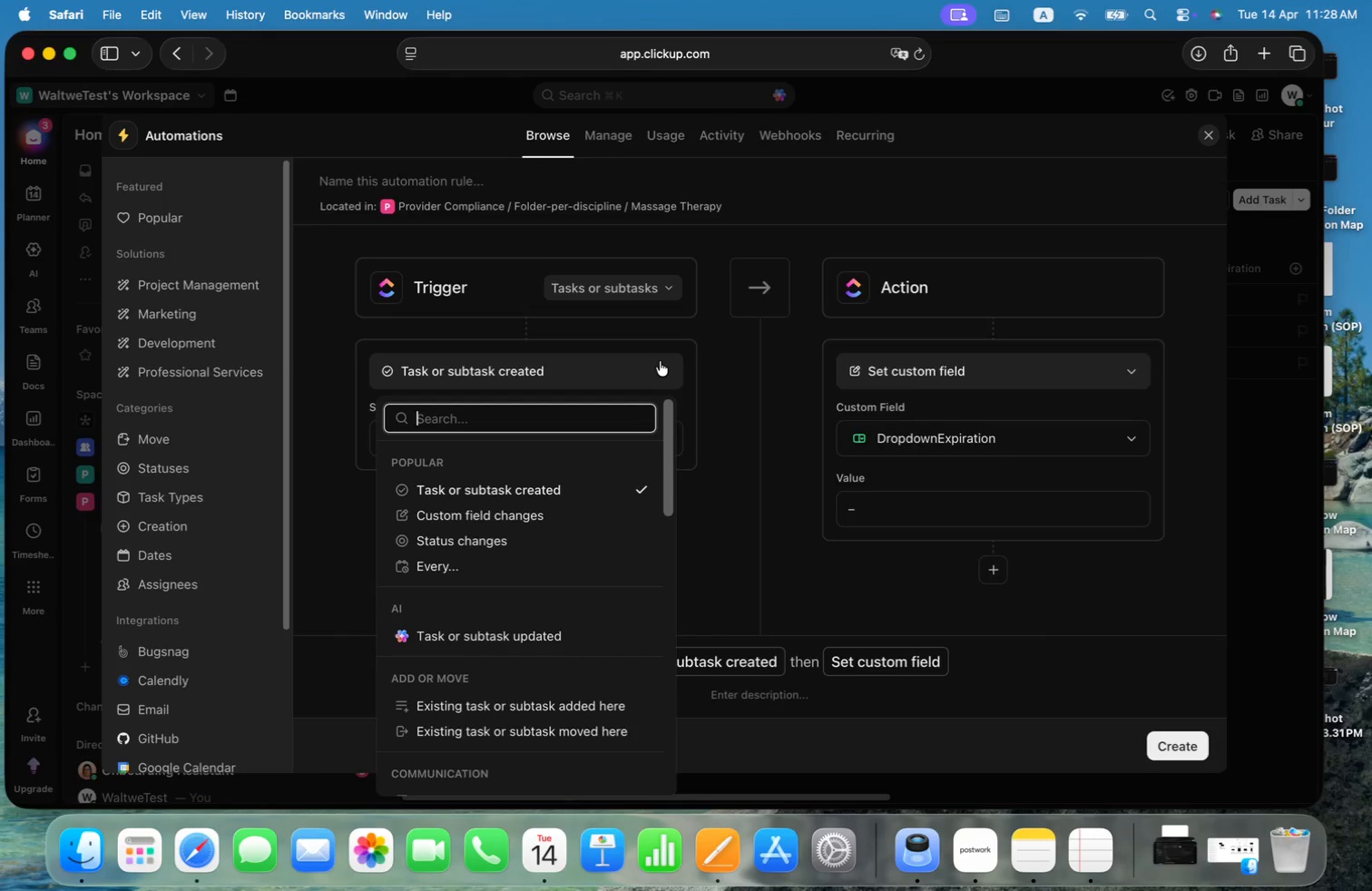 
left_click([1207, 140])
 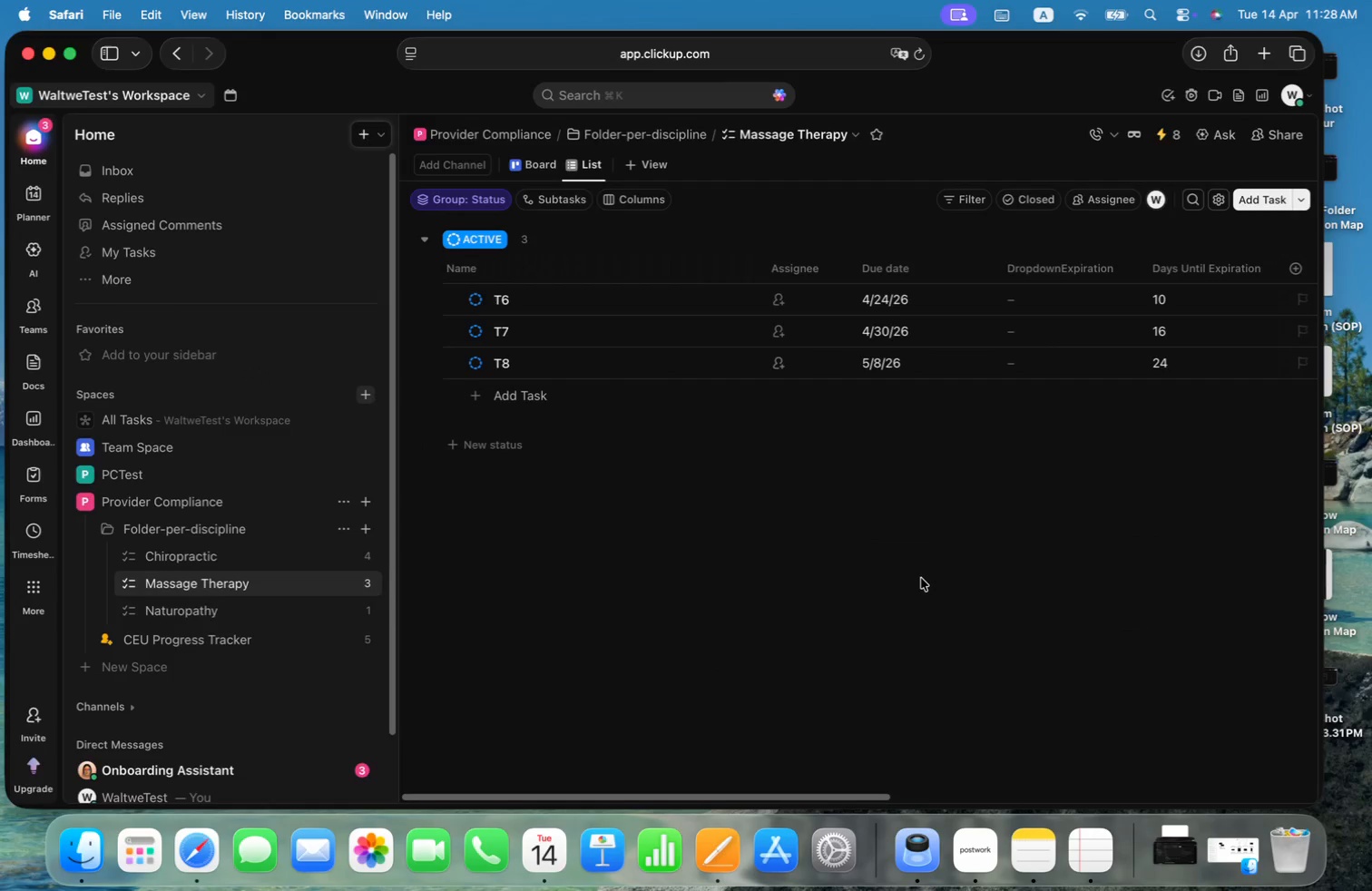 
left_click([921, 578])
 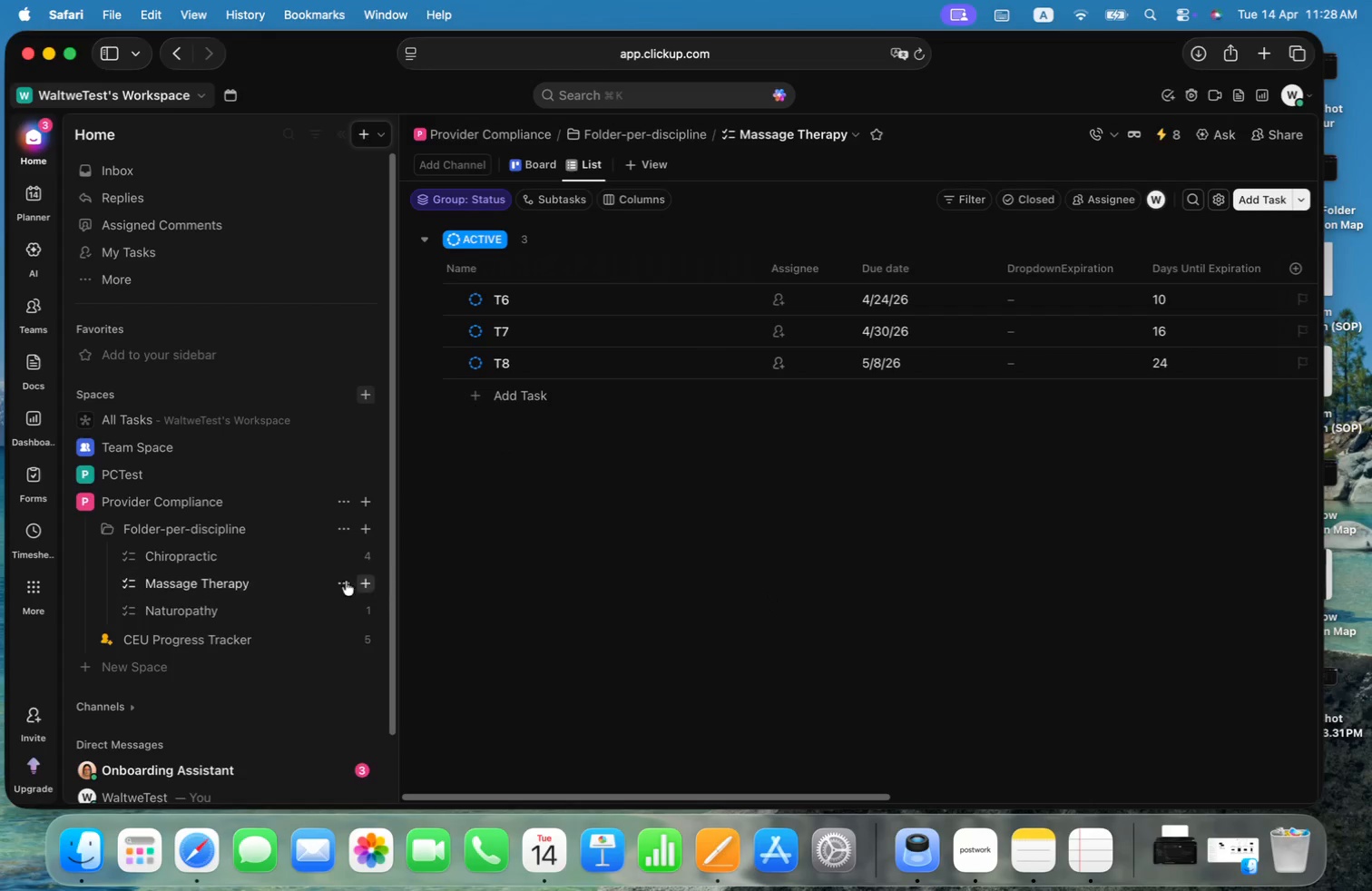 
left_click([245, 558])
 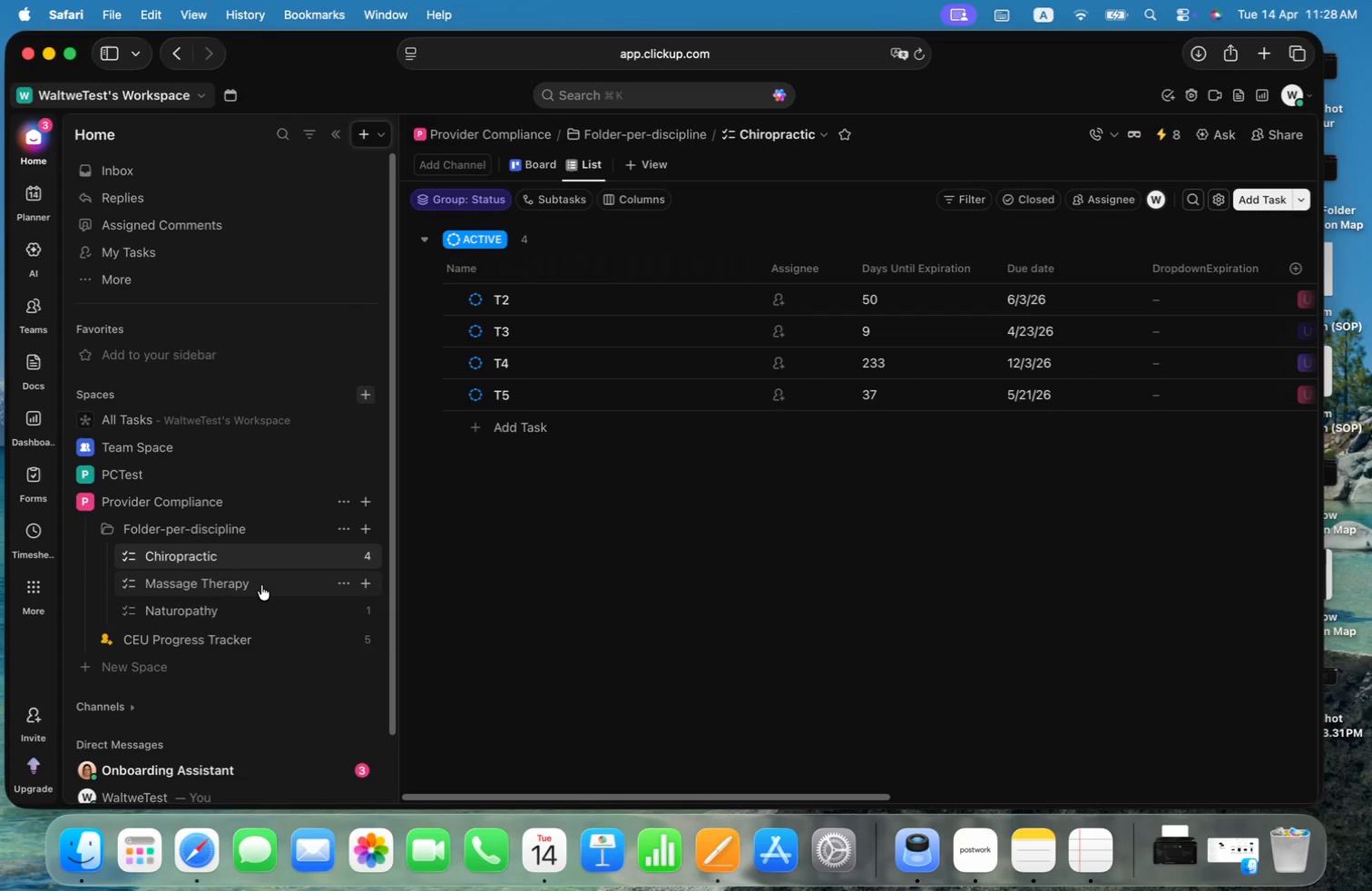 
wait(5.9)
 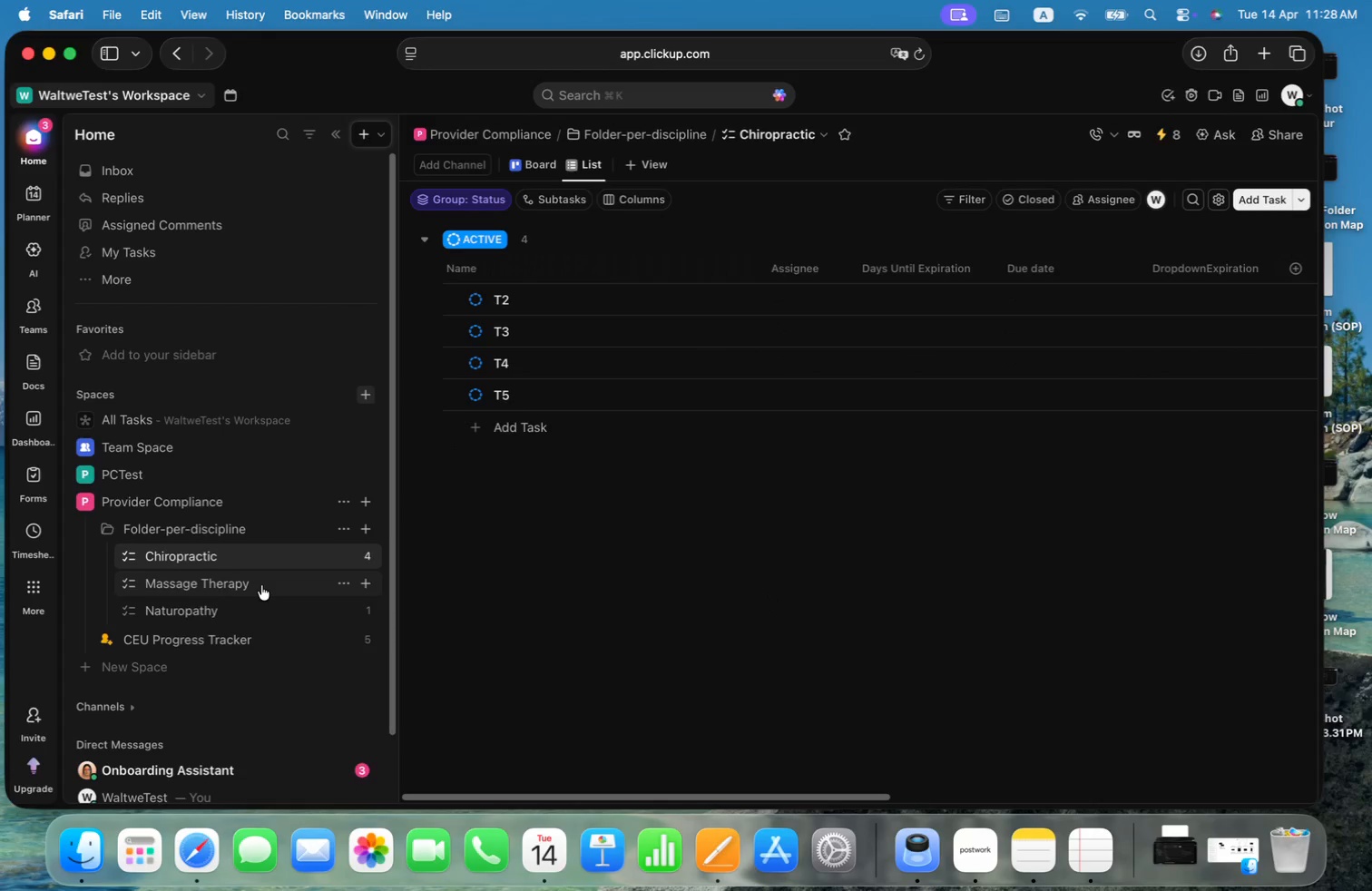 
left_click_drag(start_coordinate=[869, 797], to_coordinate=[1091, 788])
 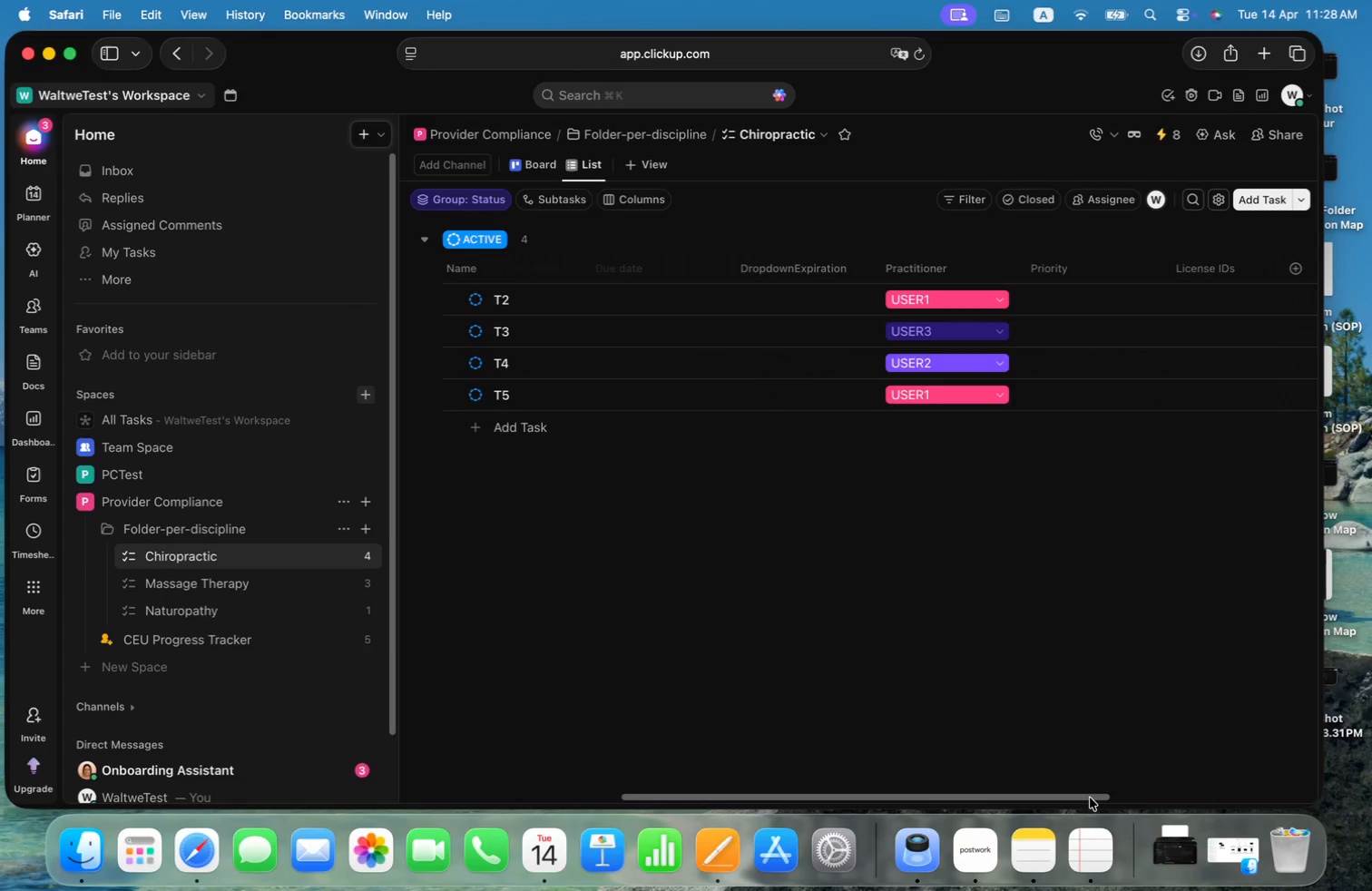 
left_click([1090, 798])
 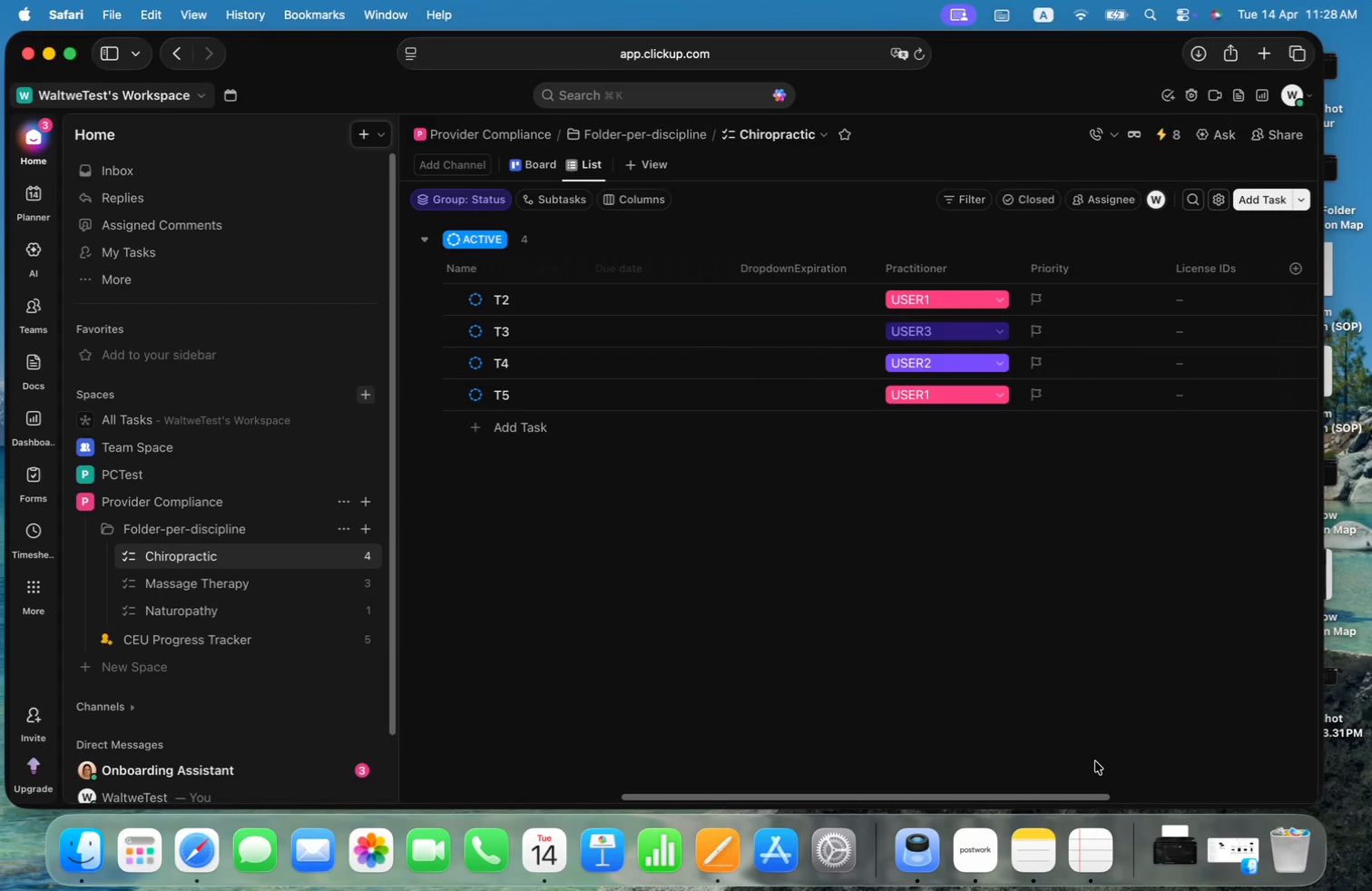 
left_click_drag(start_coordinate=[1088, 798], to_coordinate=[895, 776])
 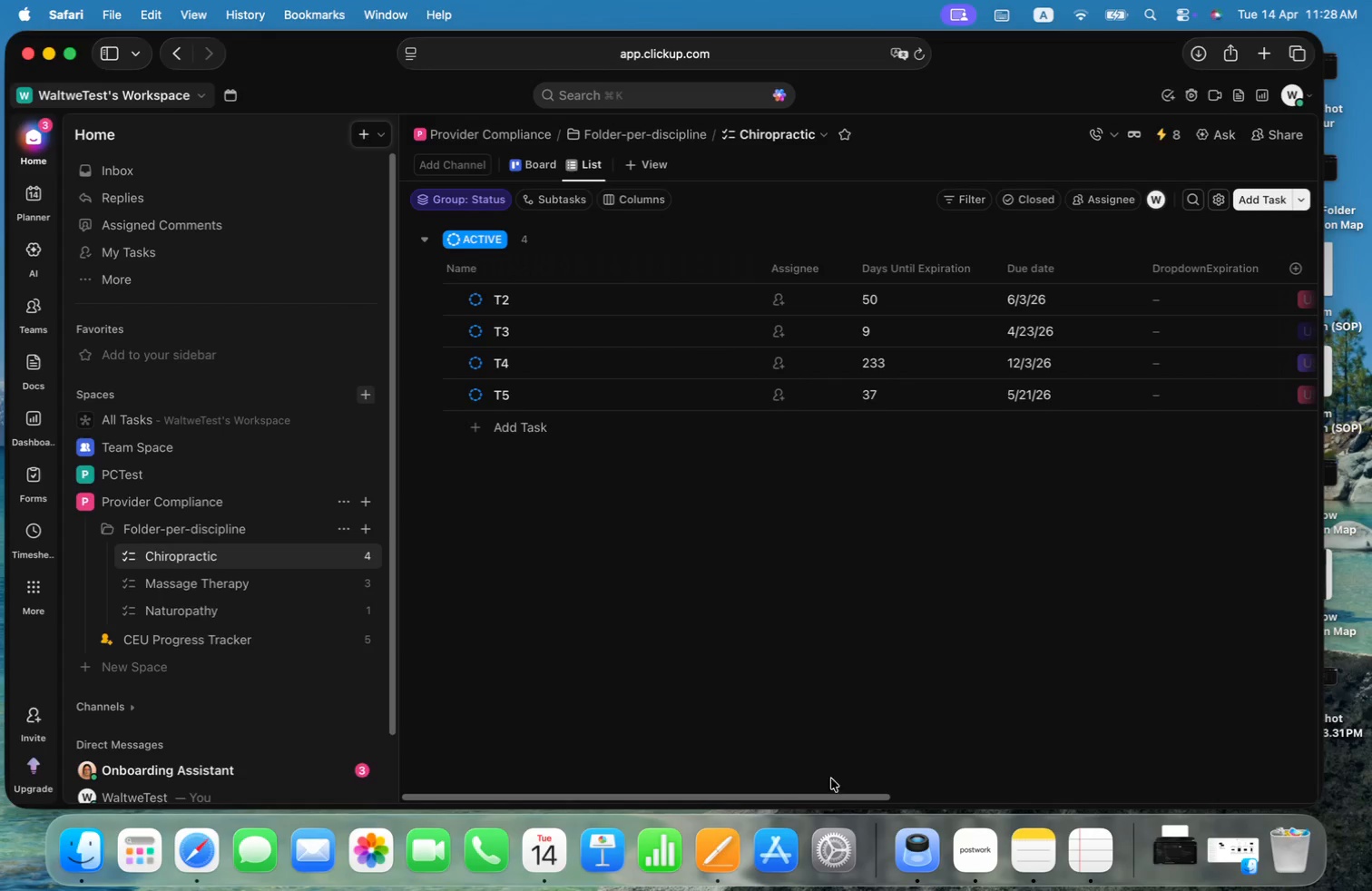 
left_click_drag(start_coordinate=[1093, 270], to_coordinate=[1026, 271])
 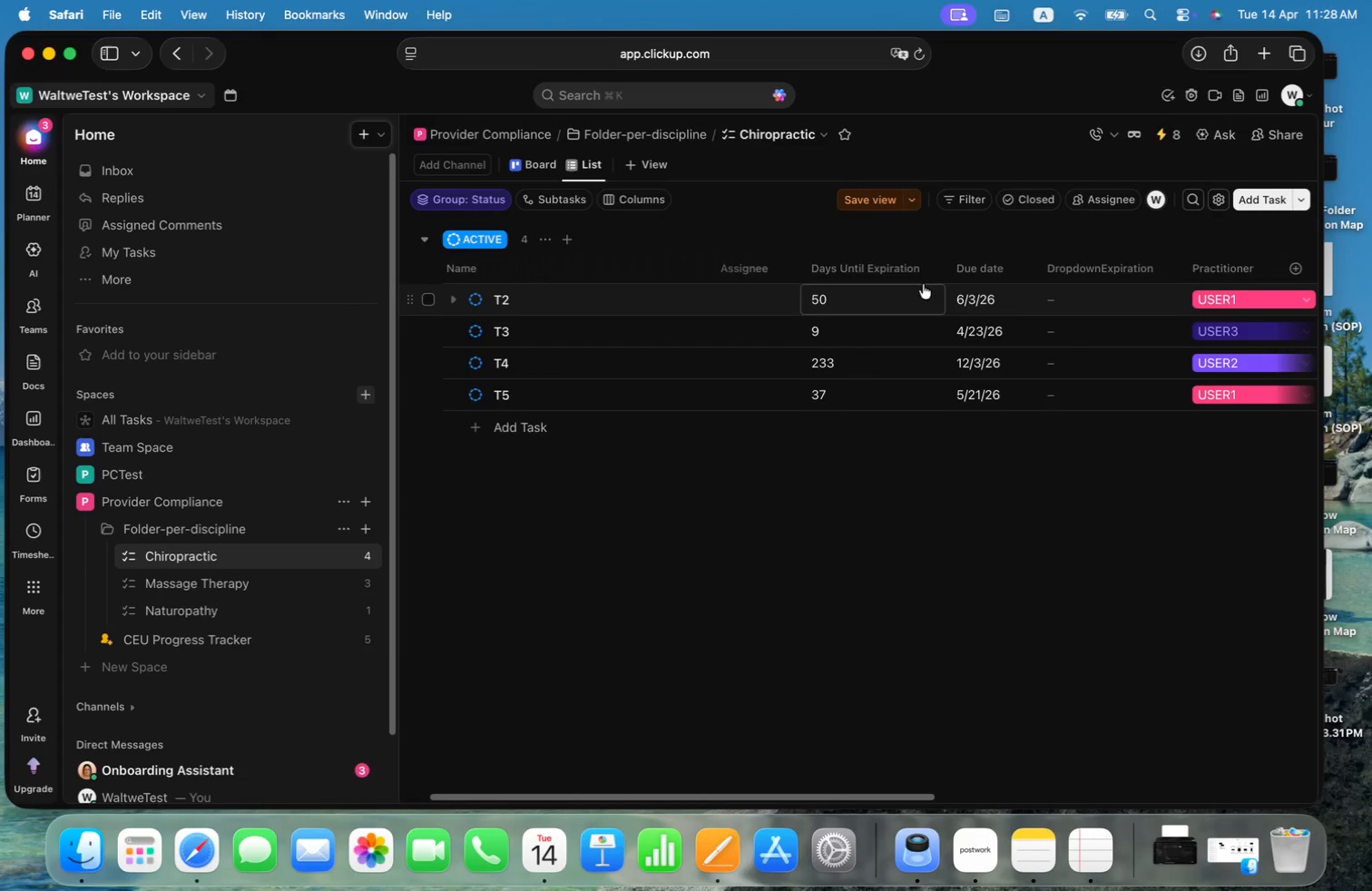 
left_click([1112, 298])
 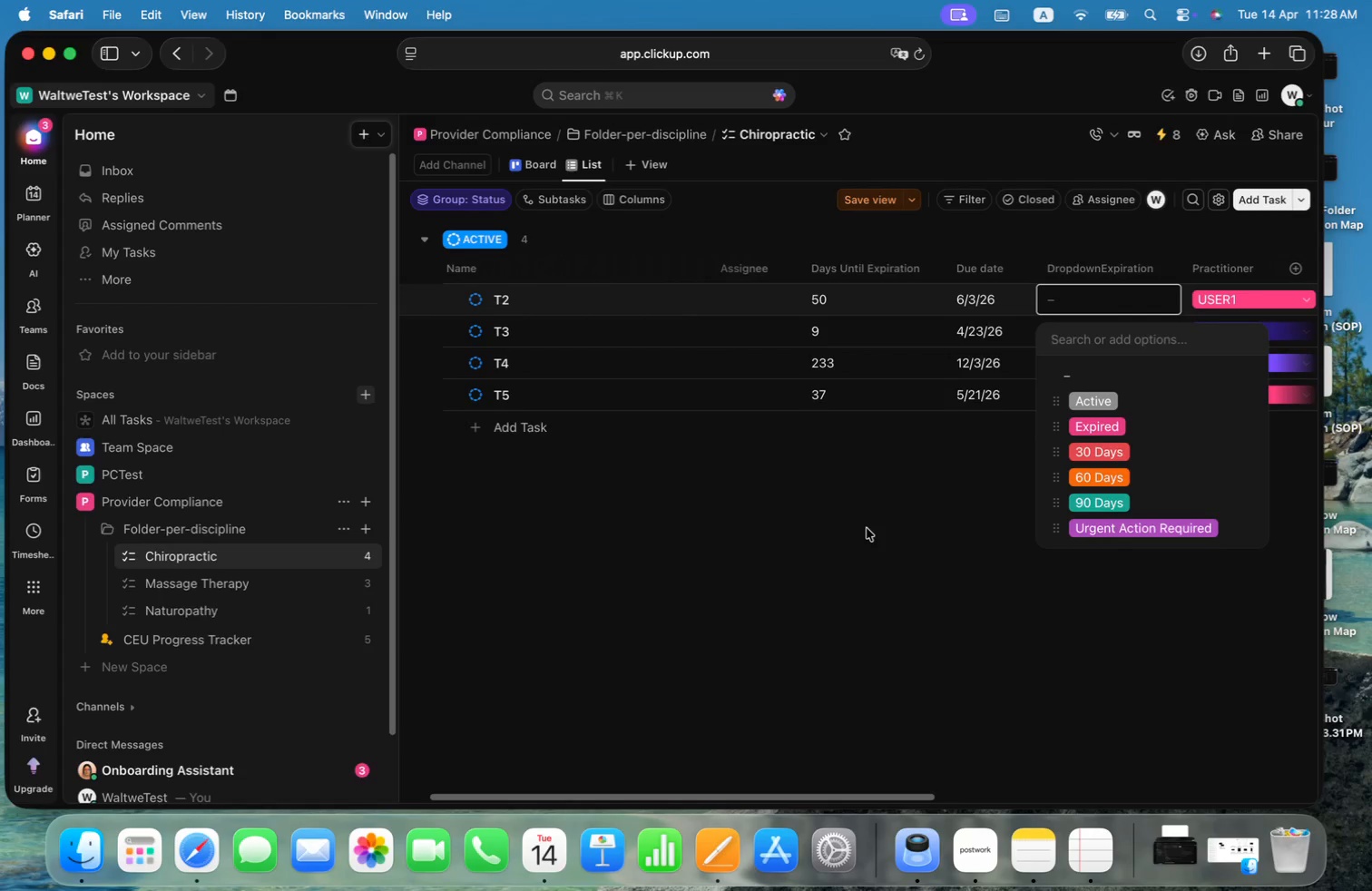 
left_click([867, 528])
 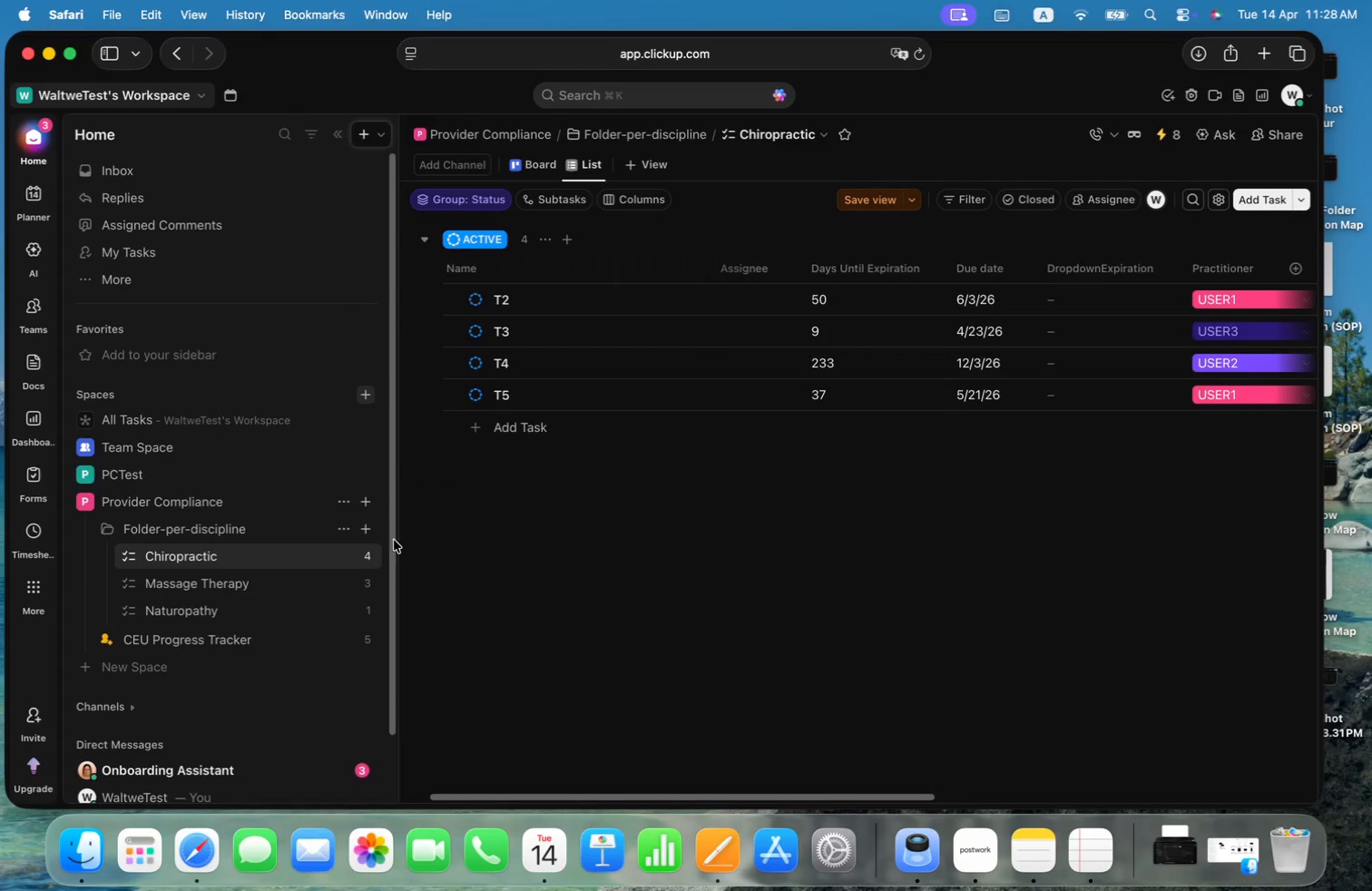 
right_click([339, 556])
 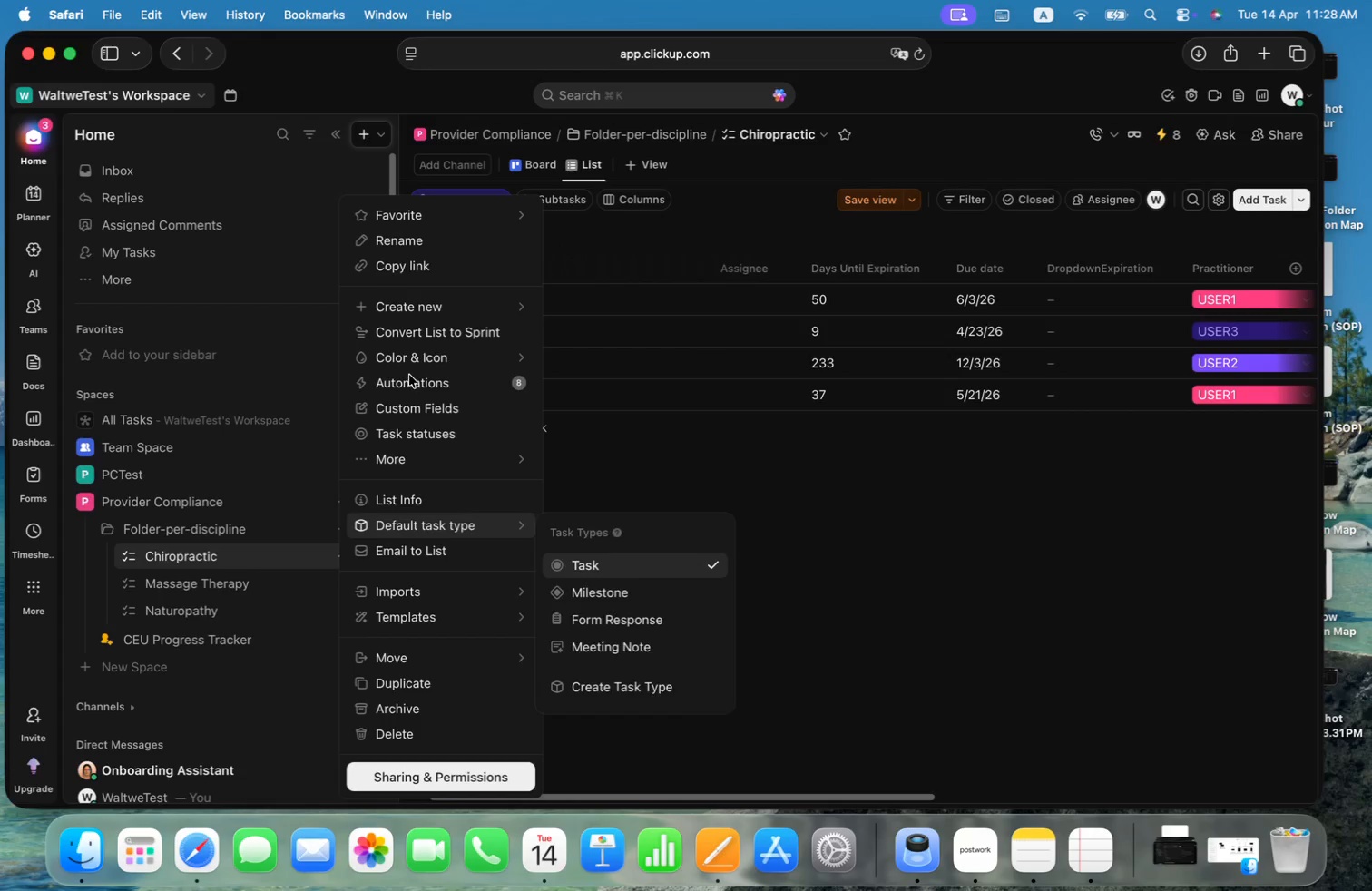 
left_click([411, 383])
 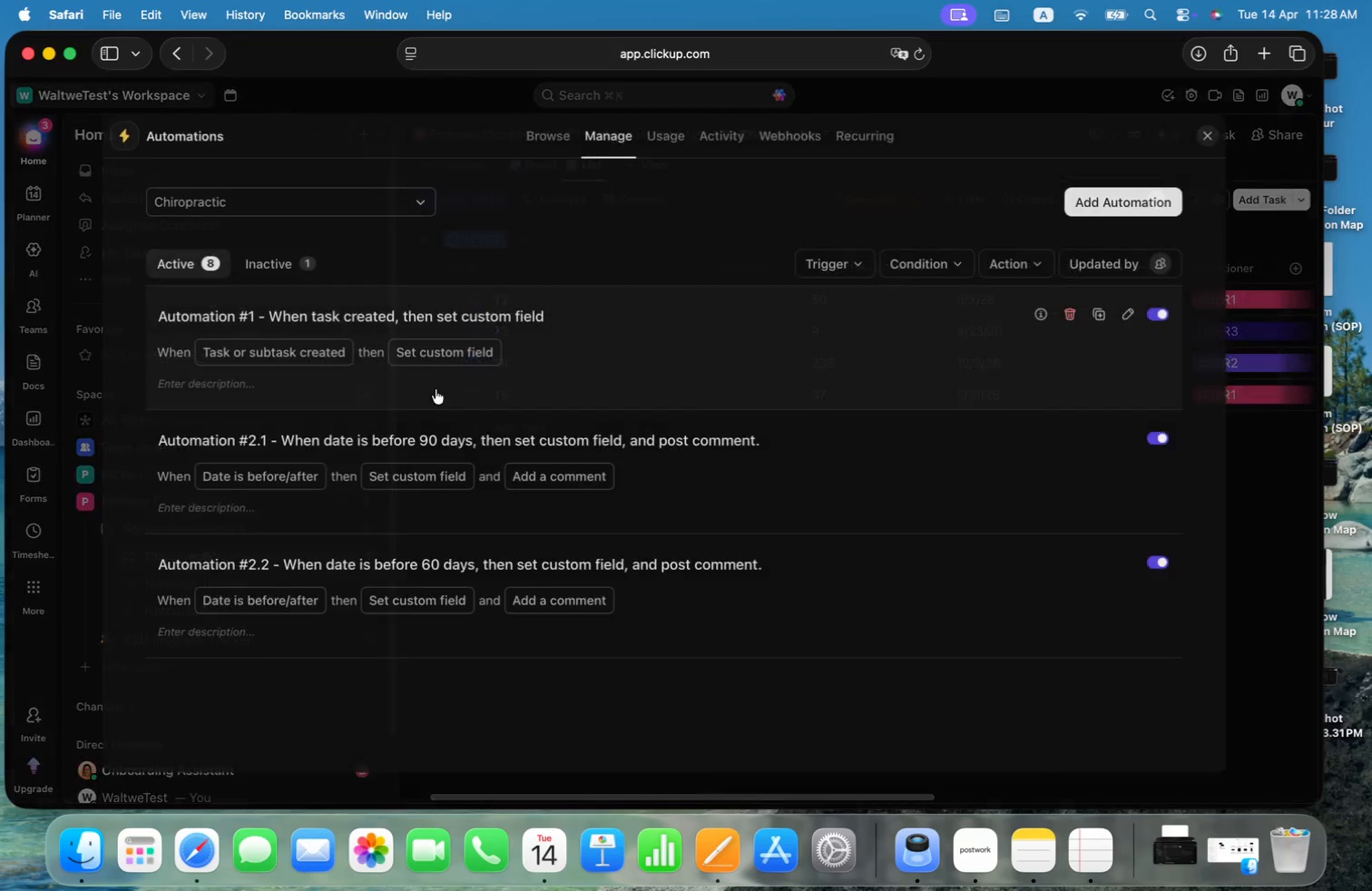 
scroll: coordinate [817, 453], scroll_direction: down, amount: 2.0
 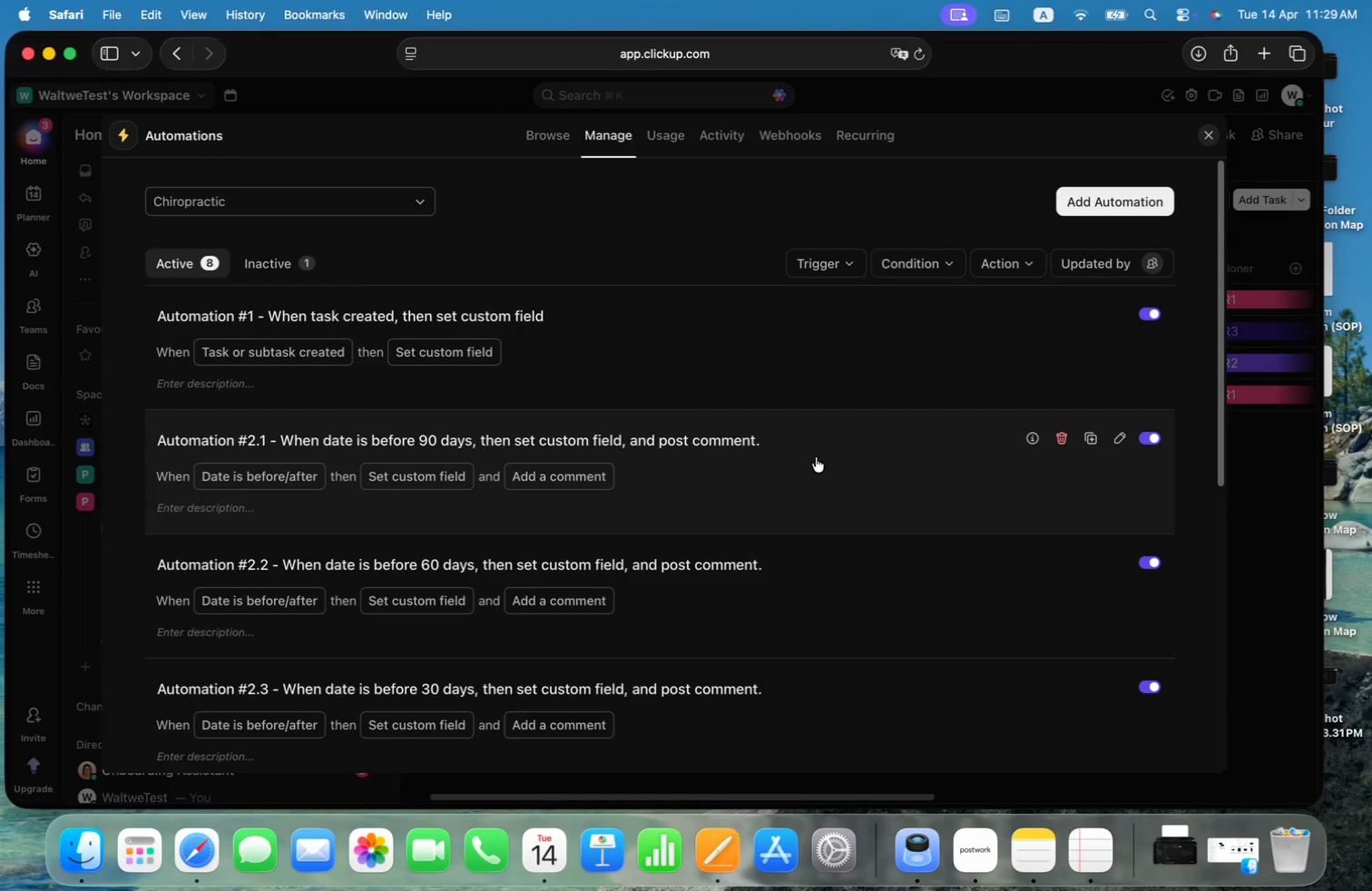 
scroll: coordinate [817, 453], scroll_direction: up, amount: 3.0
 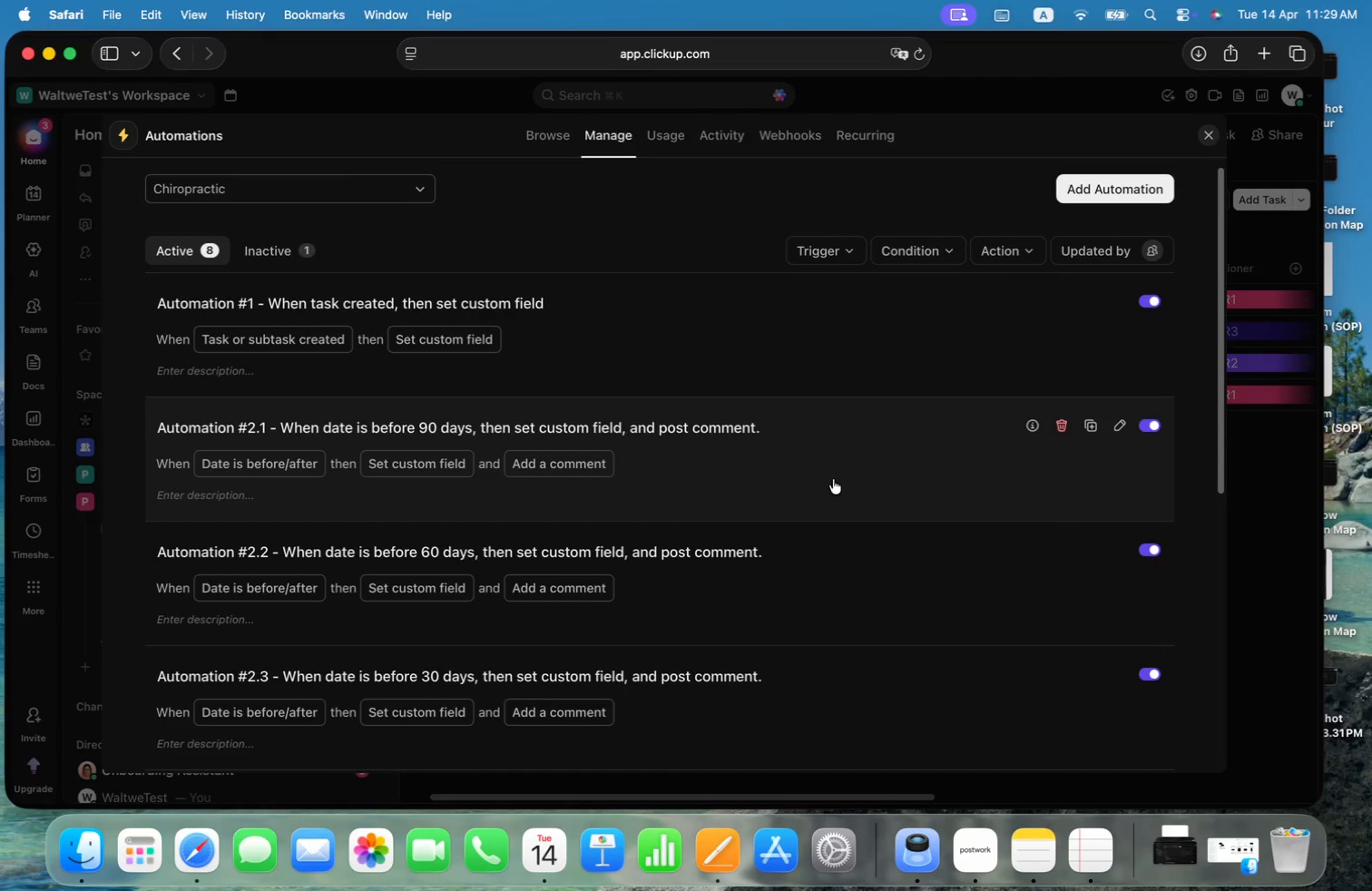 
left_click([840, 485])
 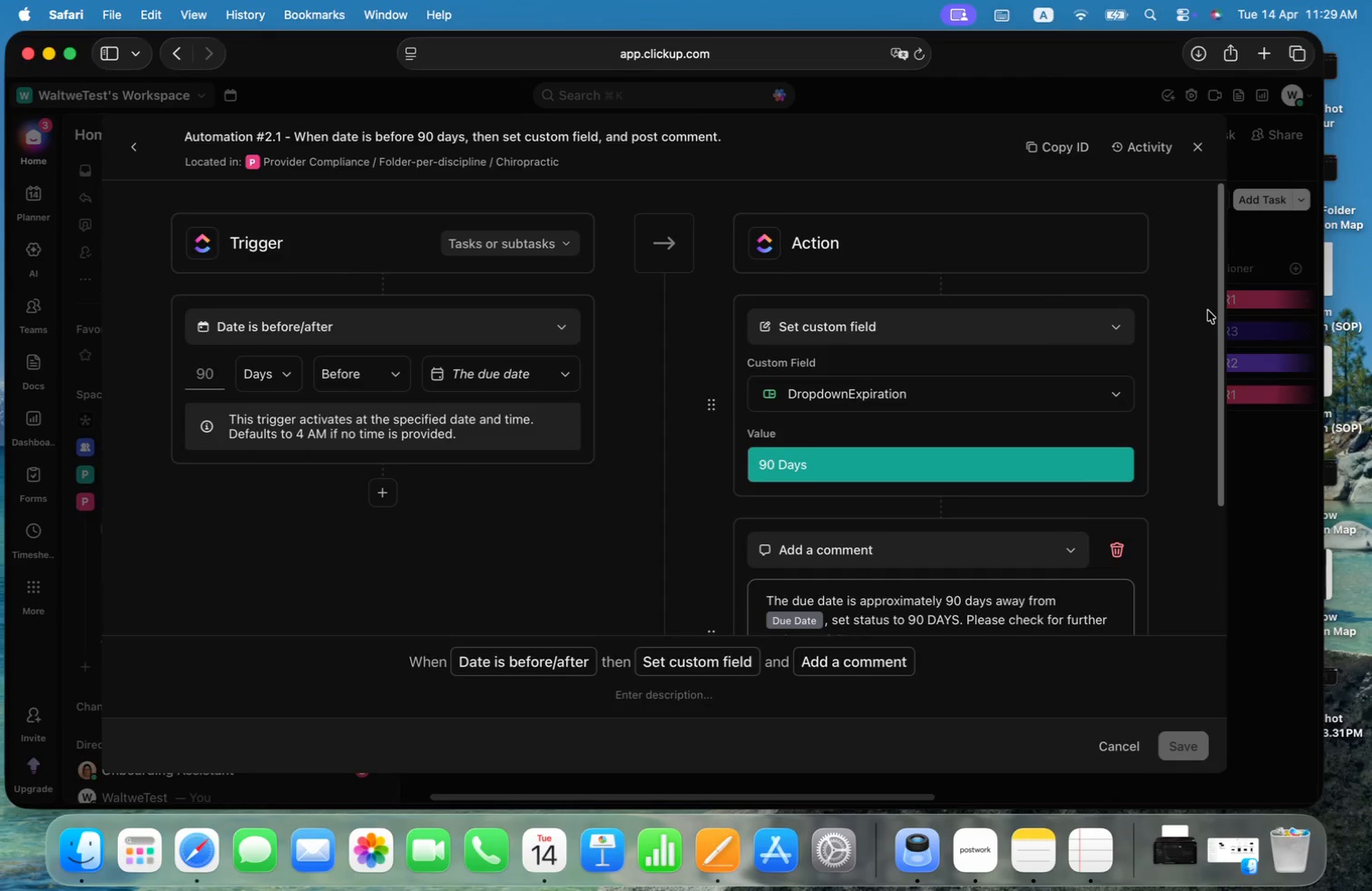 
left_click([1204, 143])
 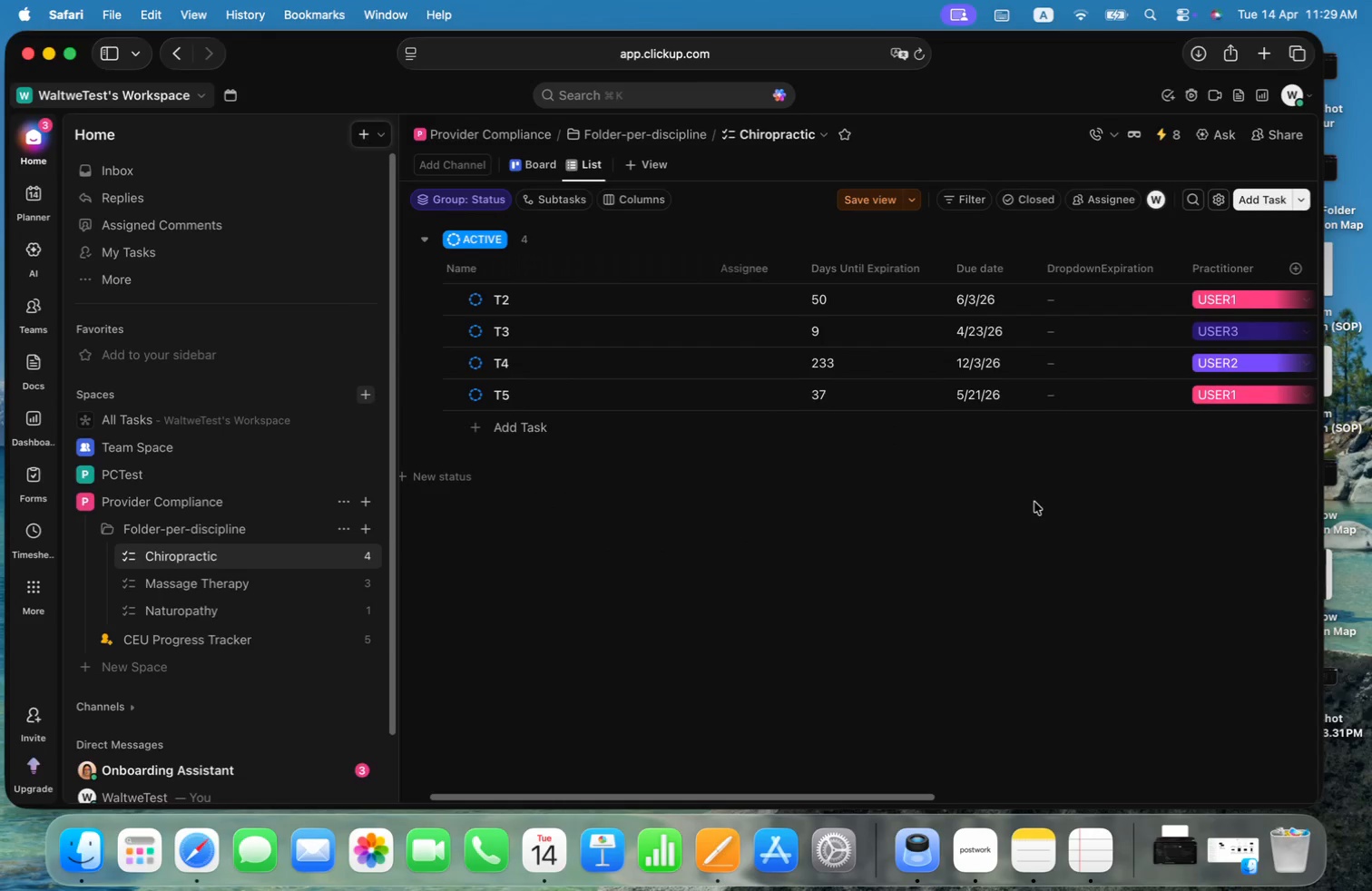 
wait(9.17)
 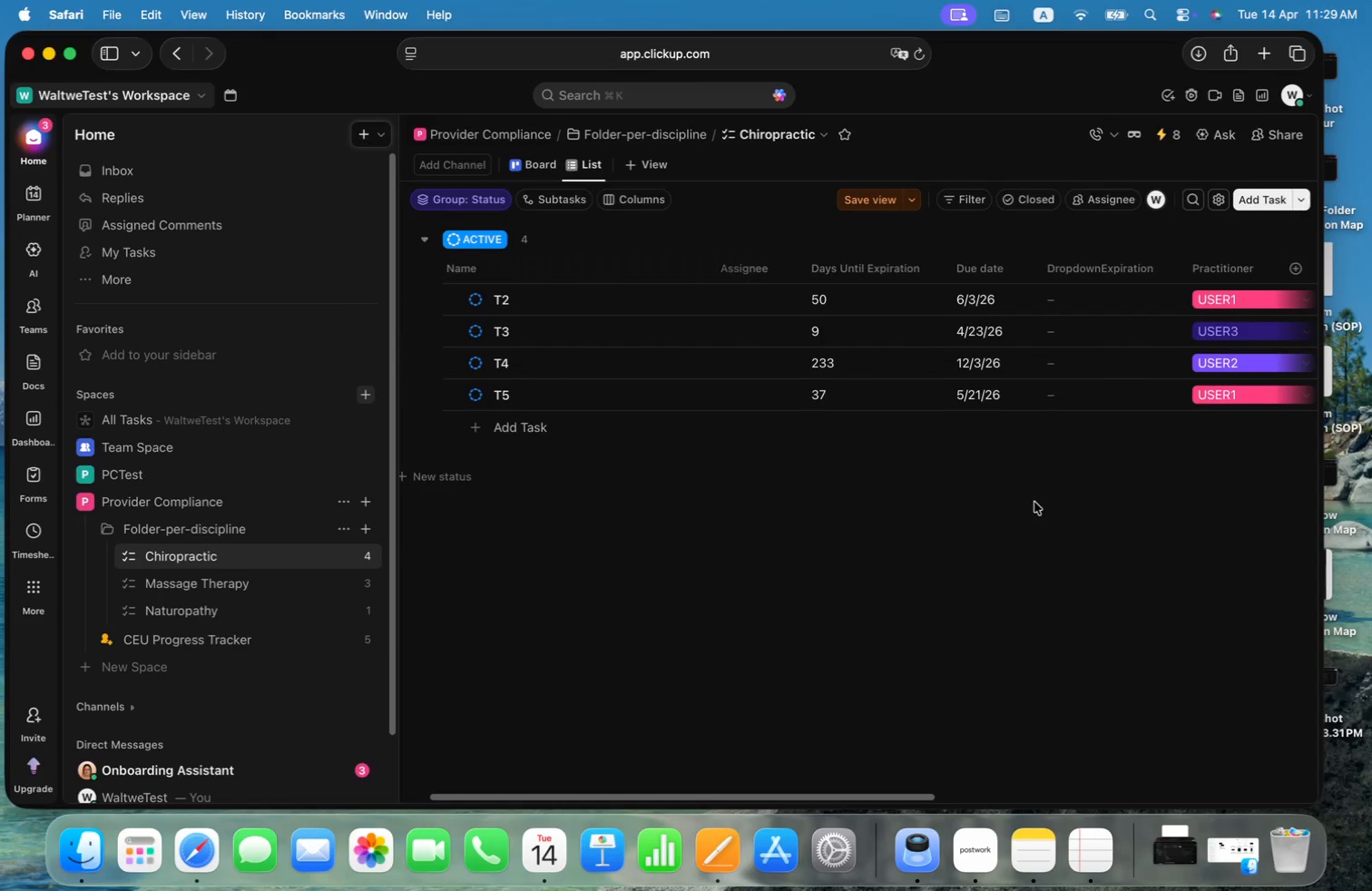 
left_click([341, 553])
 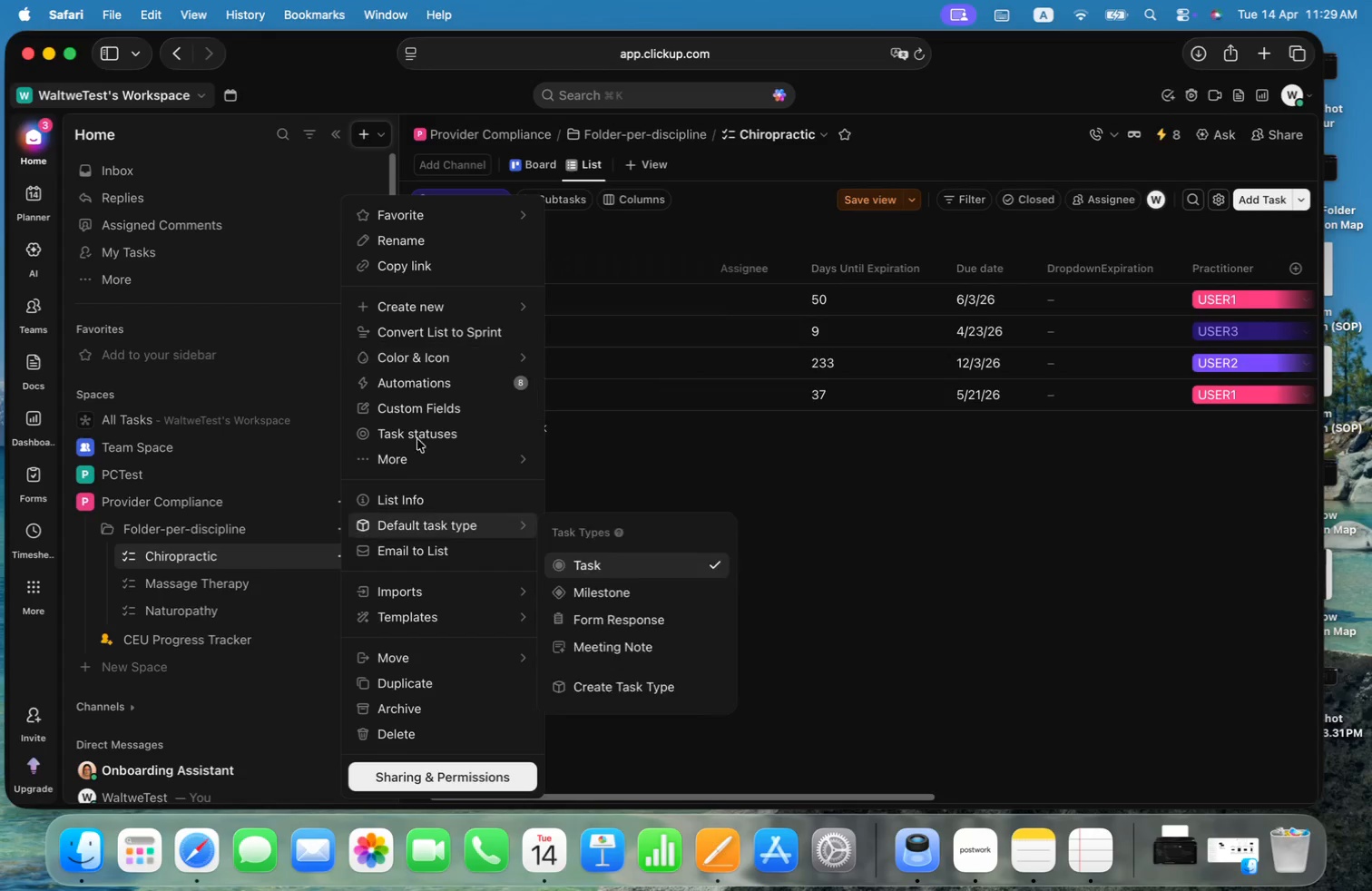 
left_click([423, 383])
 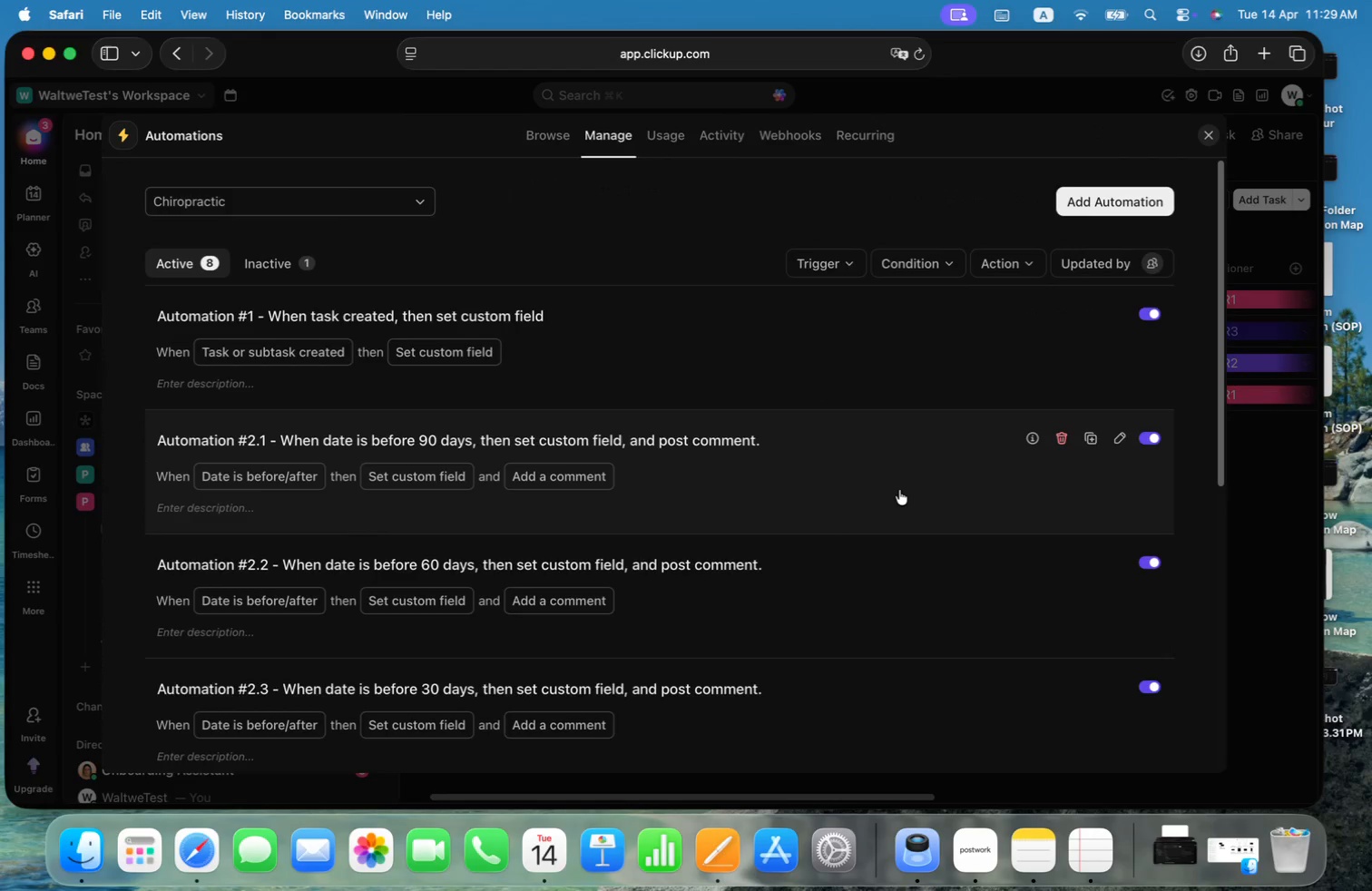 
wait(10.52)
 